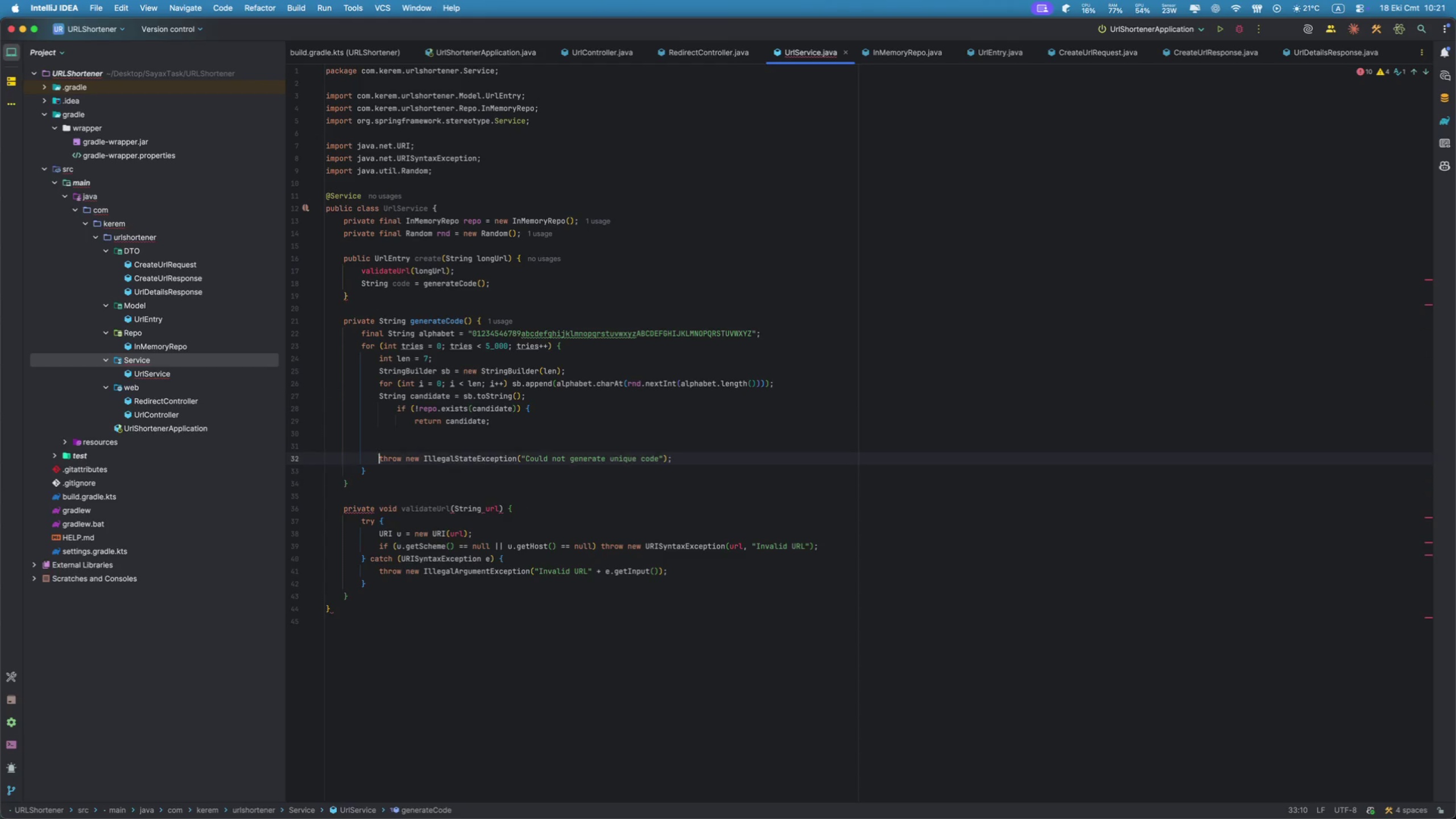 
key(ArrowUp)
 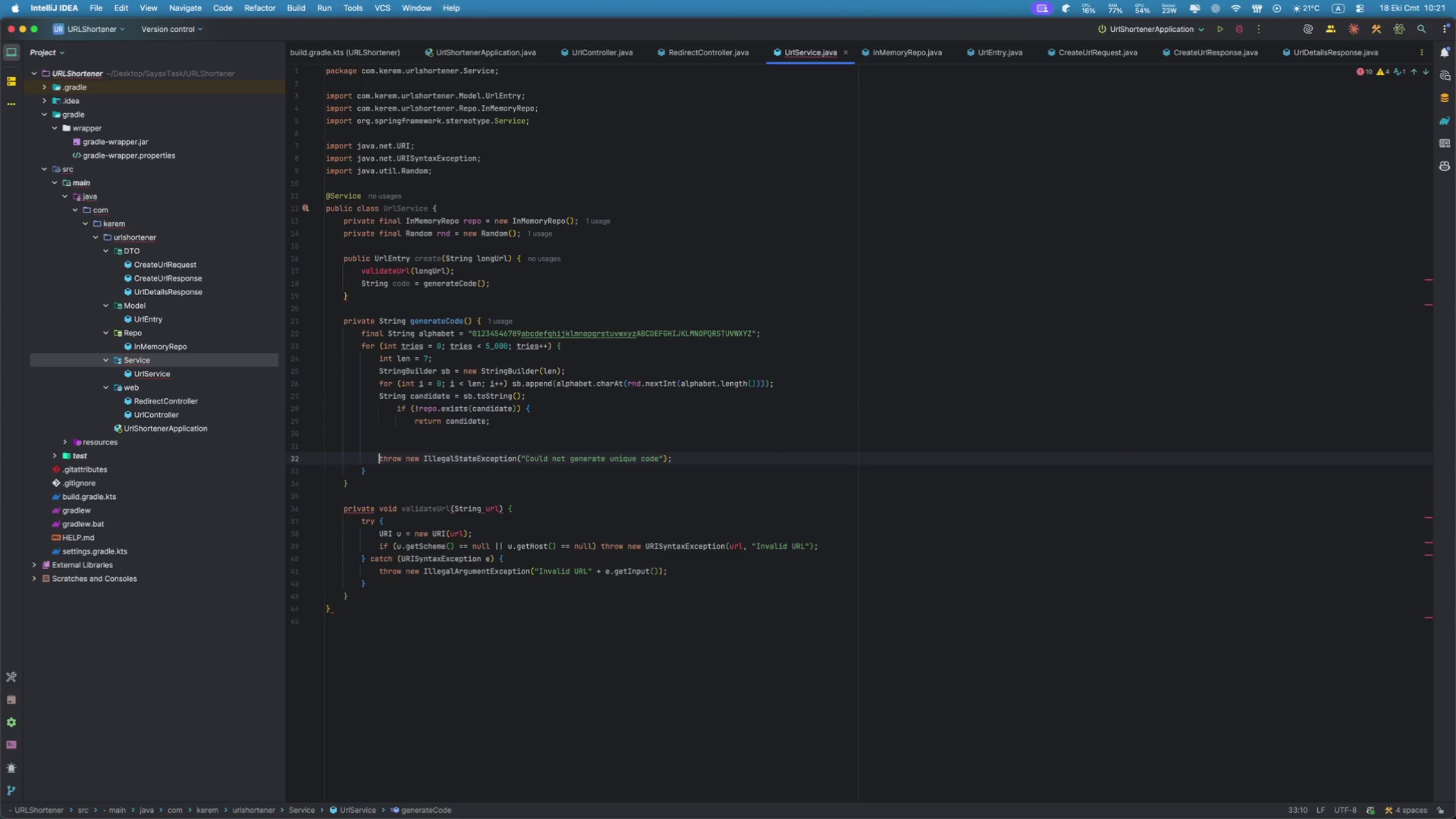 
key(ArrowUp)
 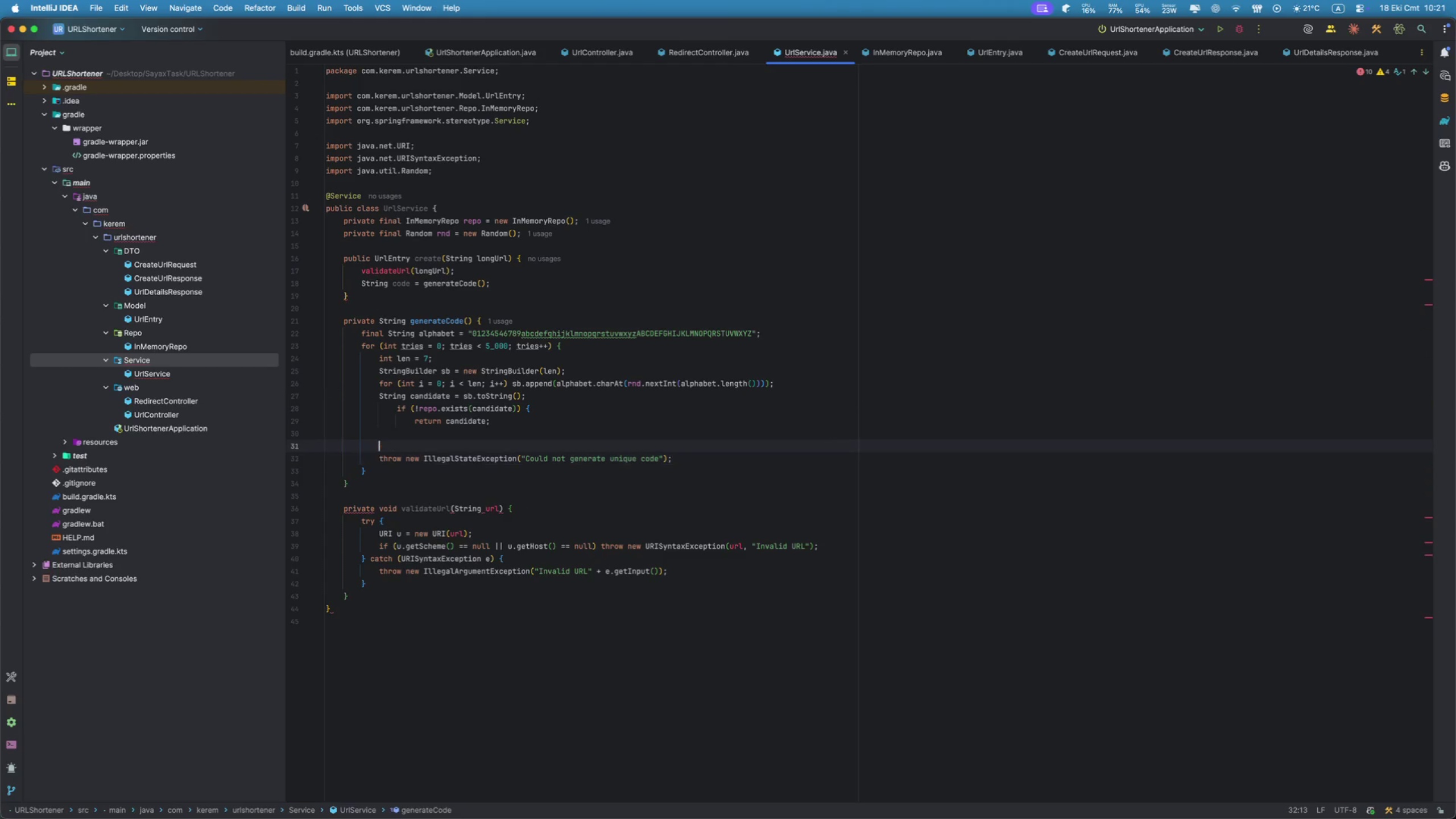 
key(ArrowUp)
 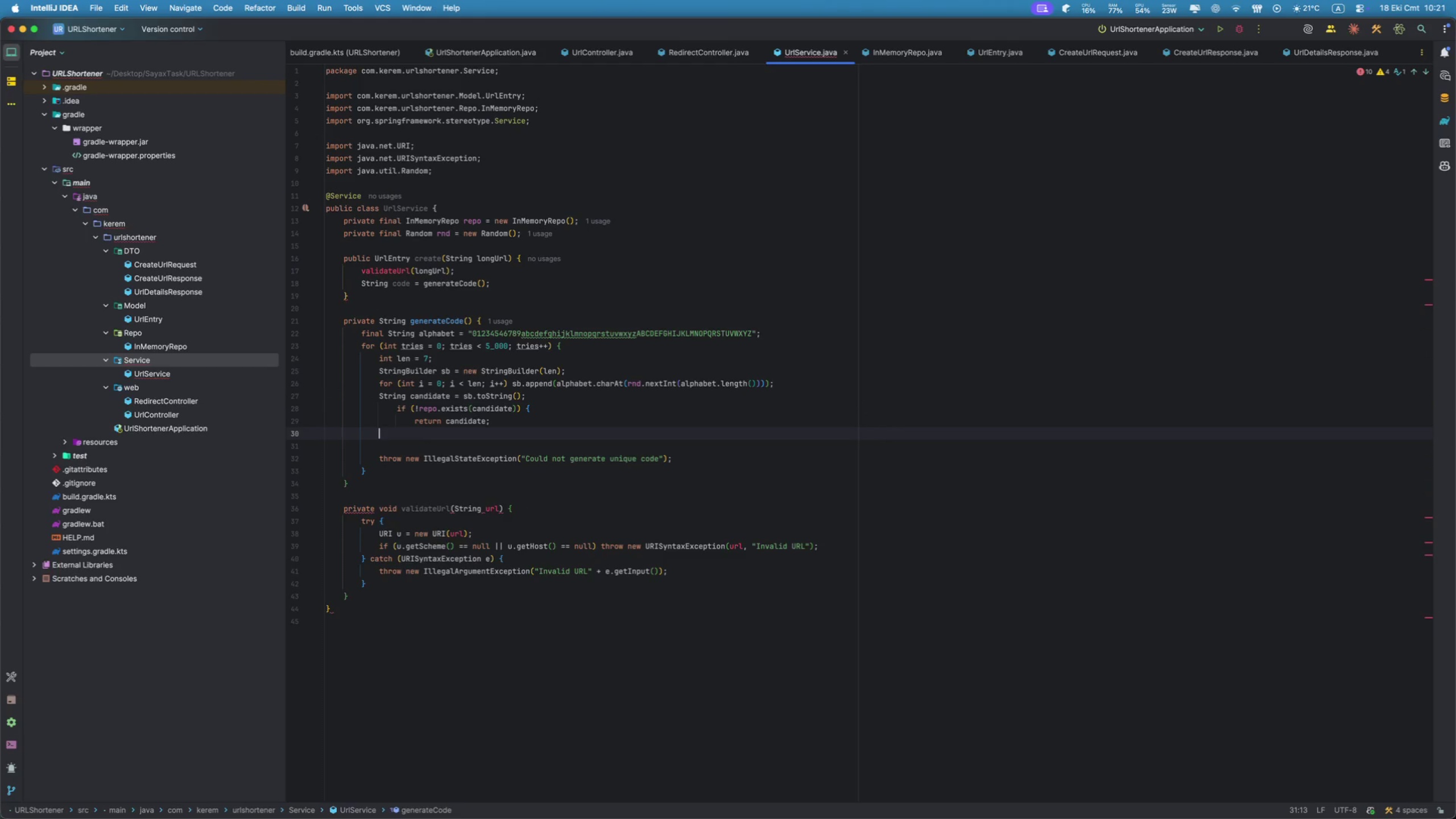 
key(ArrowUp)
 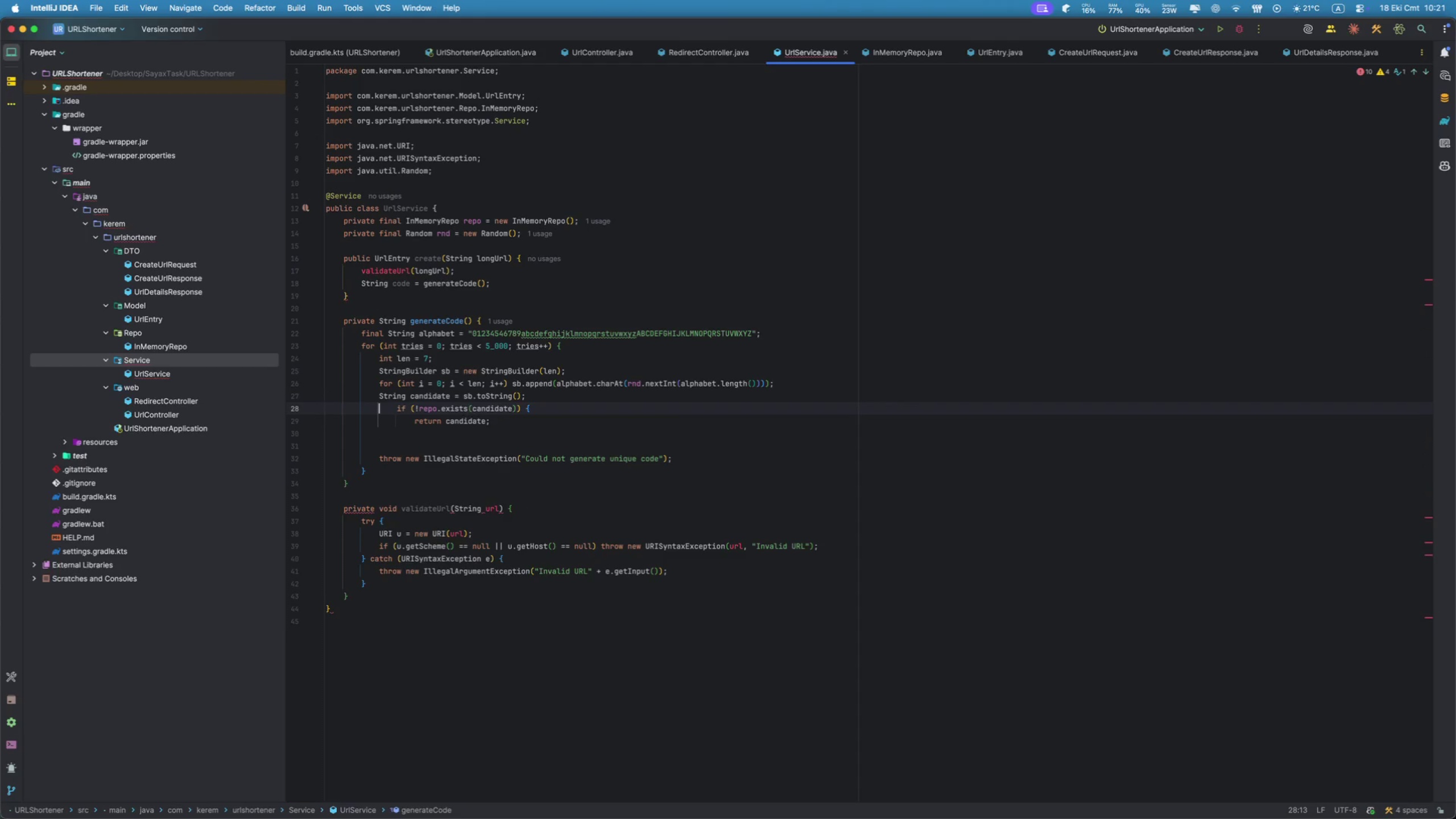 
key(Meta+CommandLeft)
 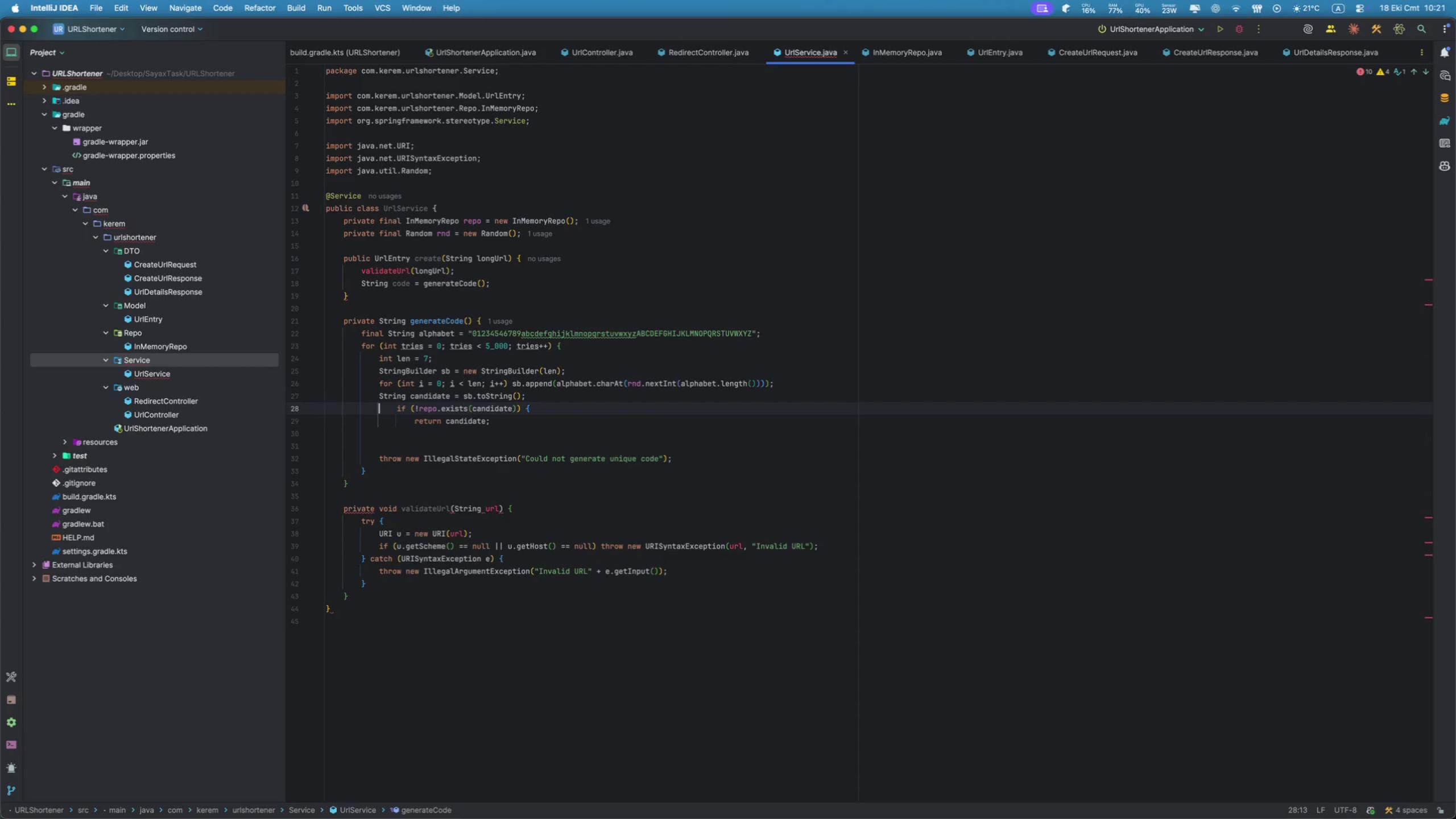 
key(Meta+ArrowRight)
 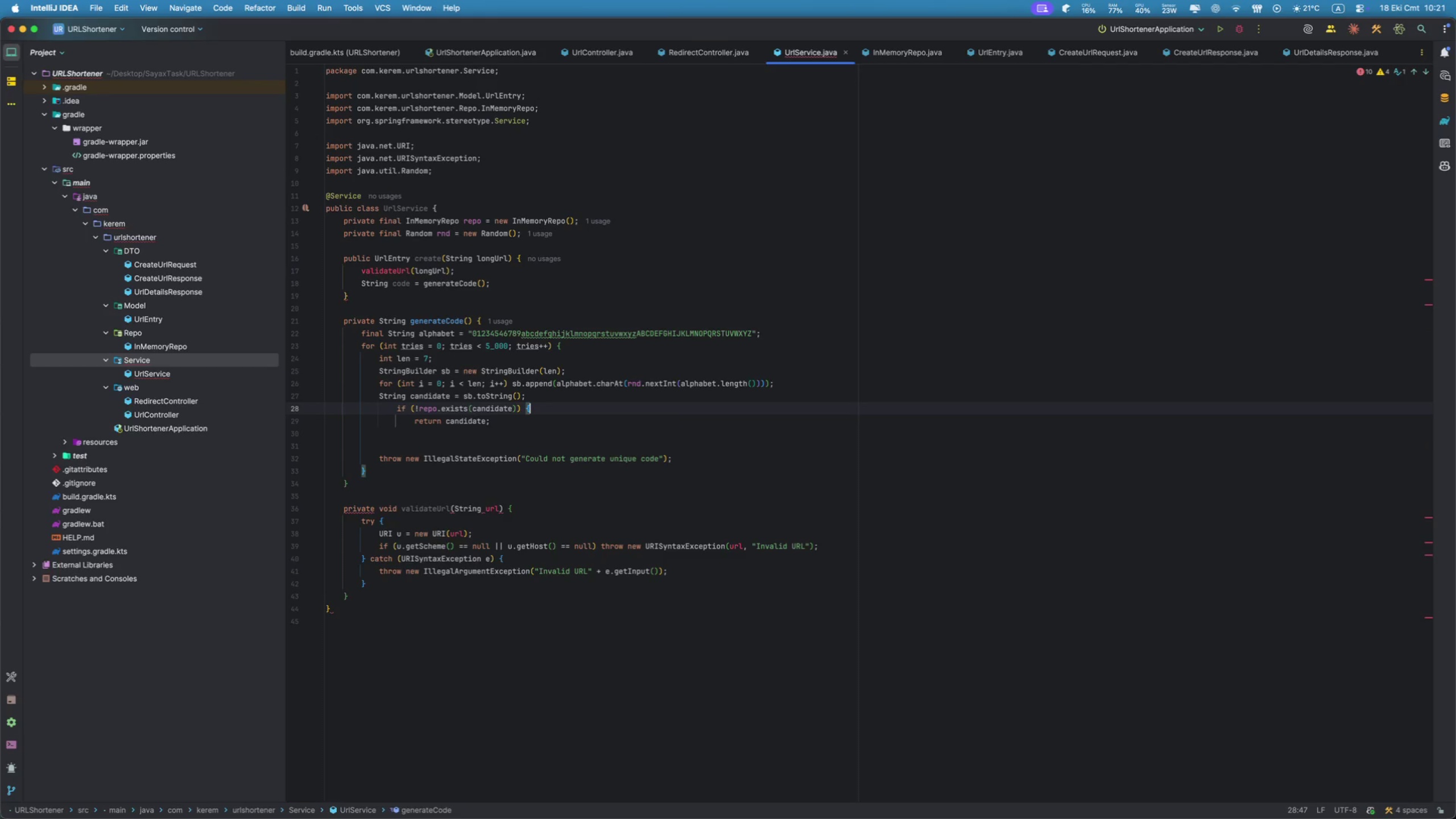 
key(Backspace)
 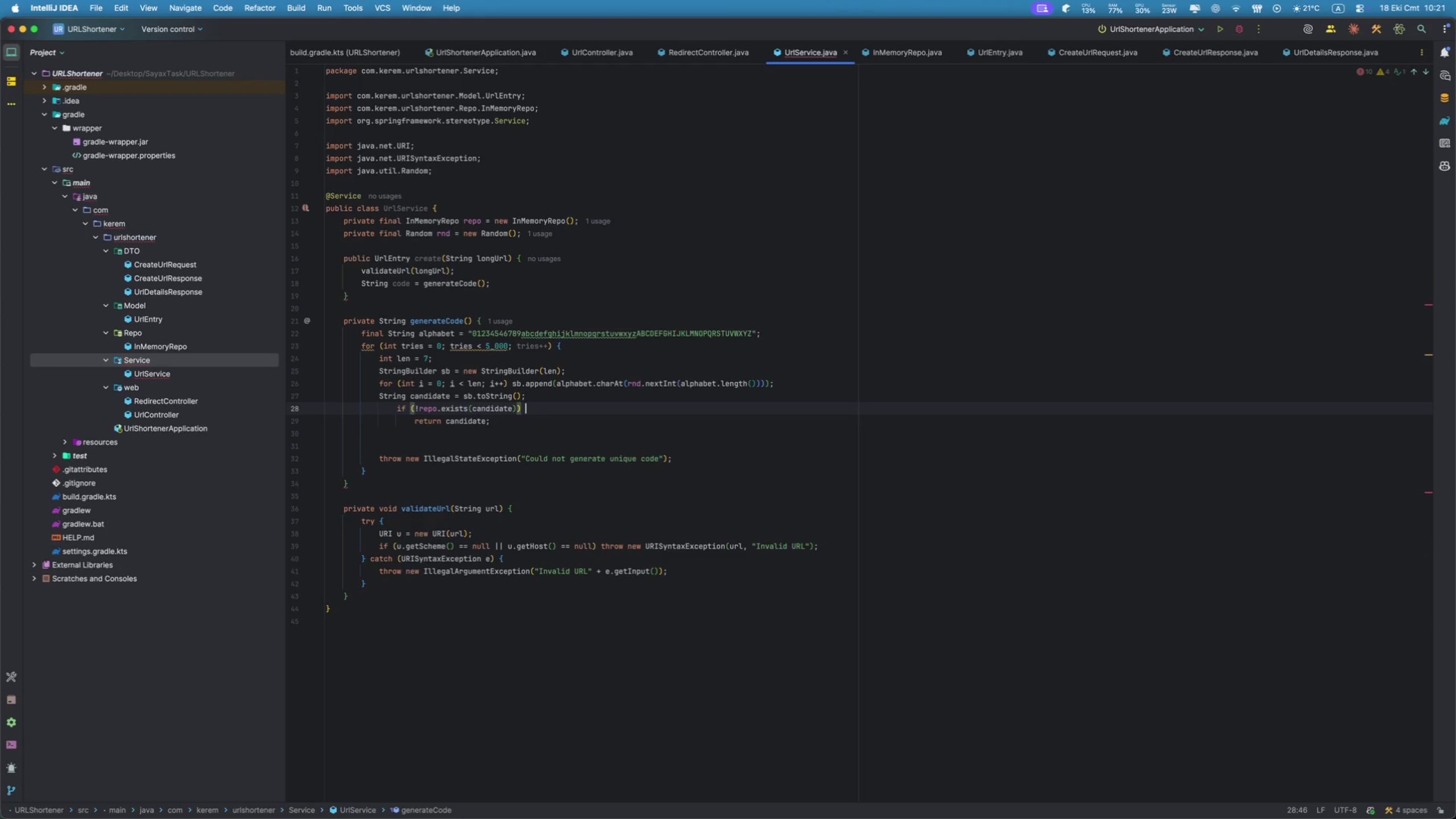 
key(Alt+Meta+L)
 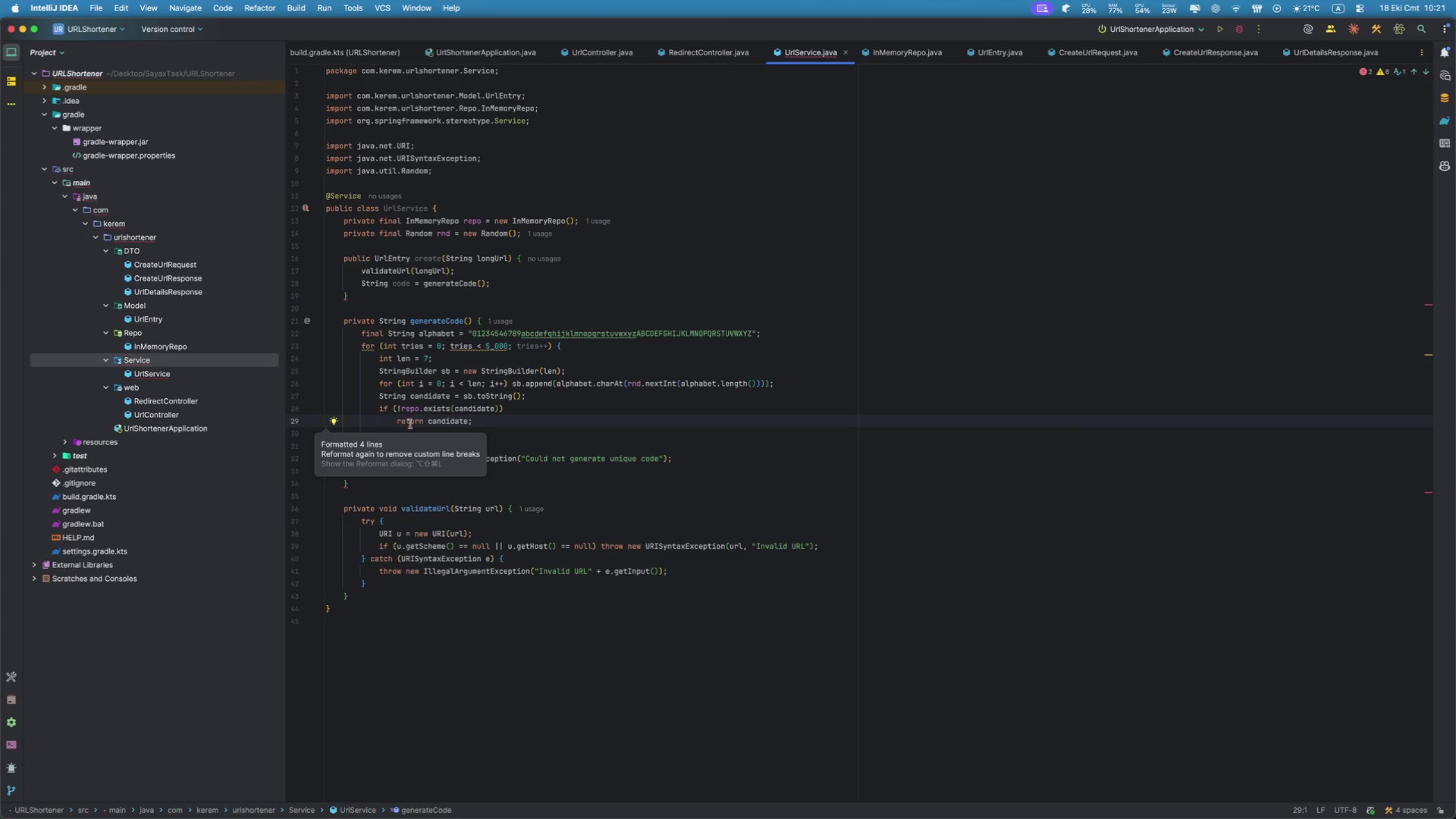 
left_click([398, 421])
 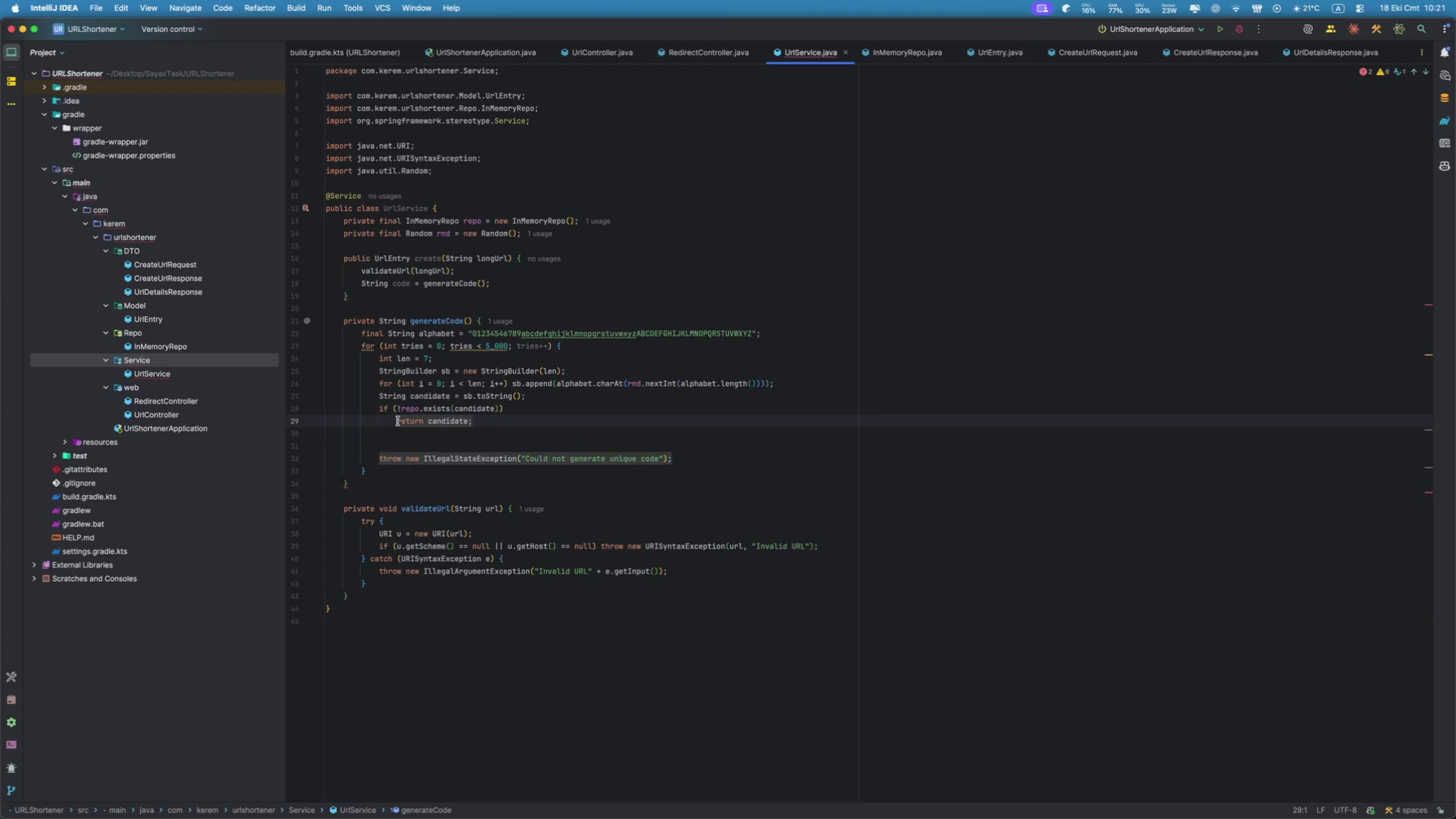 
key(Backspace)
 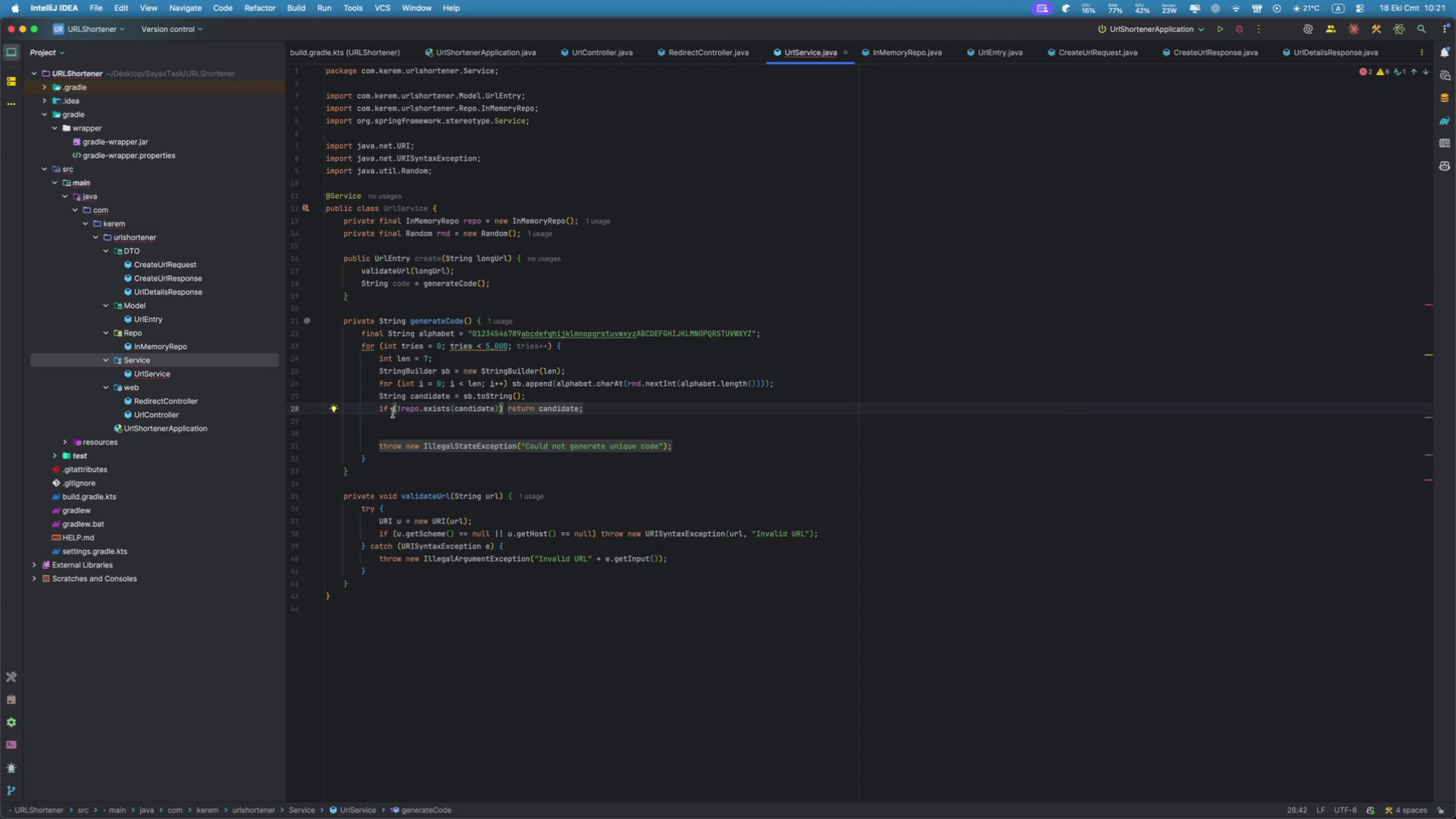 
double_click([382, 442])
 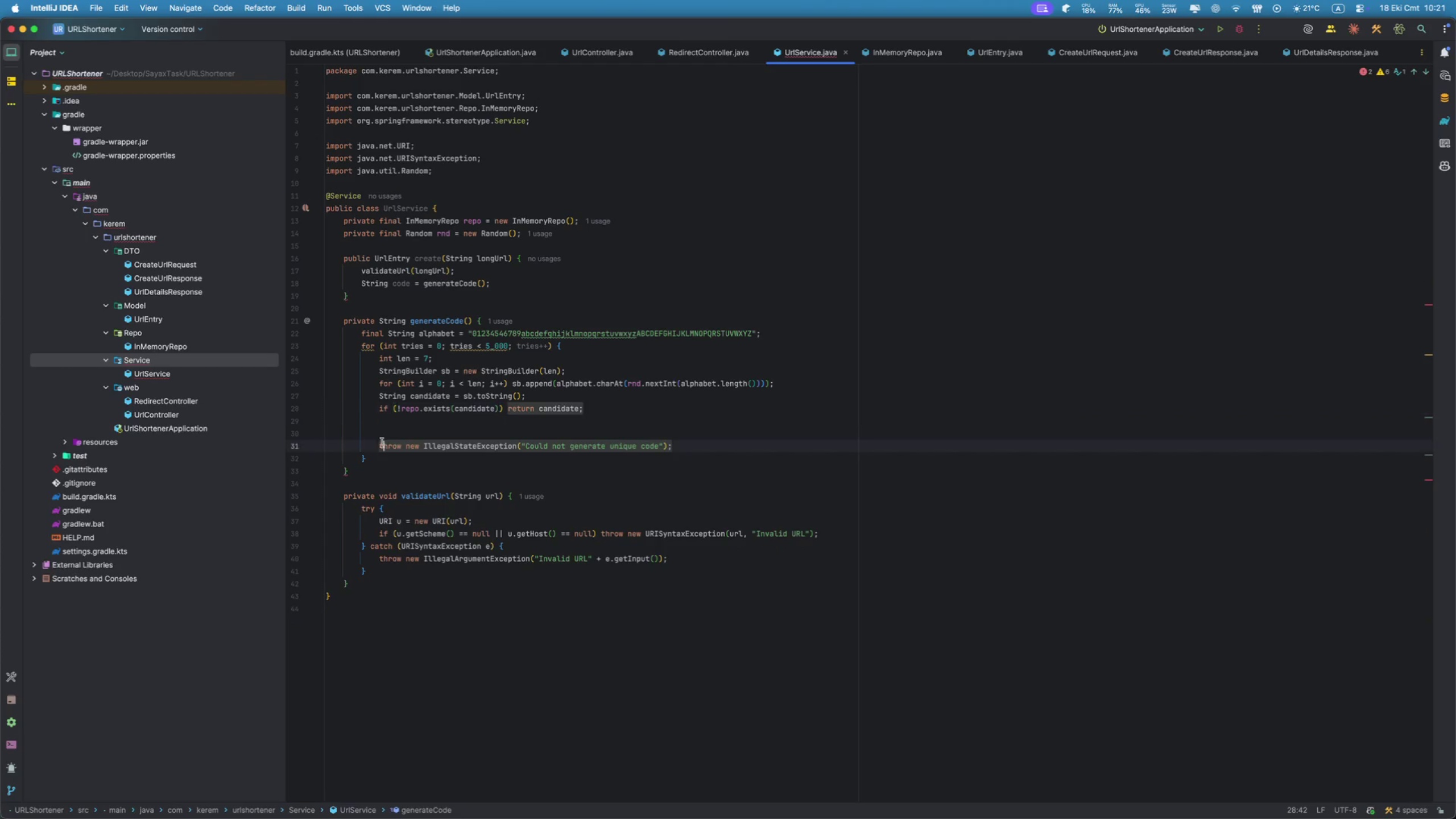 
triple_click([382, 442])
 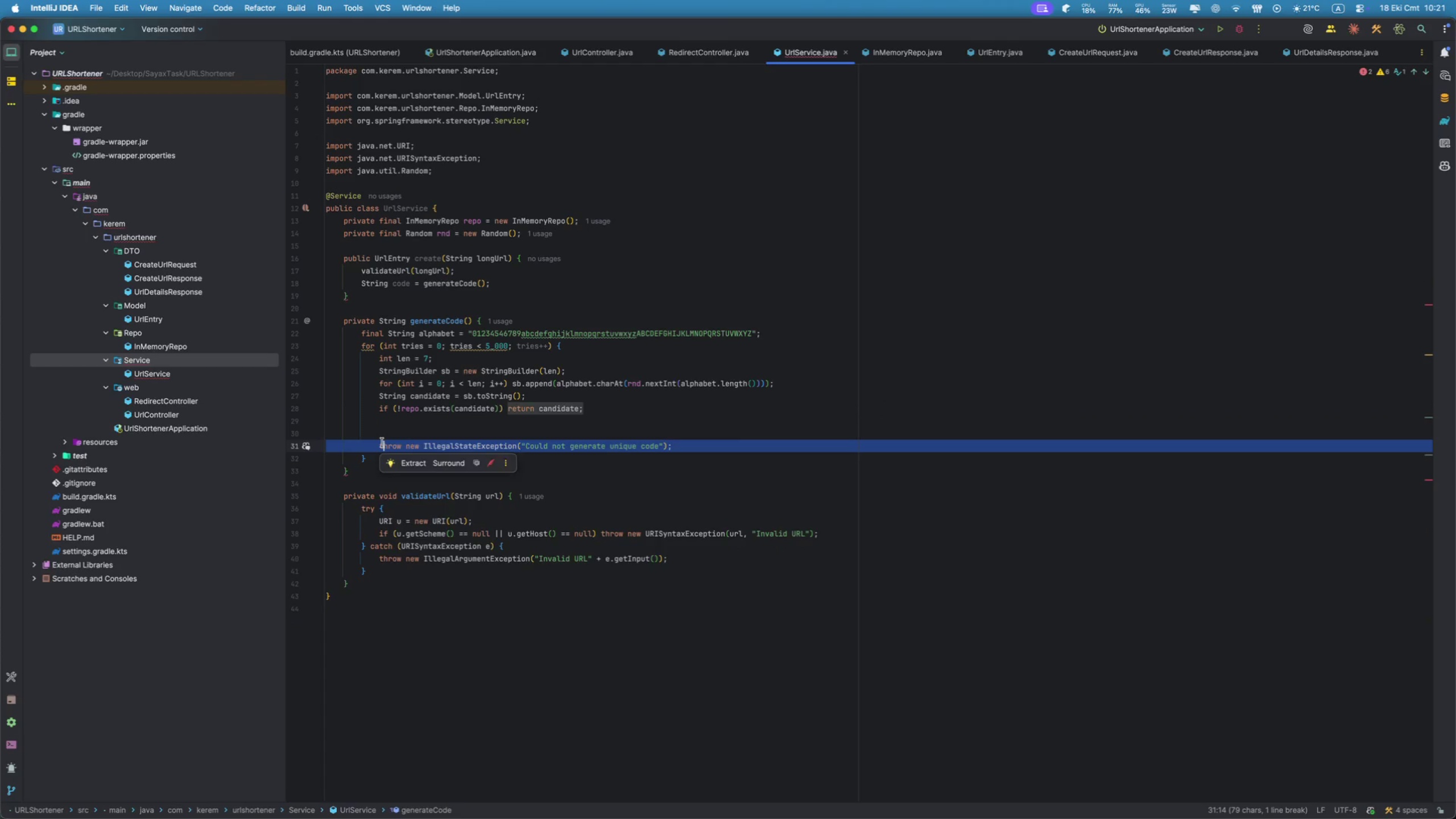 
key(Meta+X)
 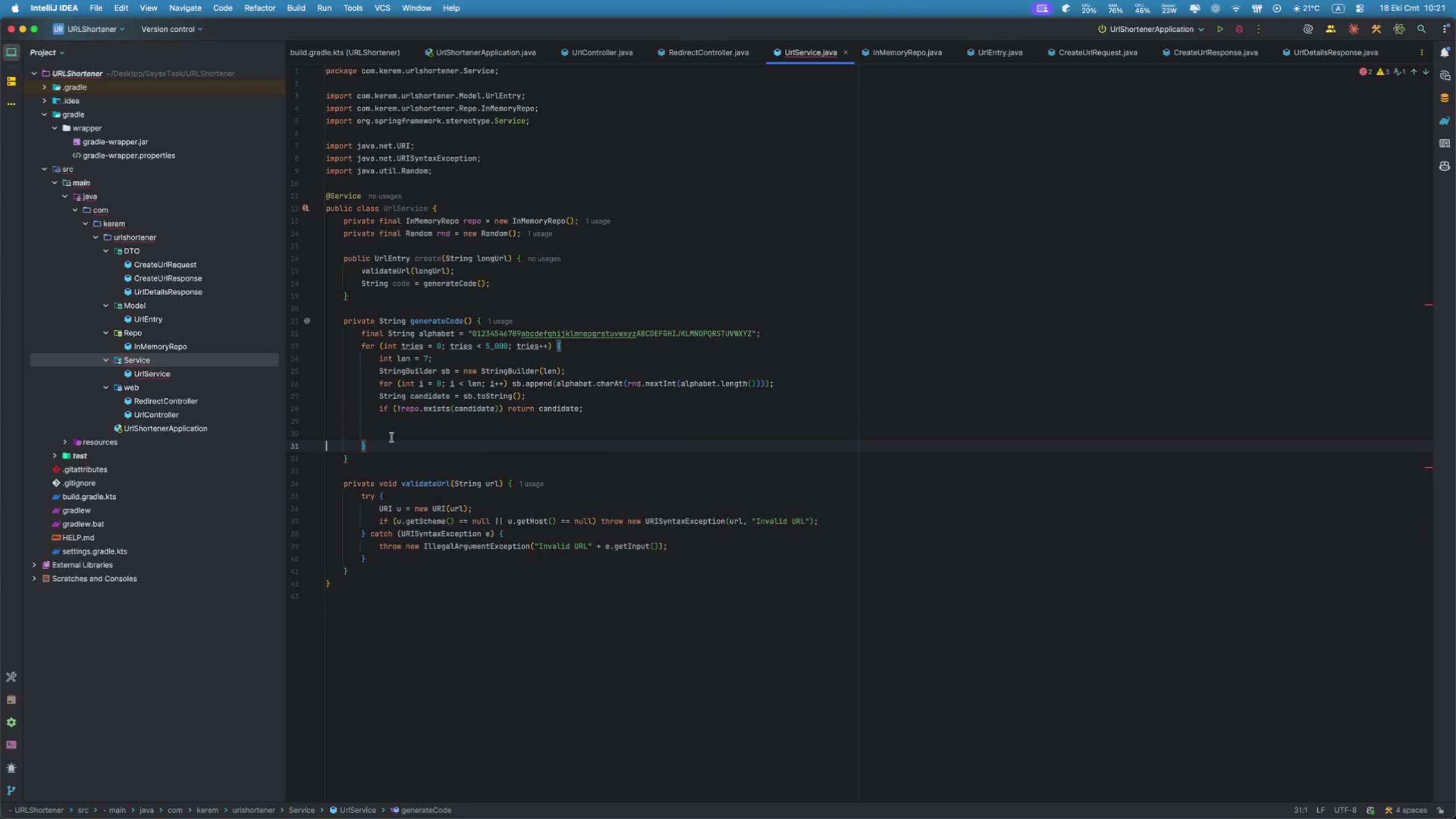 
key(Backspace)
 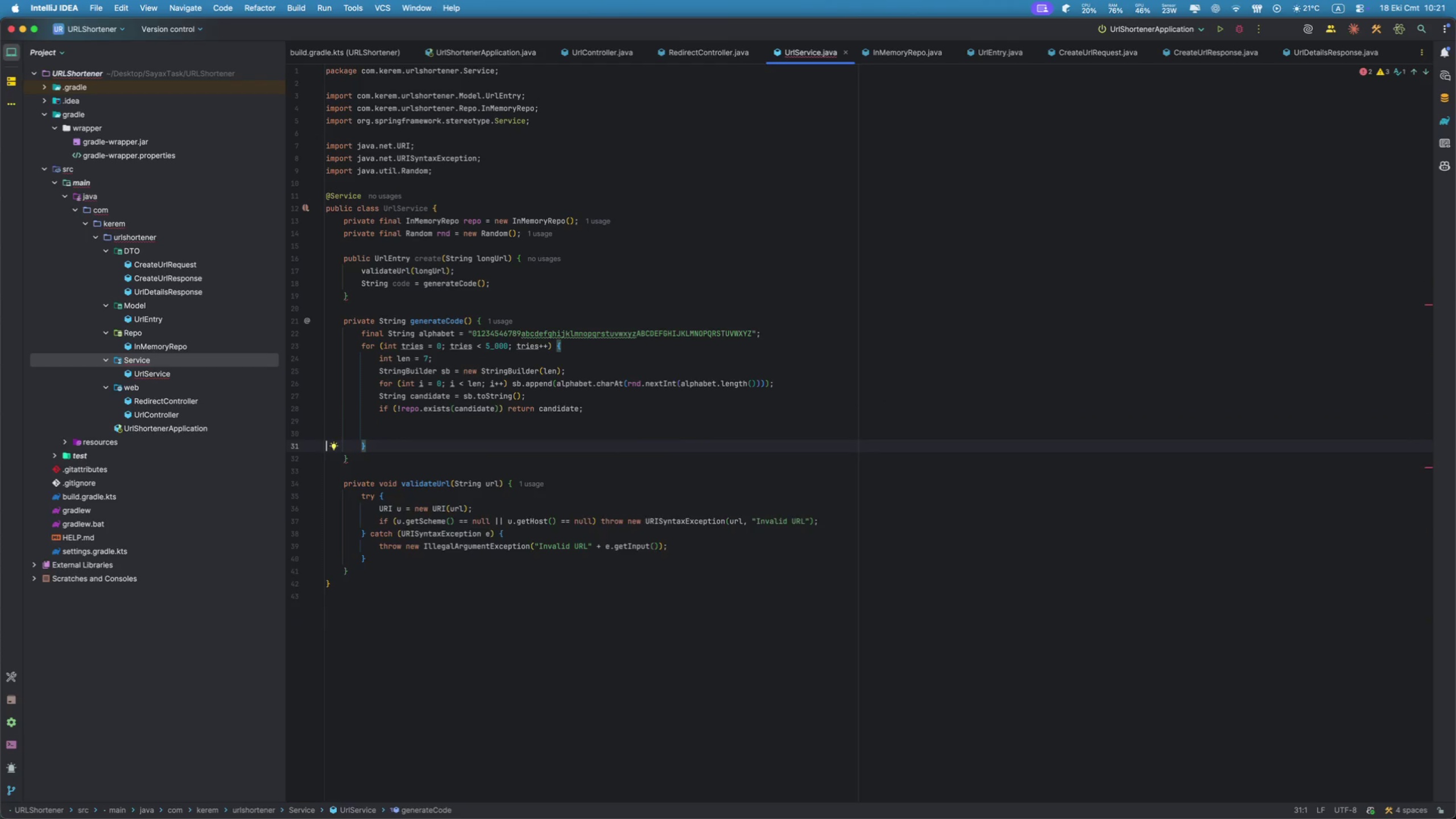 
key(Backspace)
 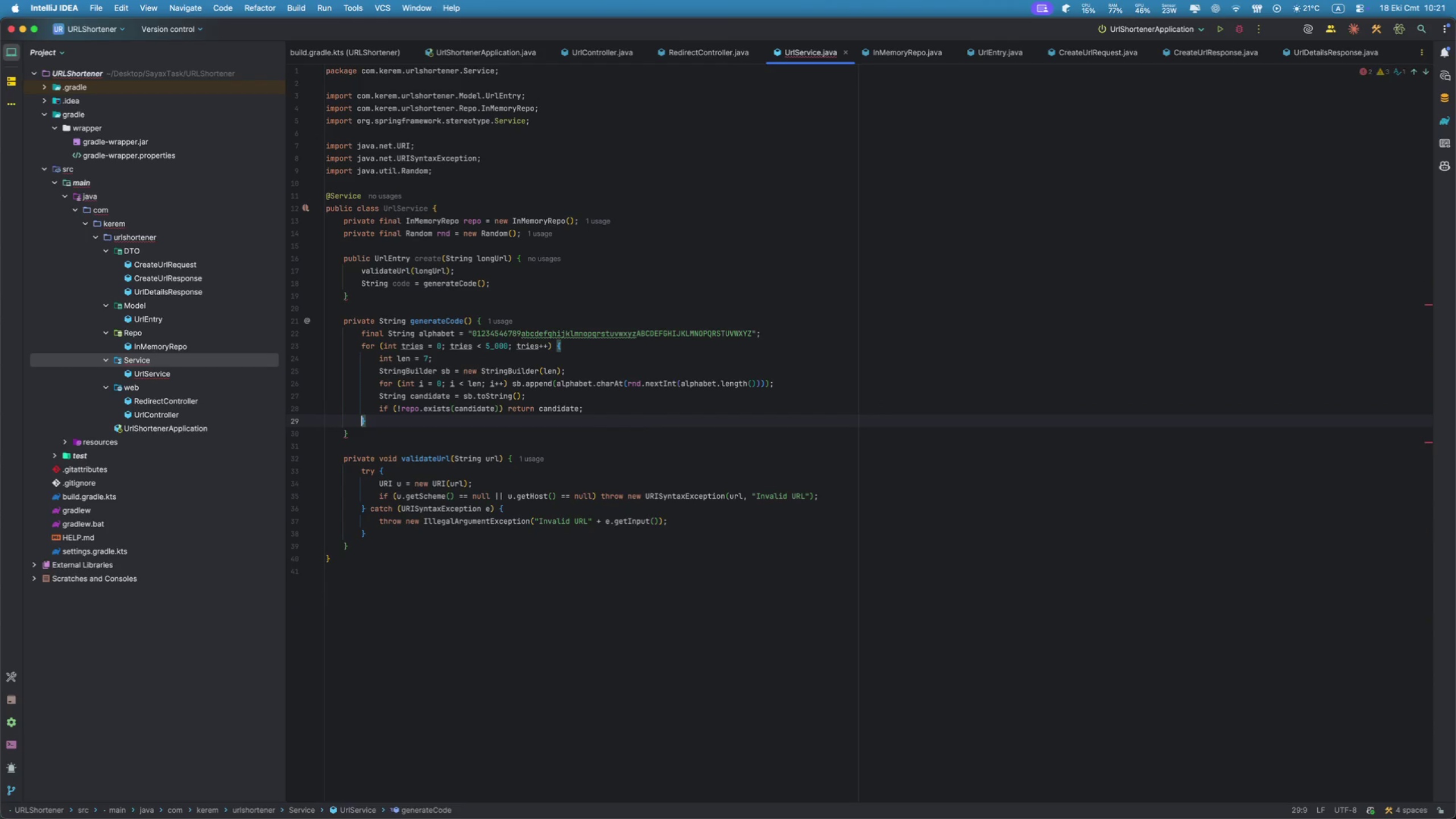 
key(ArrowRight)
 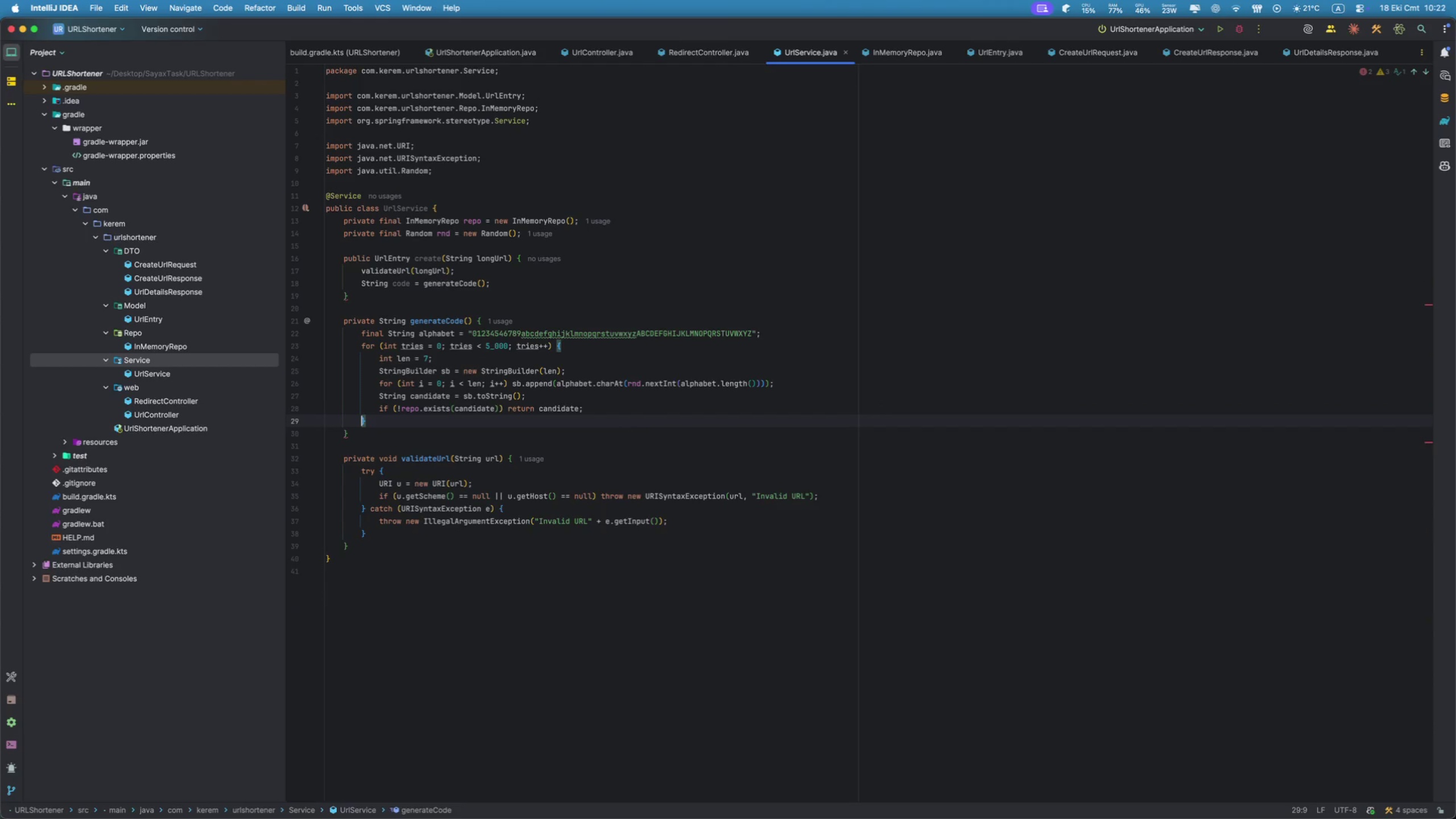 
key(Enter)
 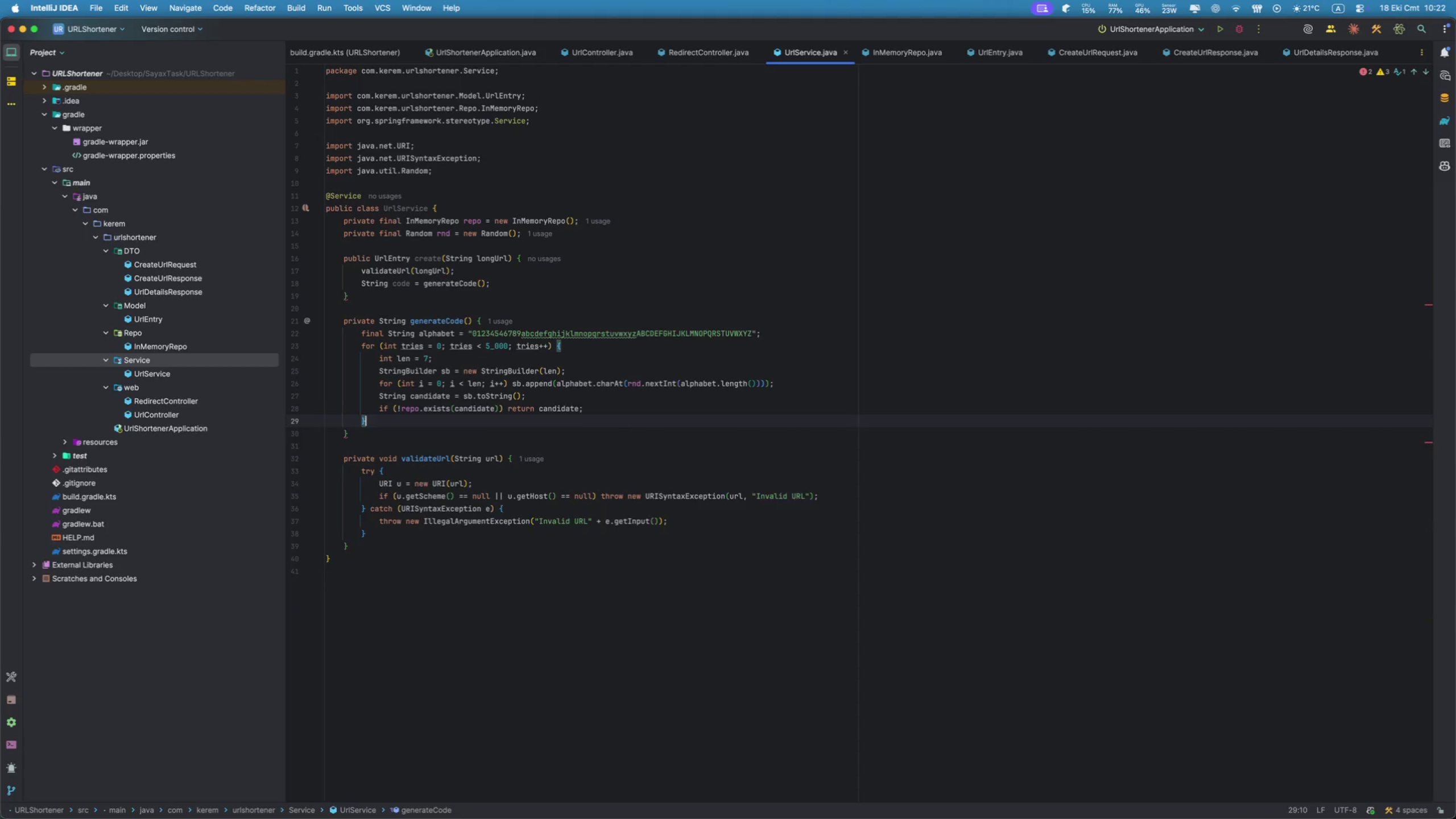 
key(Meta+V)
 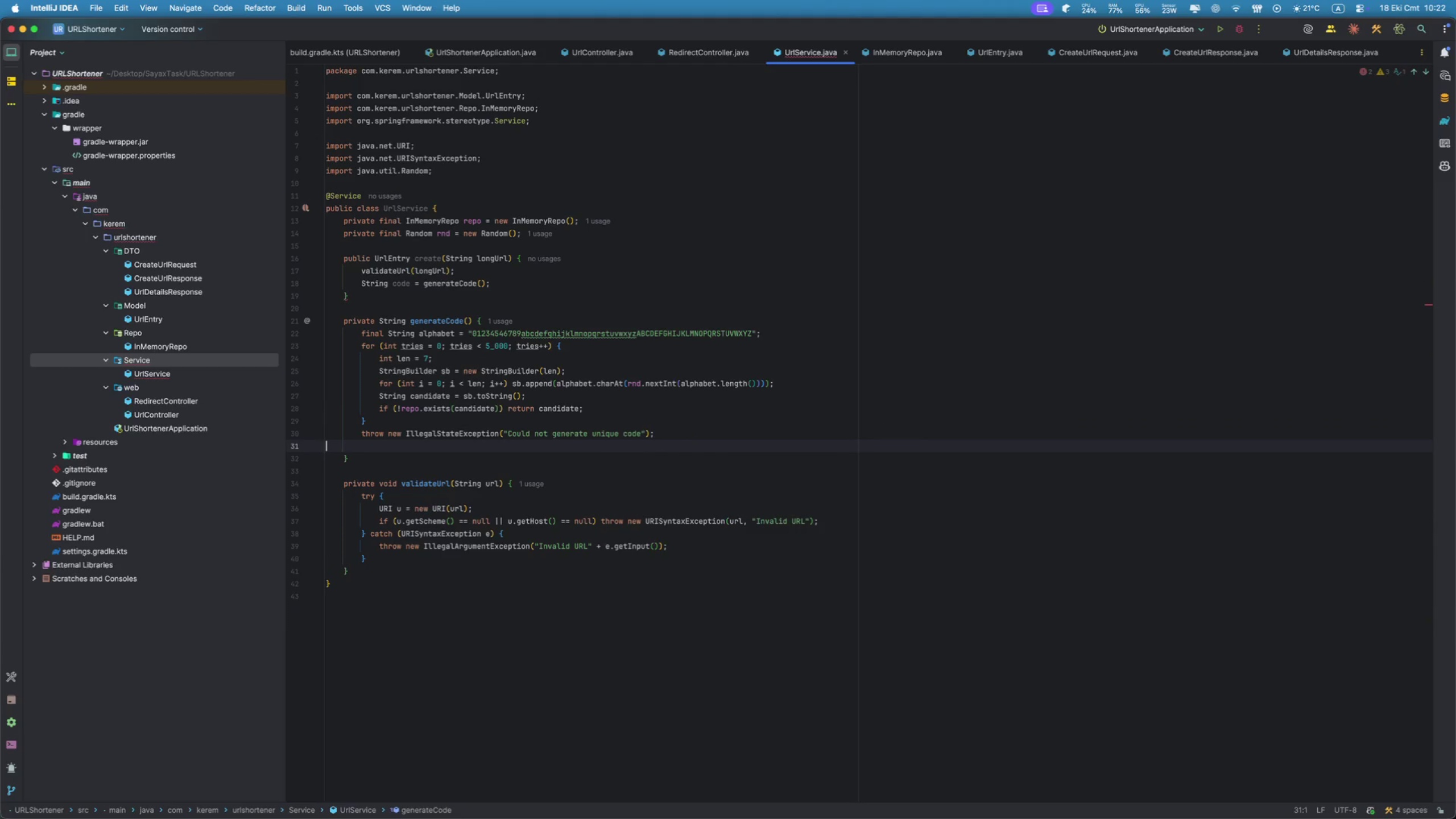 
key(Backspace)
 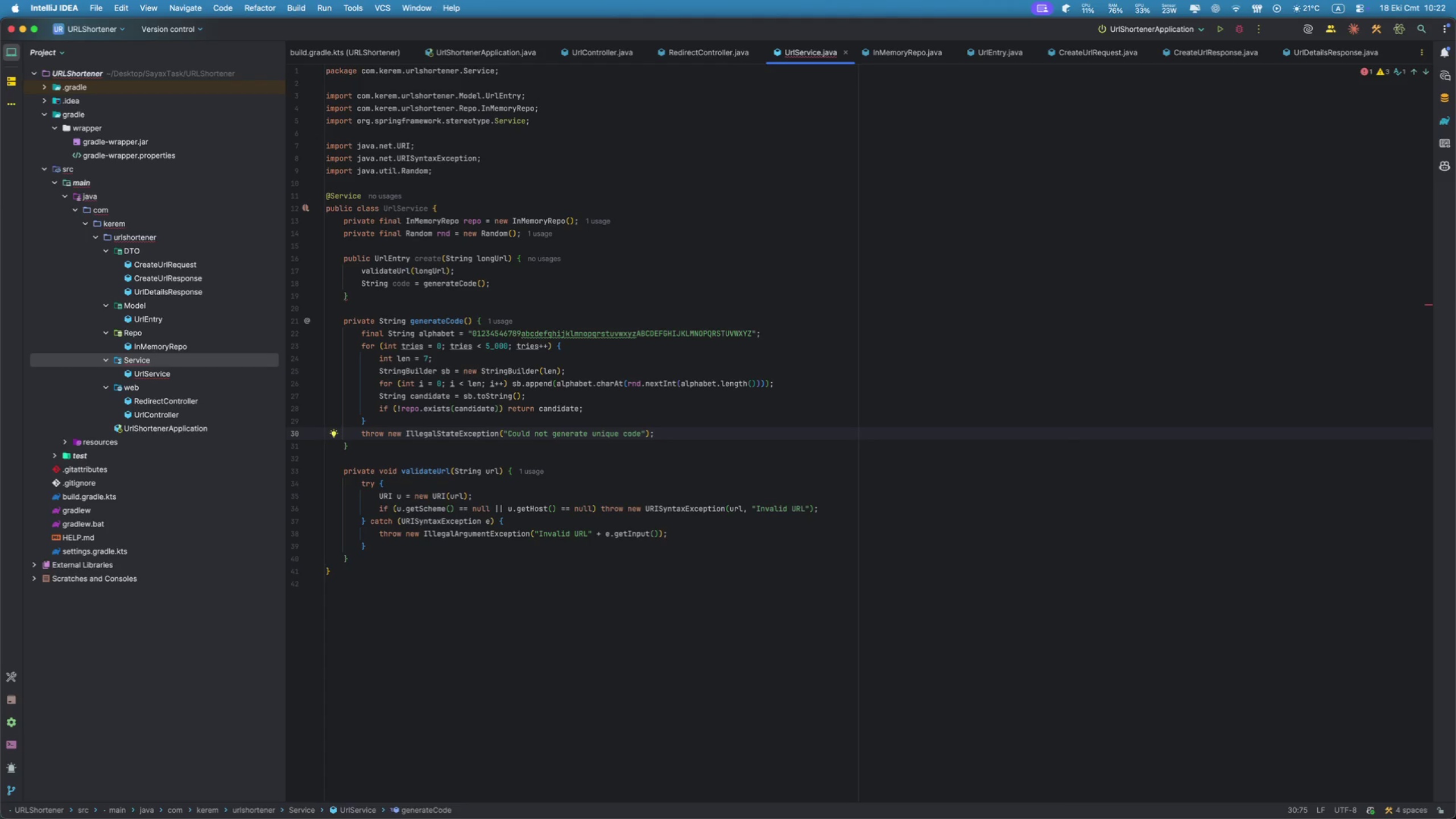 
wait(7.32)
 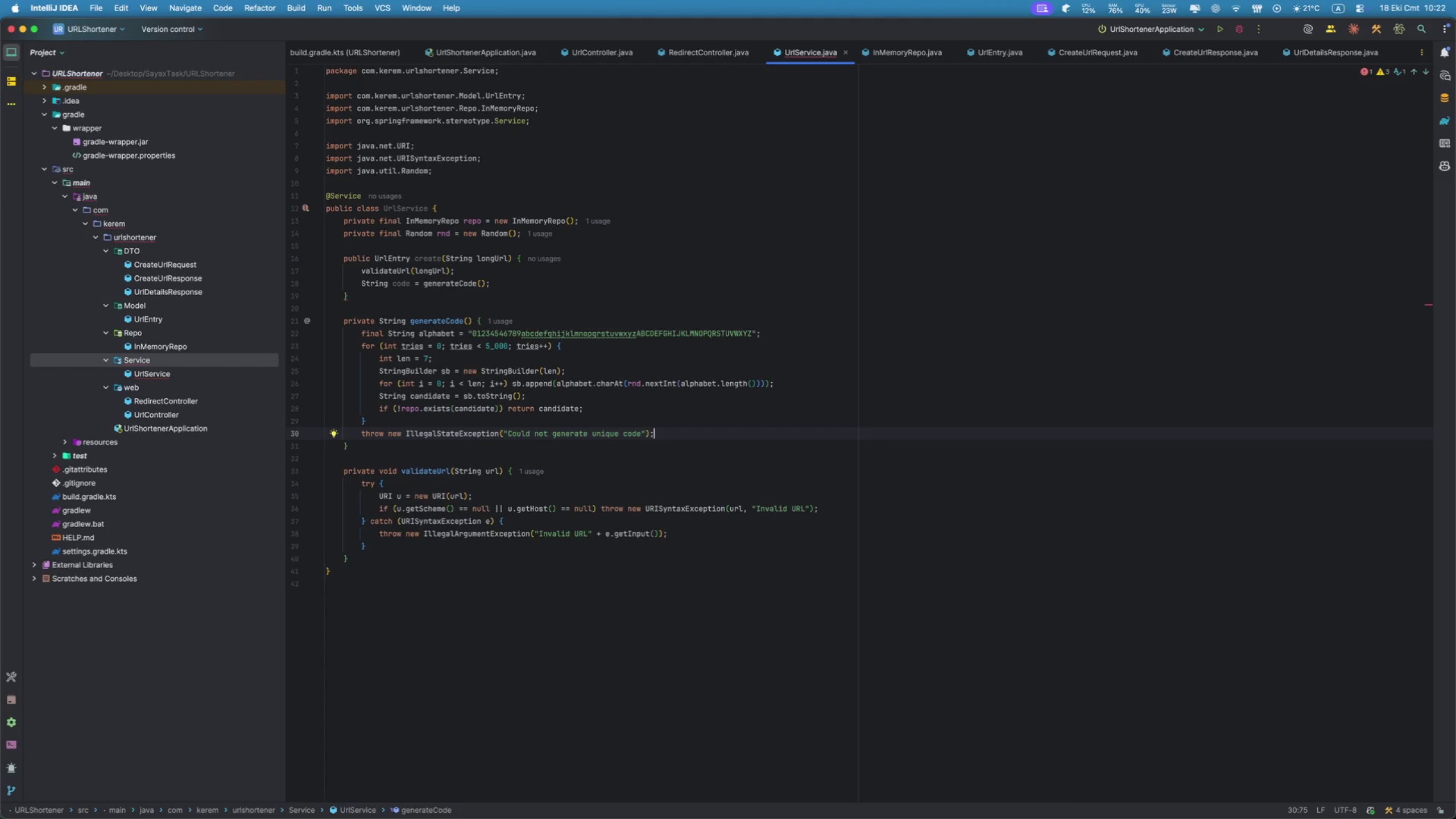 
left_click([506, 278])
 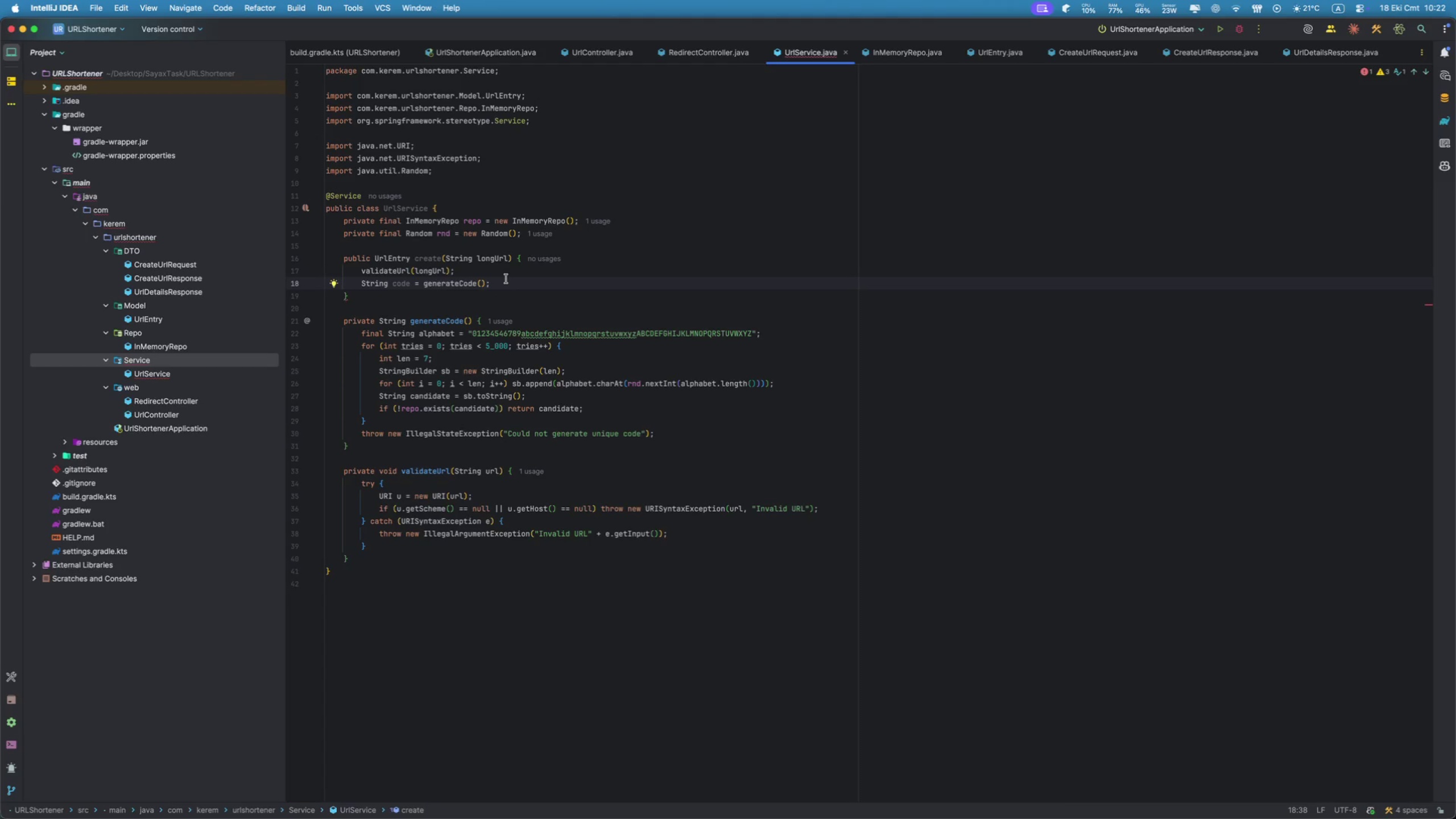 
key(Enter)
 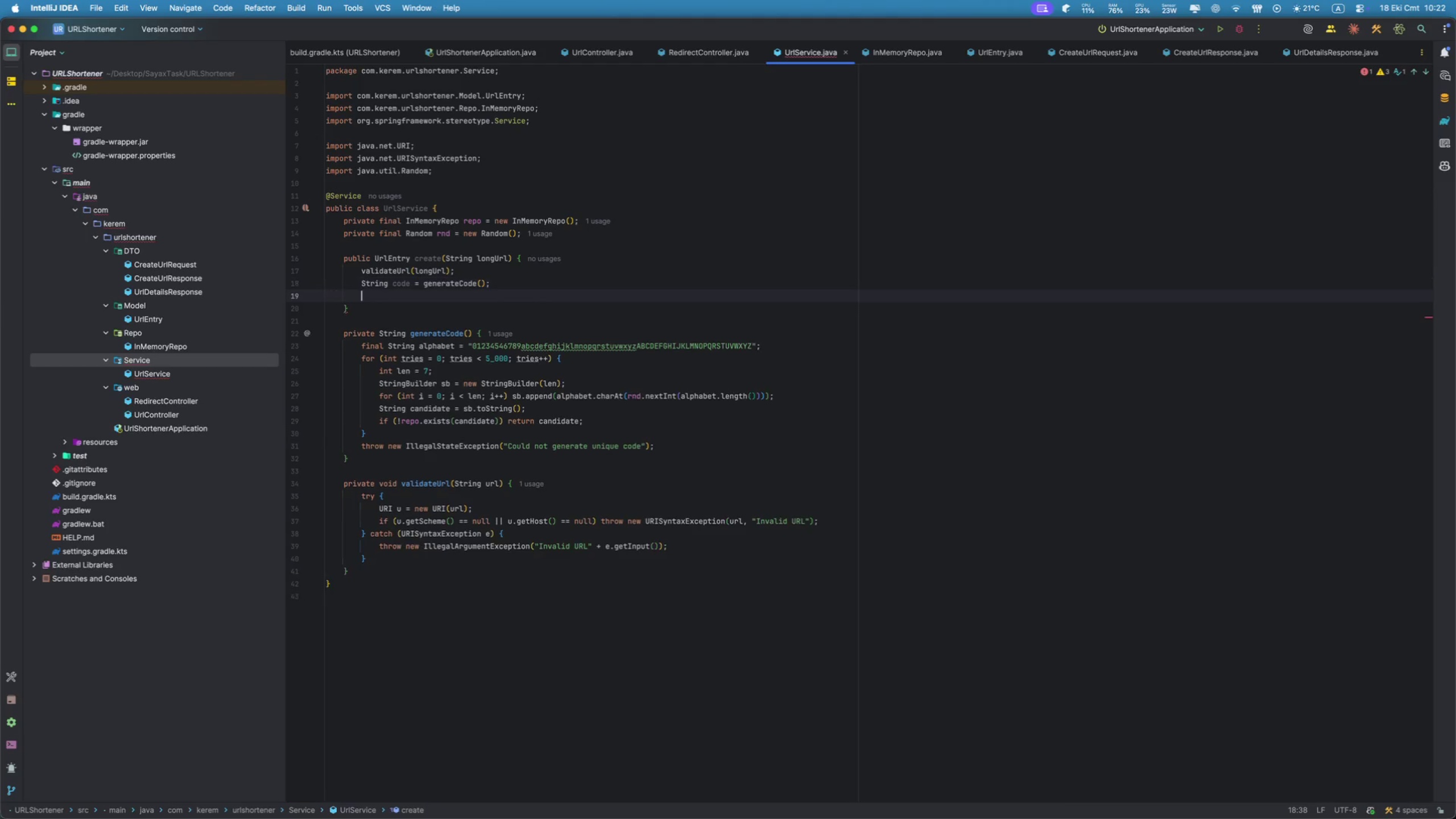 
type(Url)
 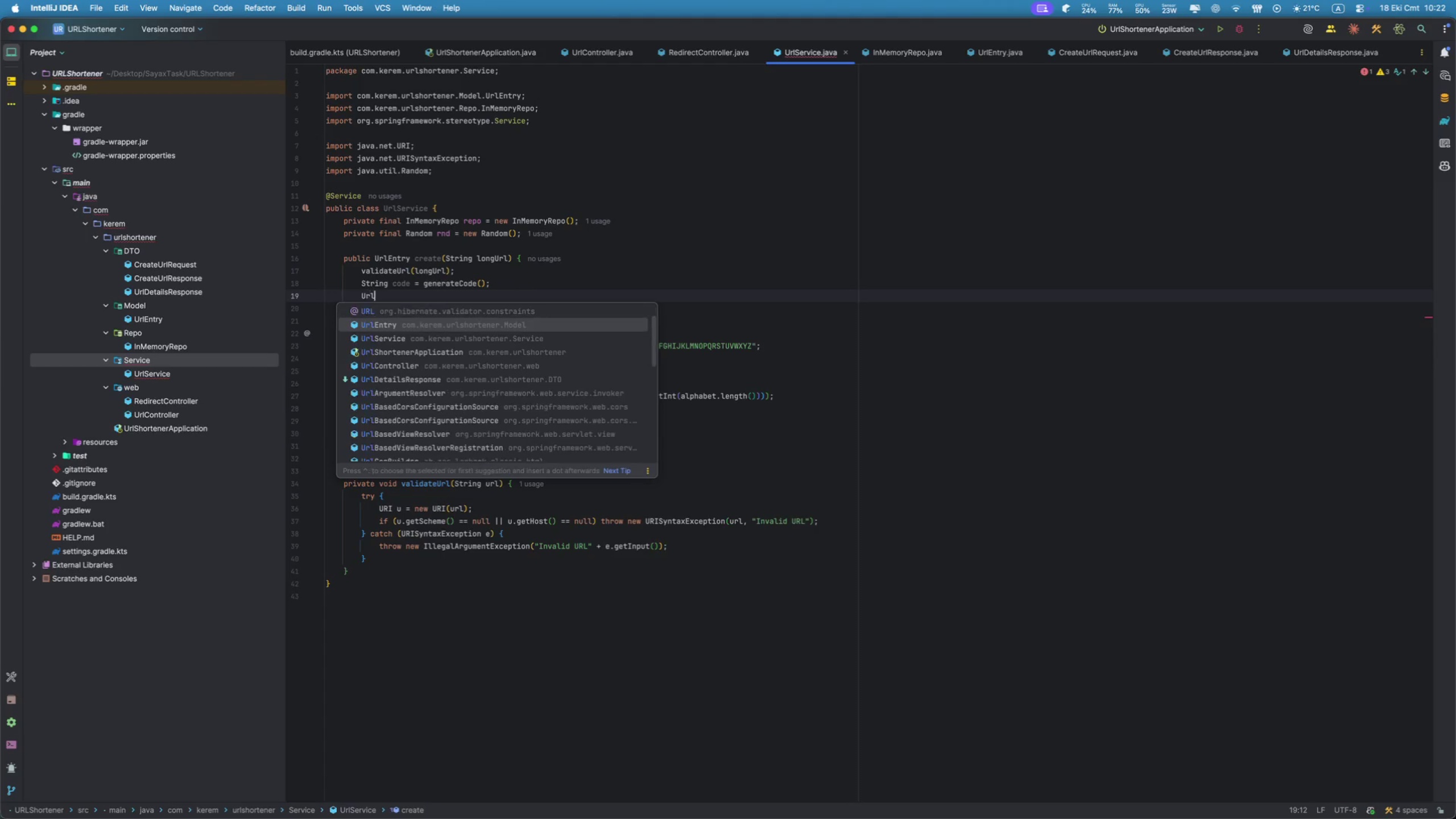 
key(Enter)
 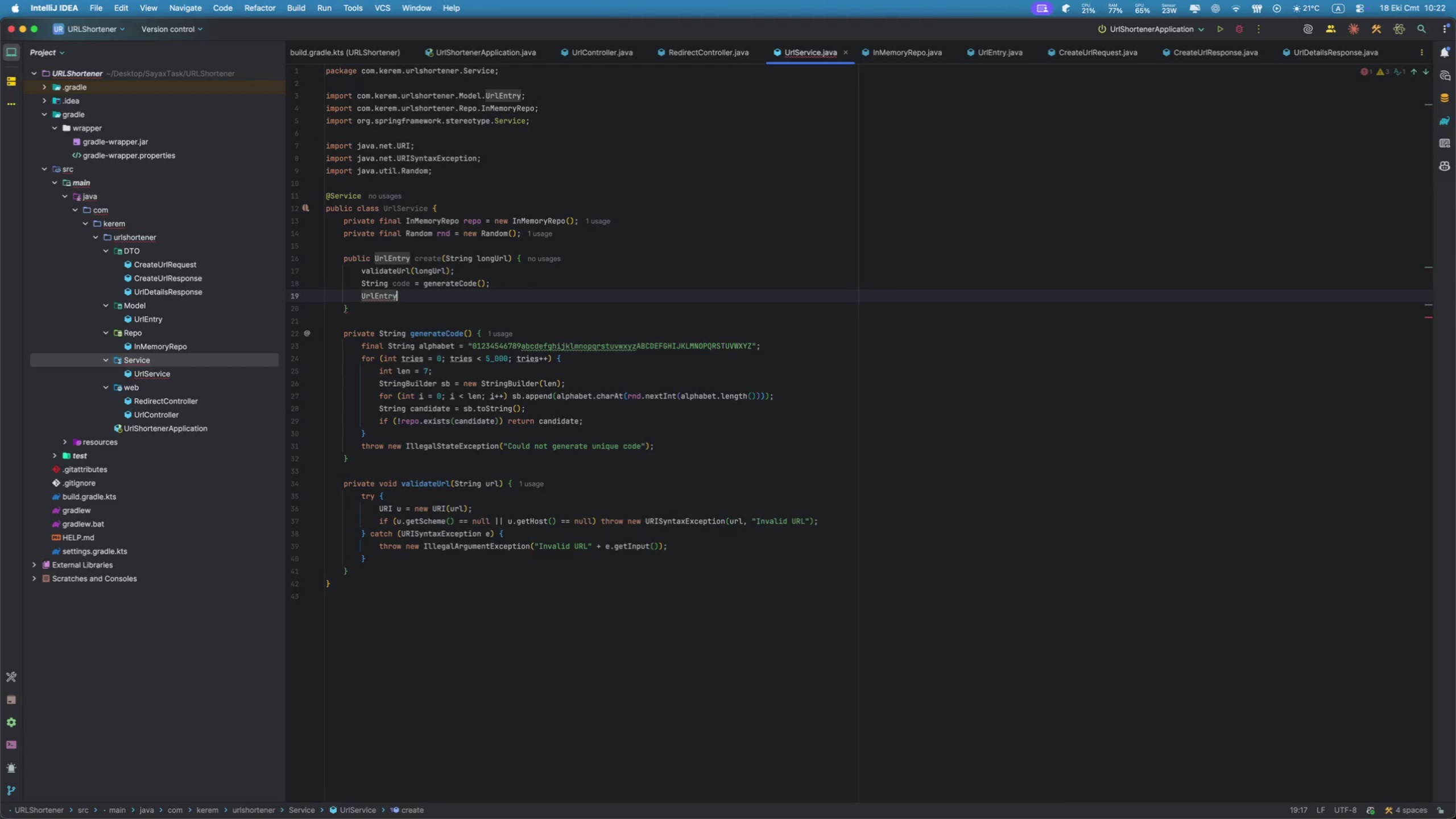 
type( entry = new)
 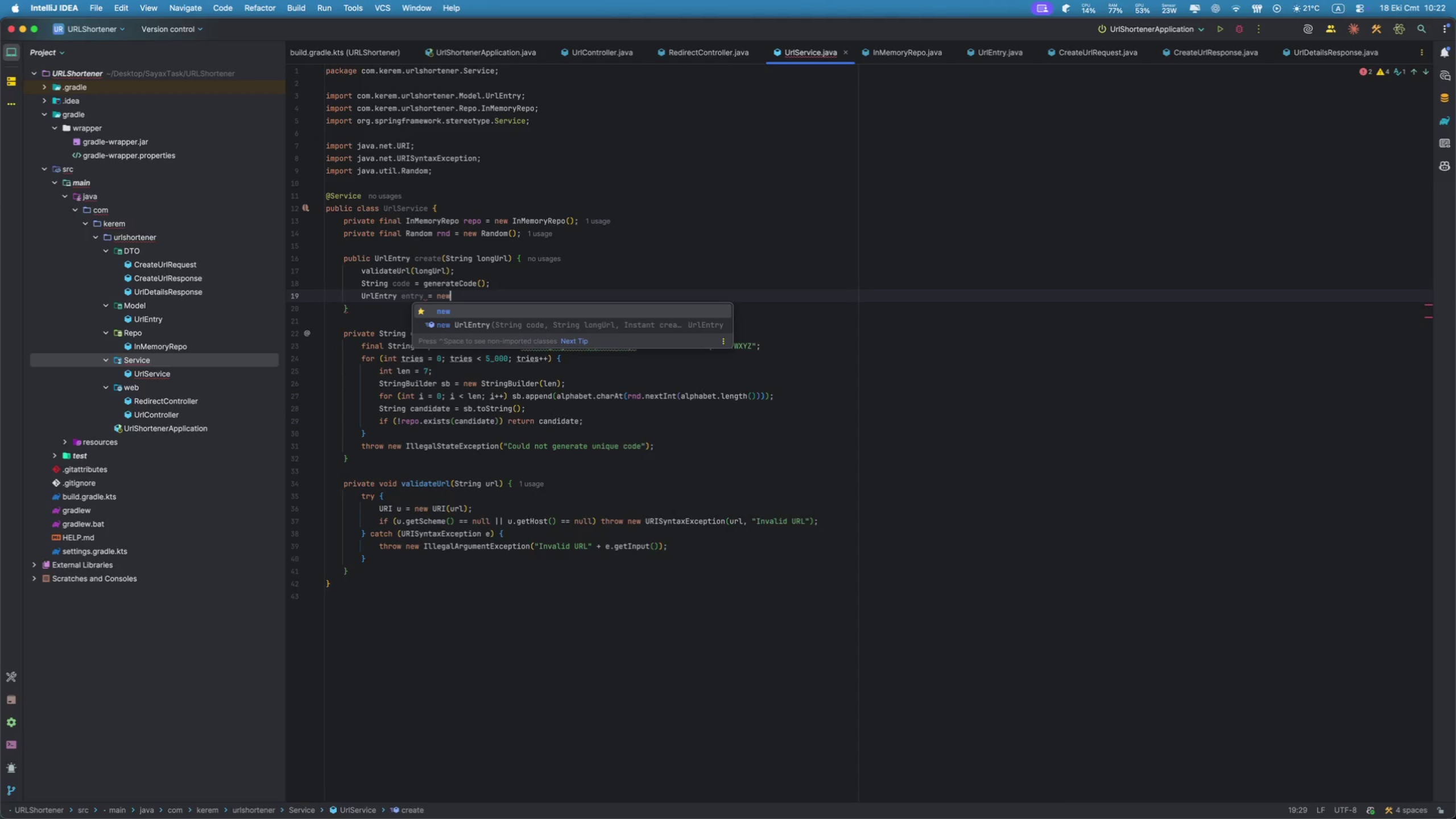 
key(ArrowDown)
 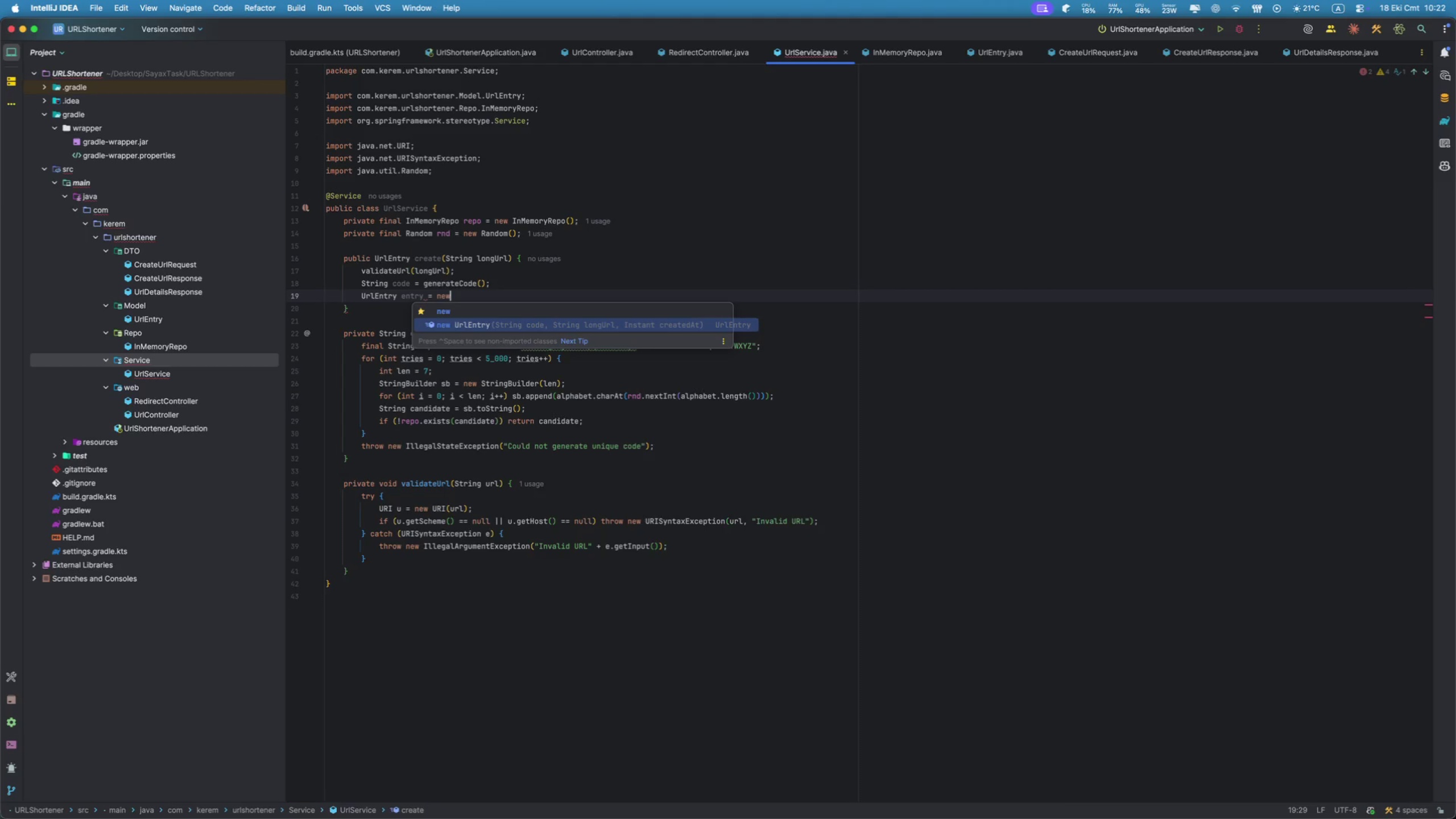 
key(Enter)
 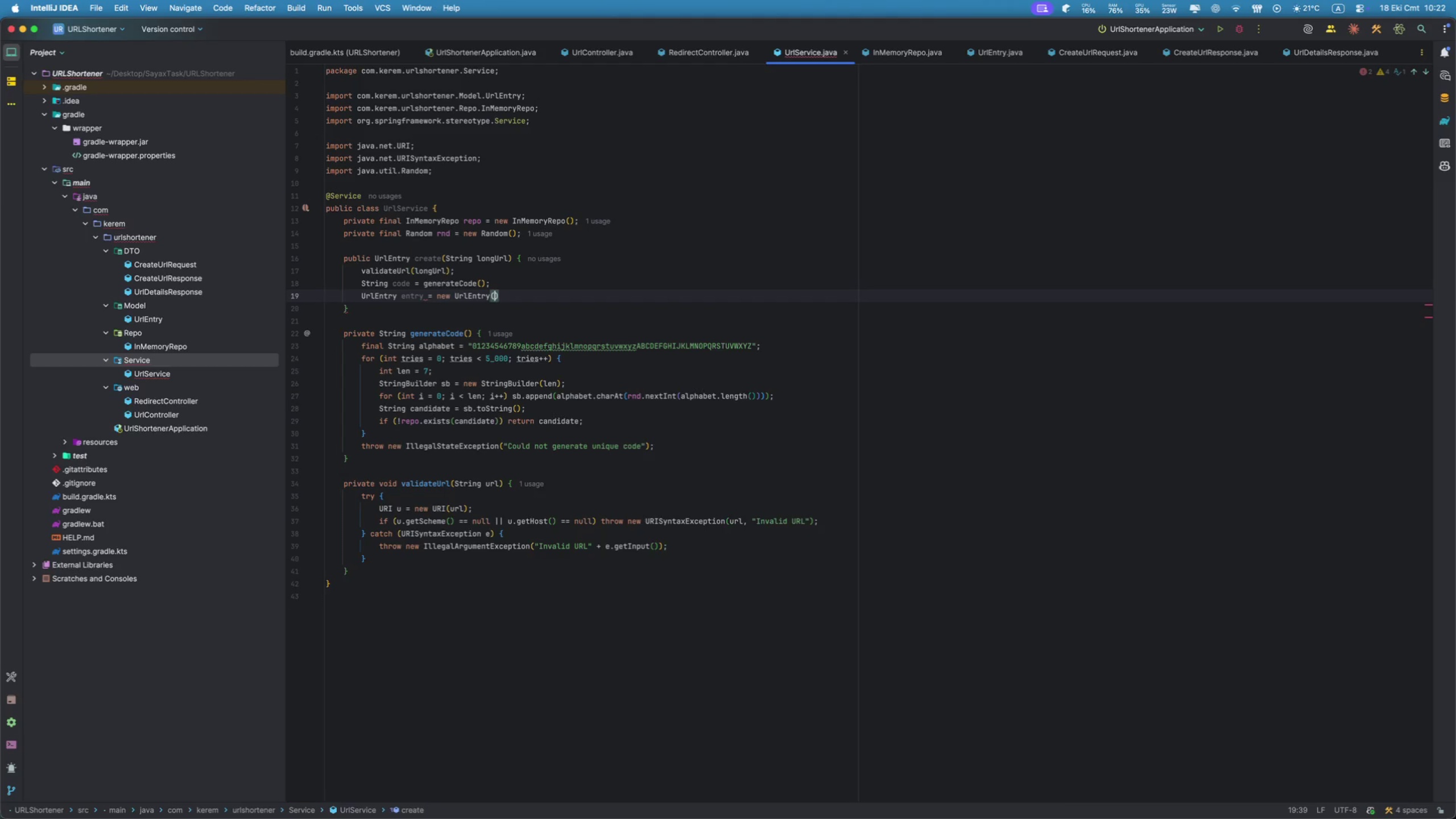 
type(co)
 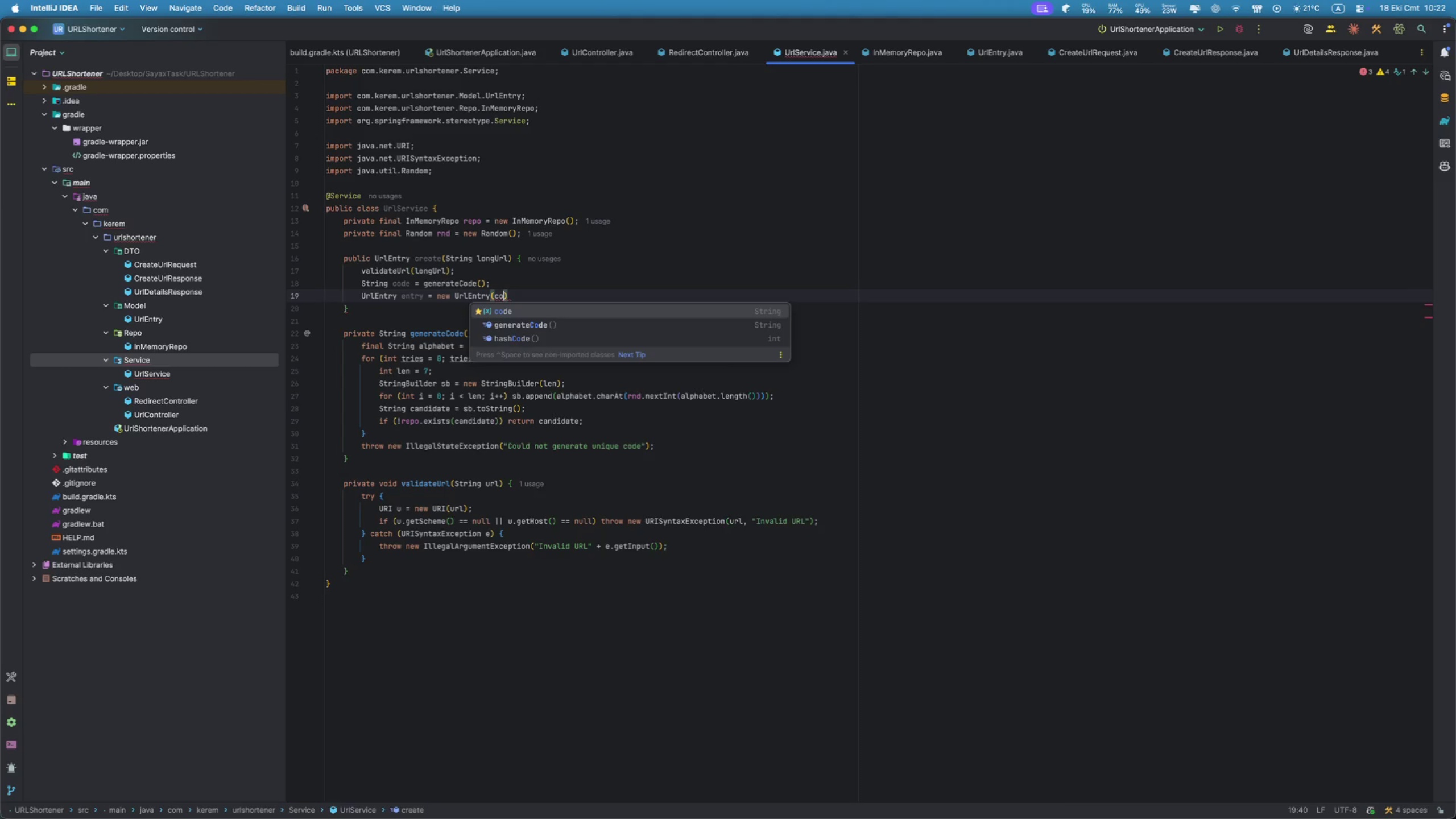 
key(Enter)
 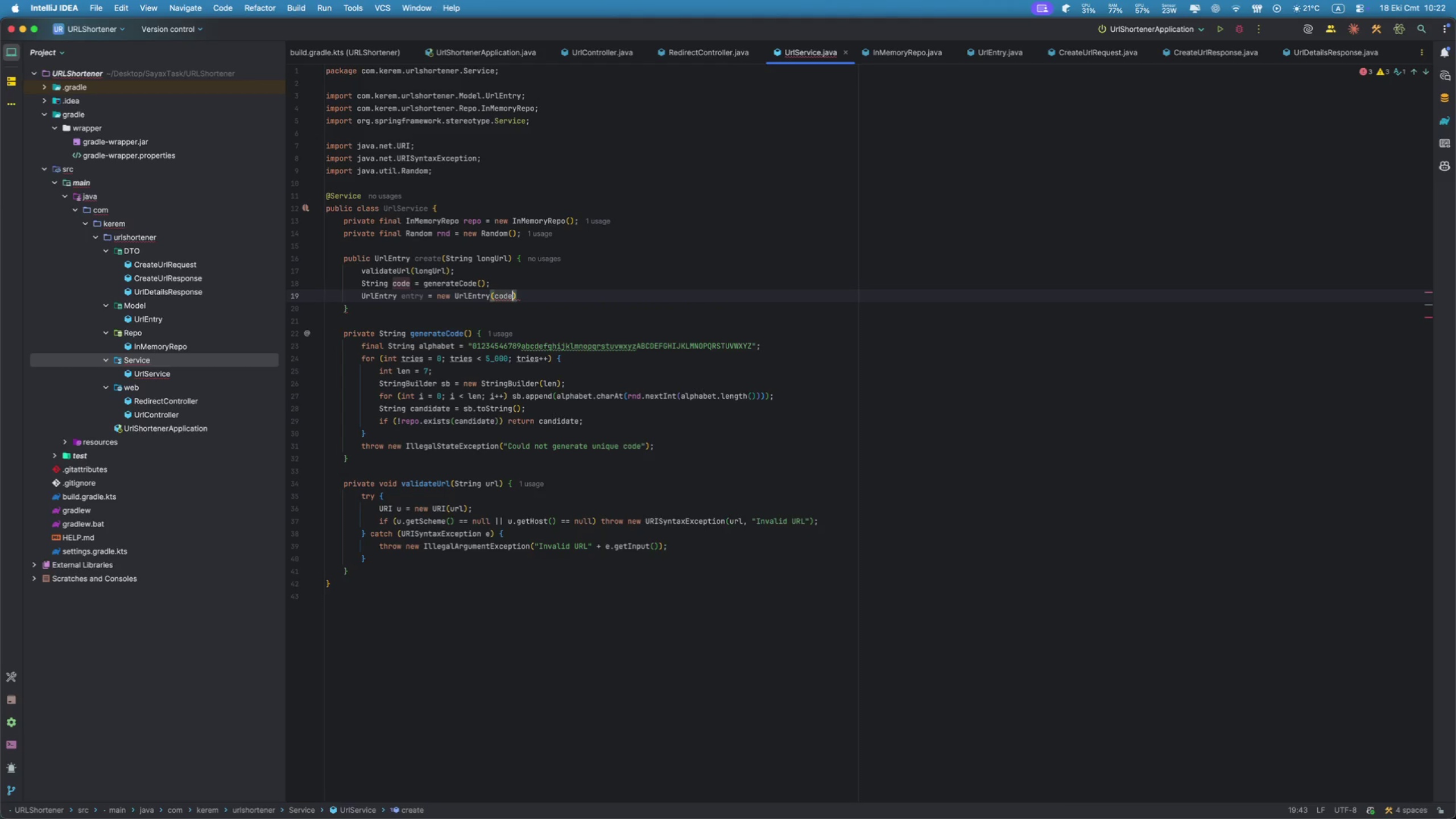 
type(, lo)
 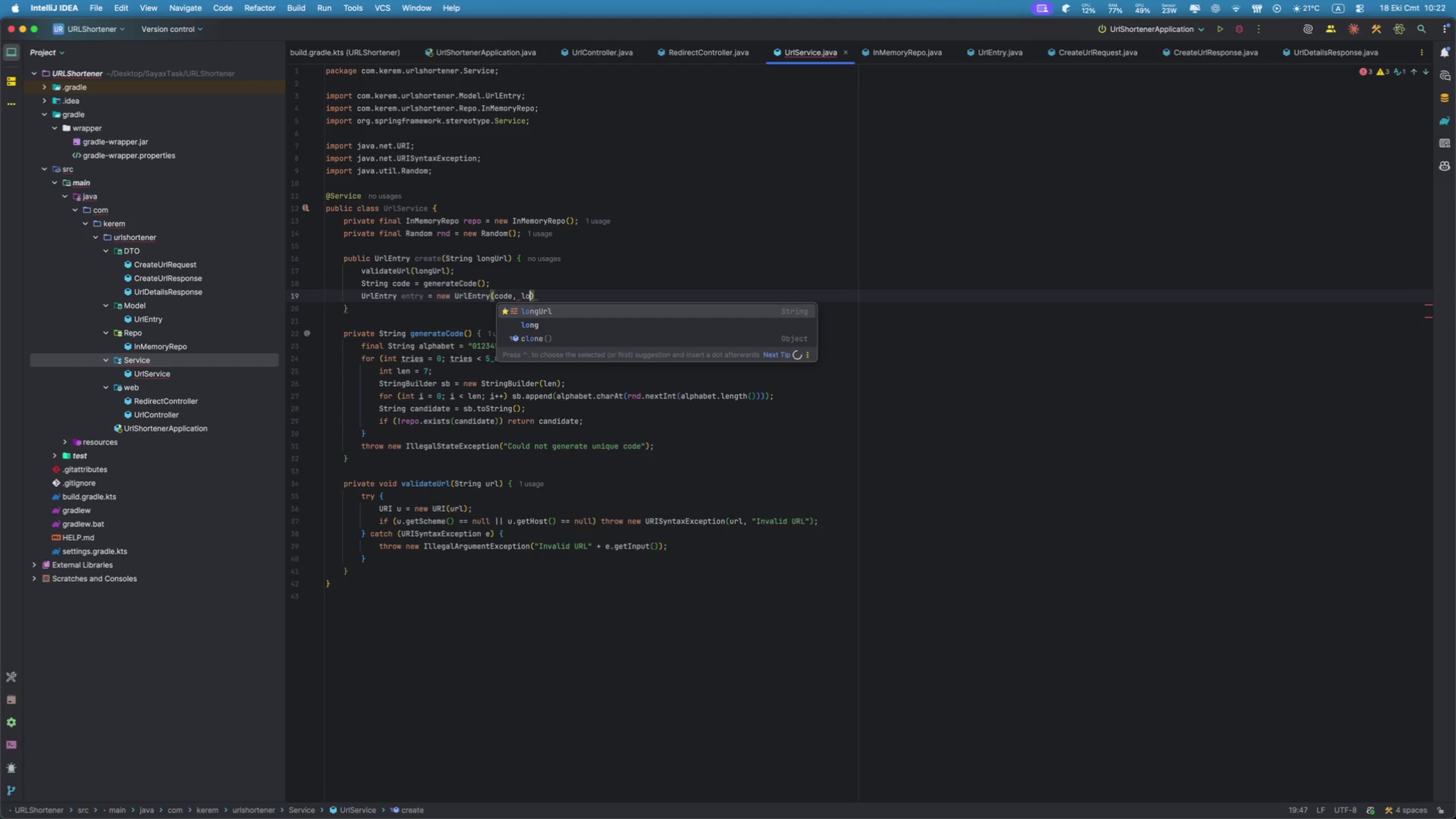 
key(Enter)
 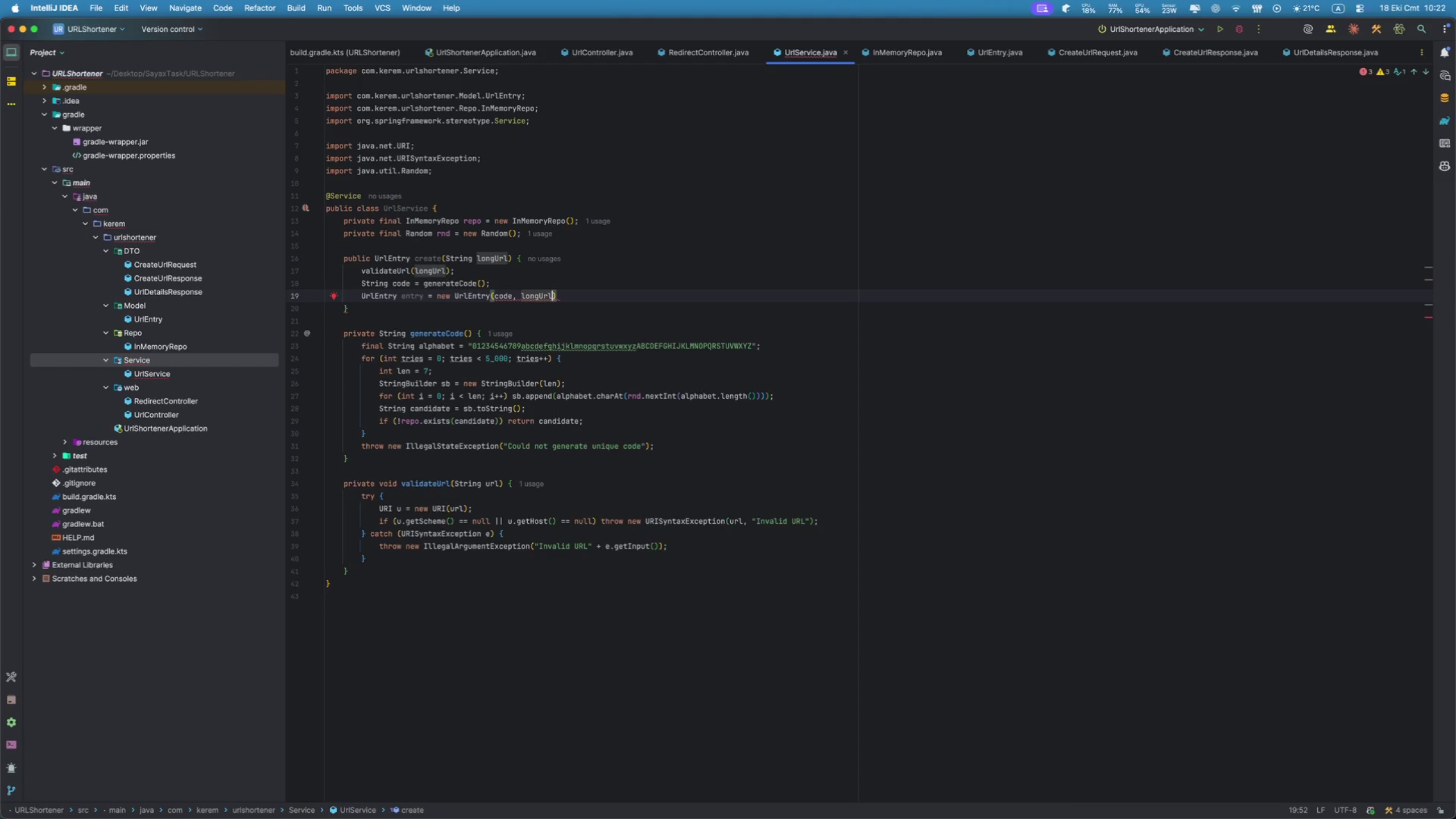 
type(, In)
 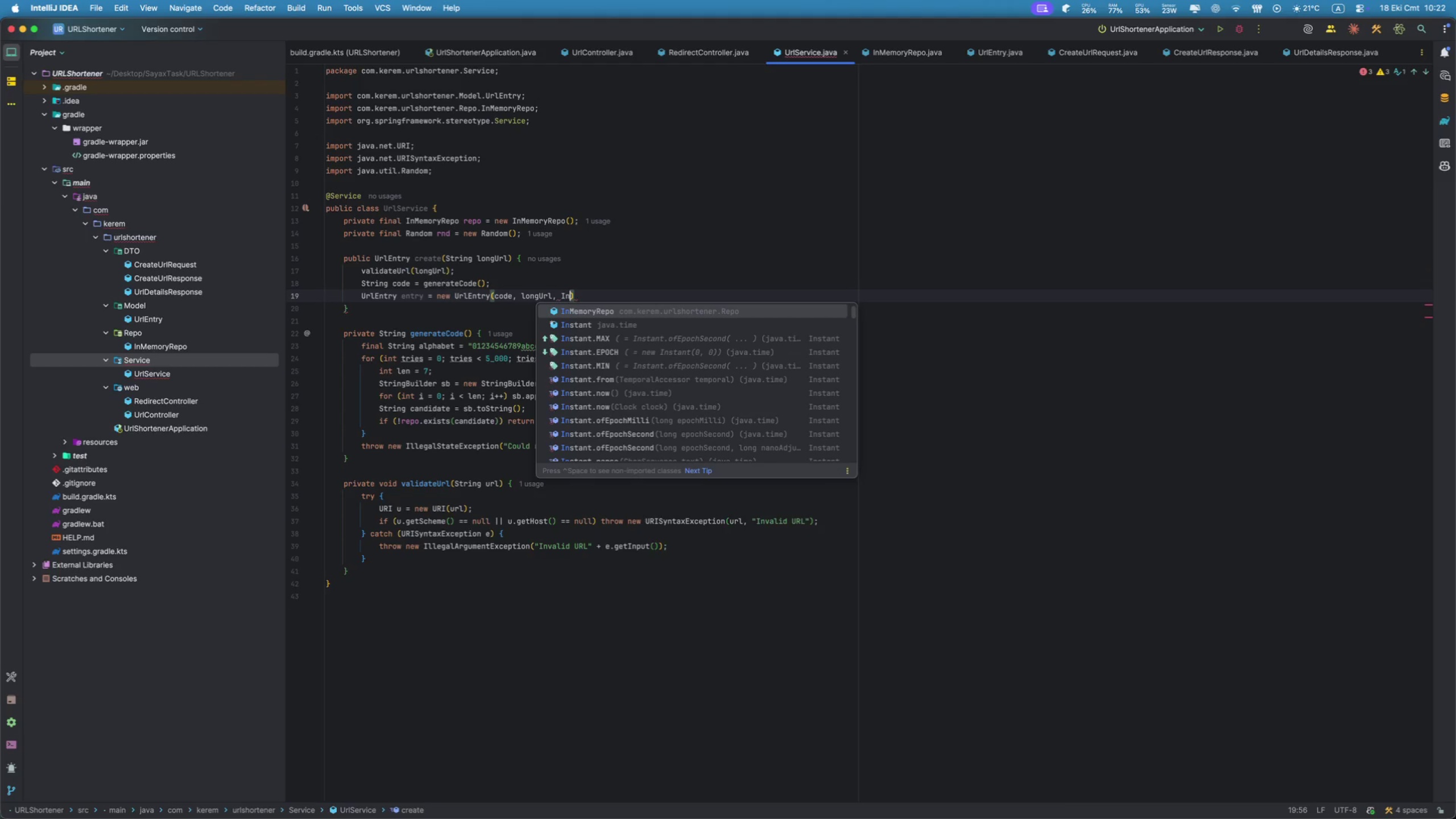 
key(ArrowDown)
 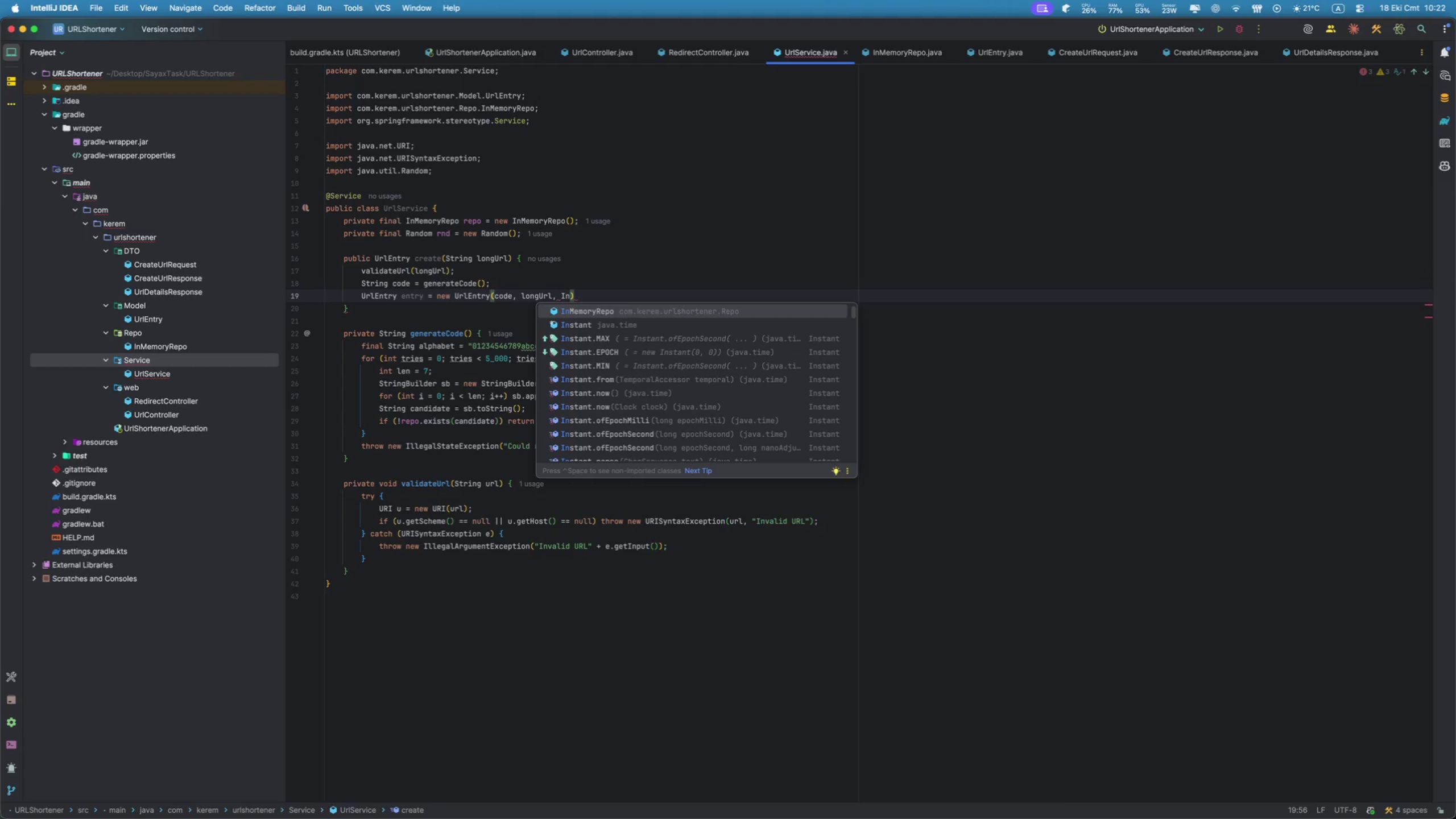 
key(Enter)
 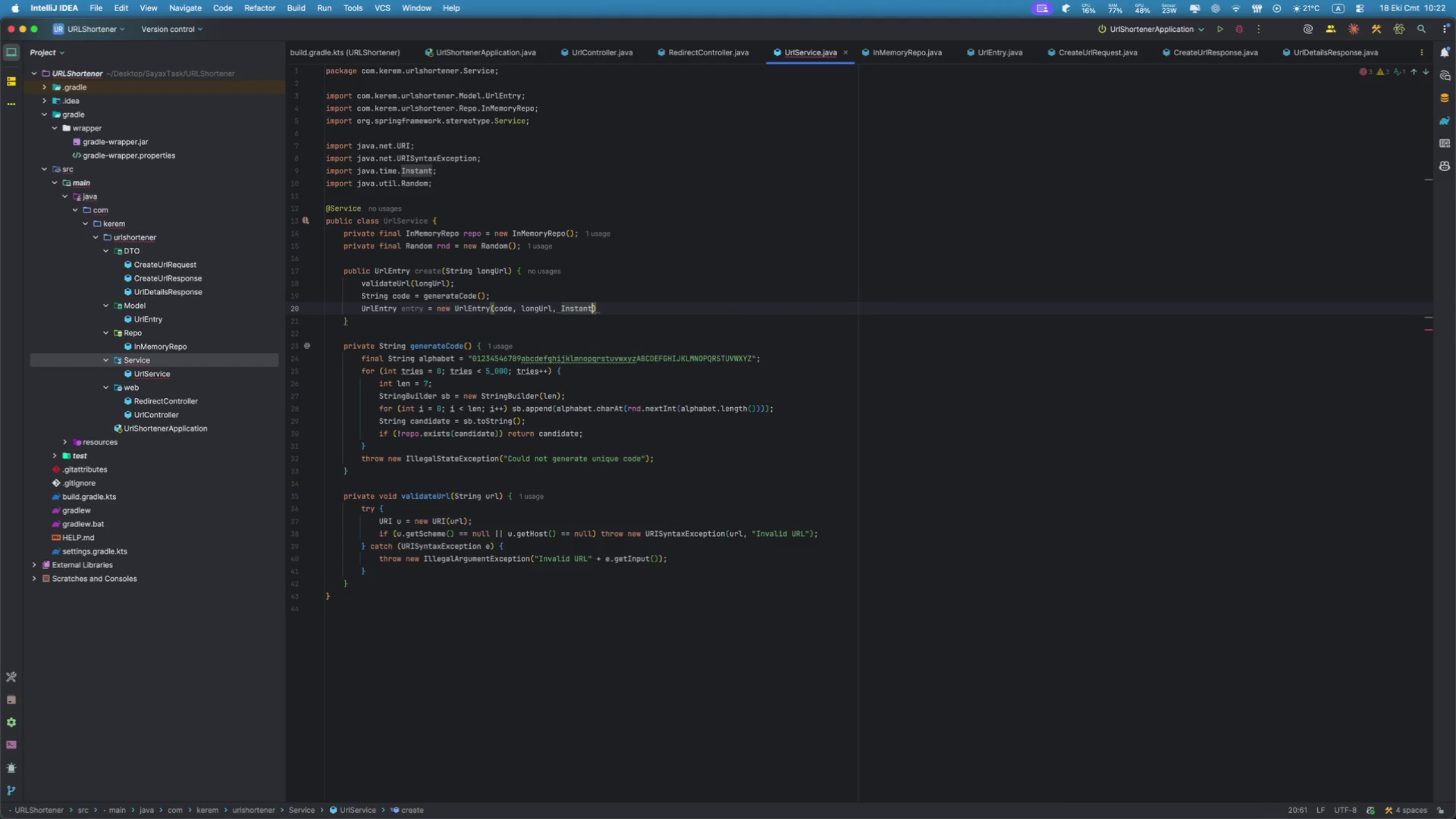 
key(Period)
 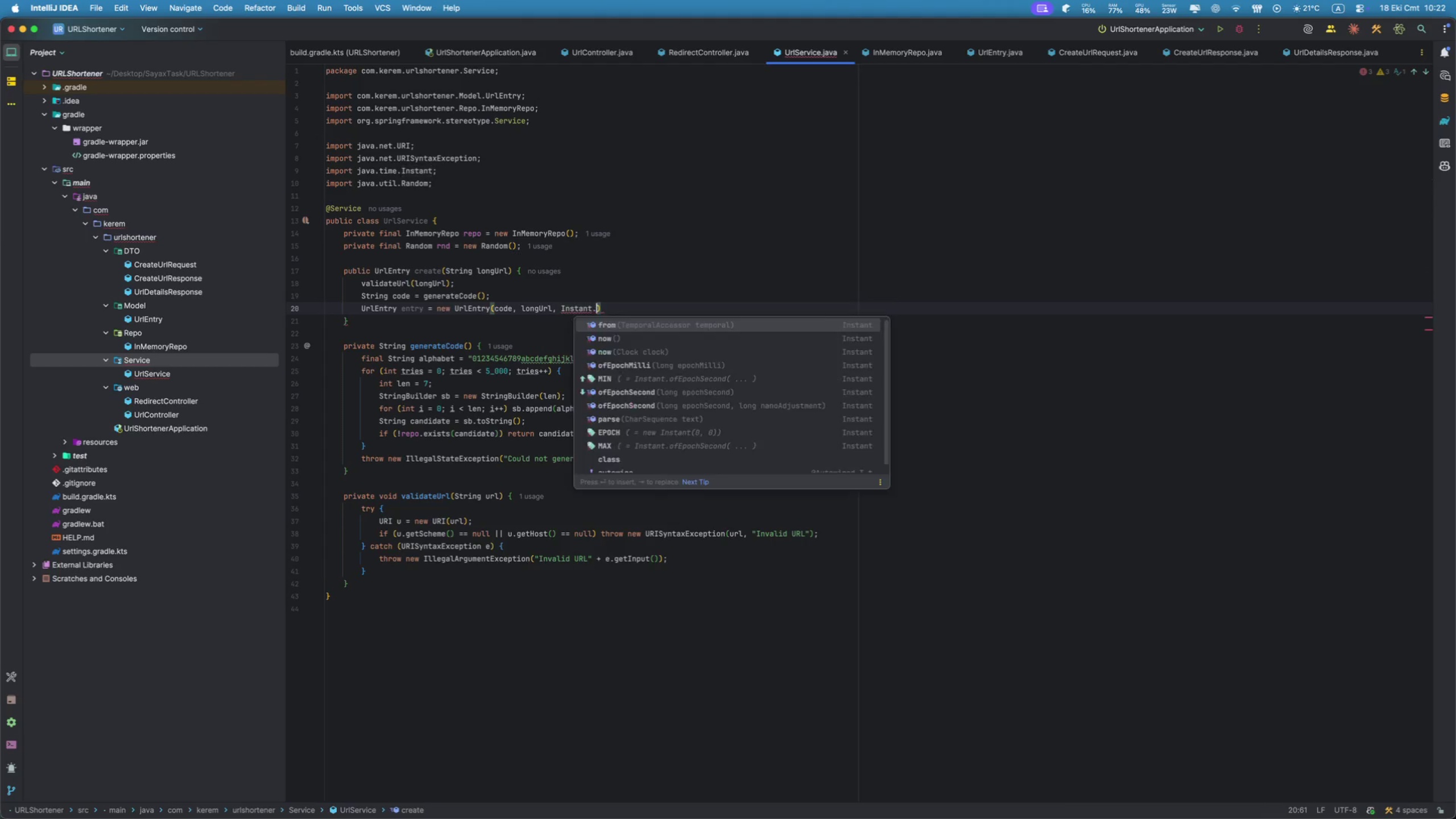 
key(N)
 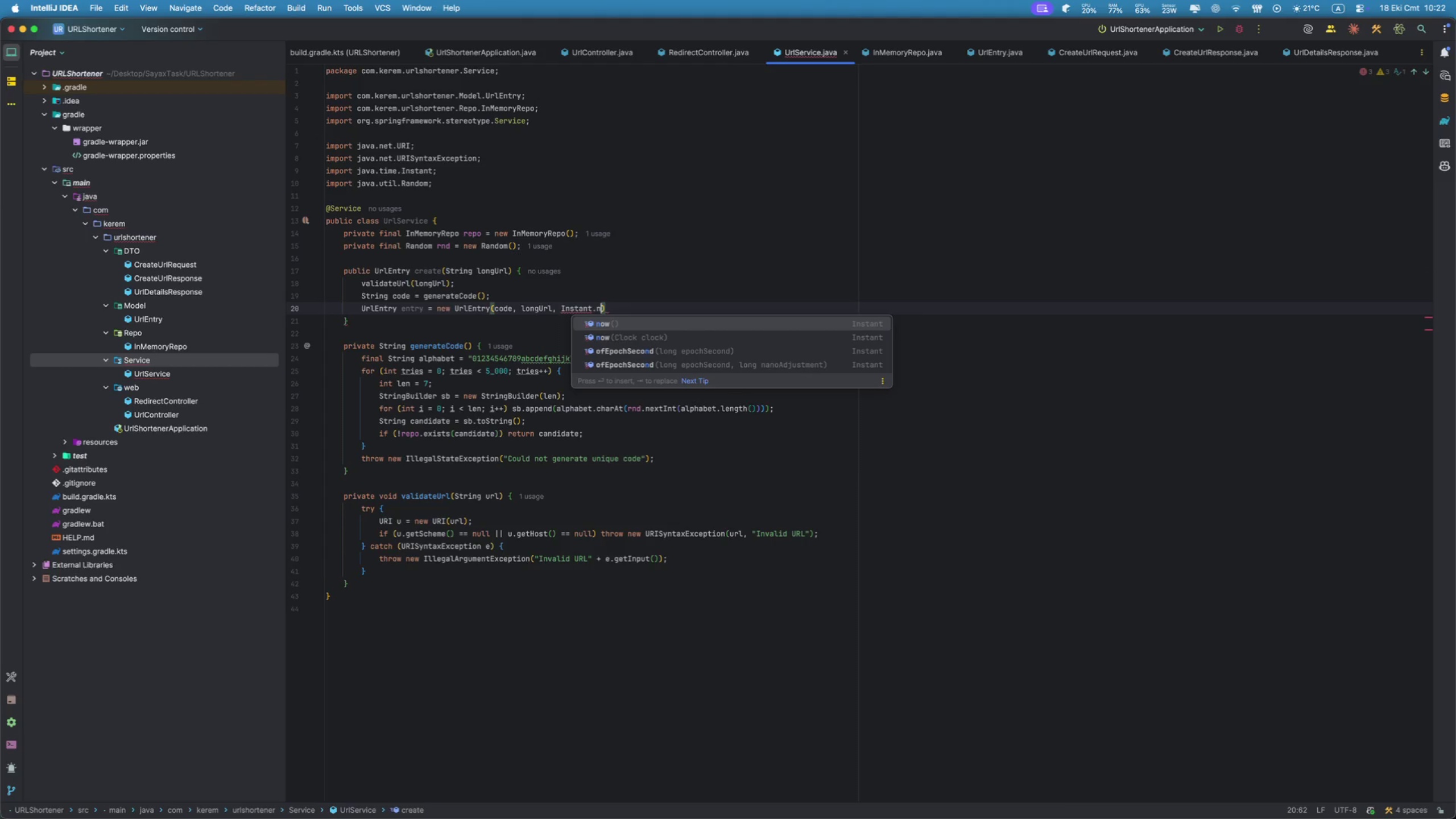 
key(Enter)
 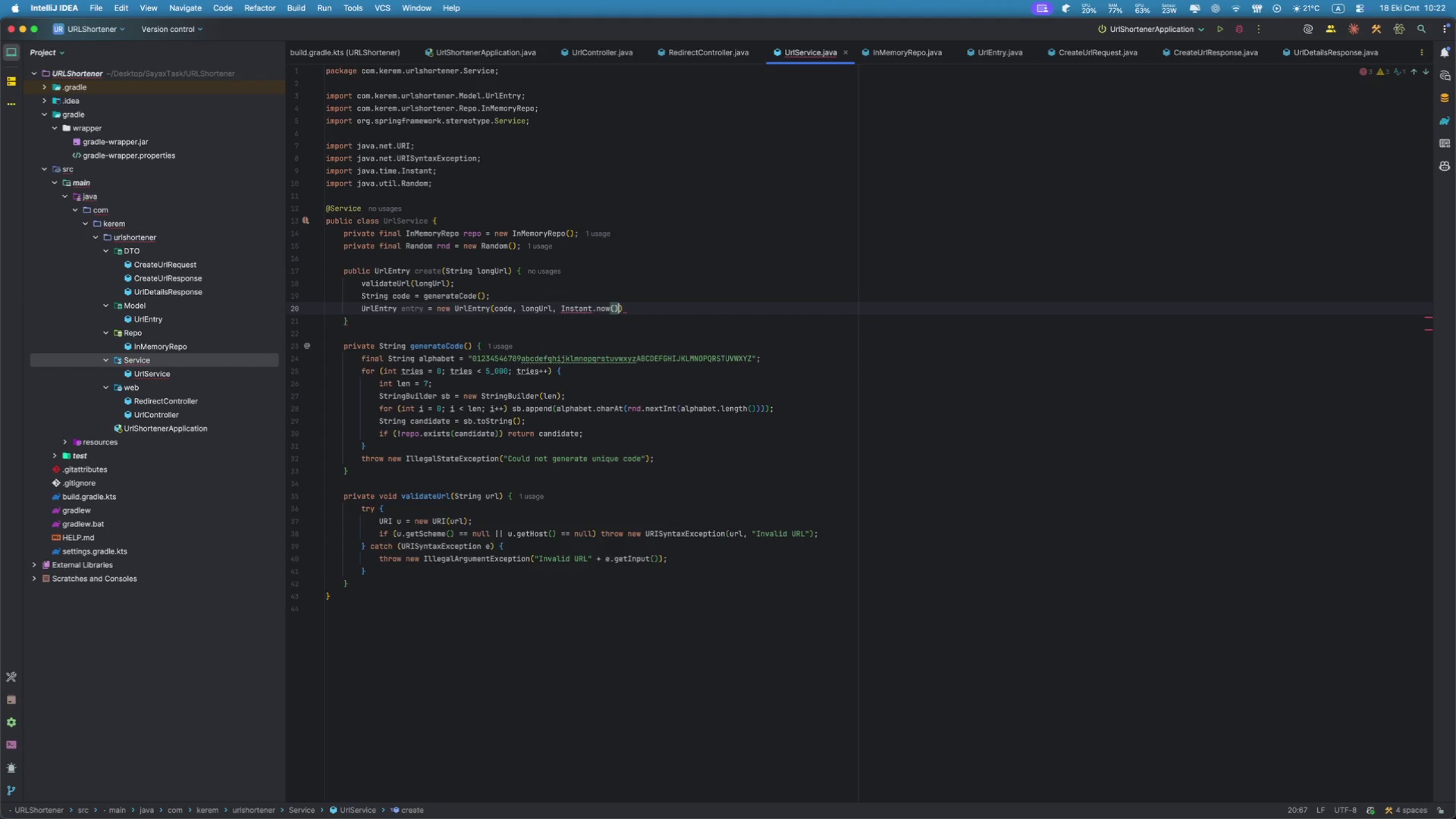 
key(ArrowRight)
 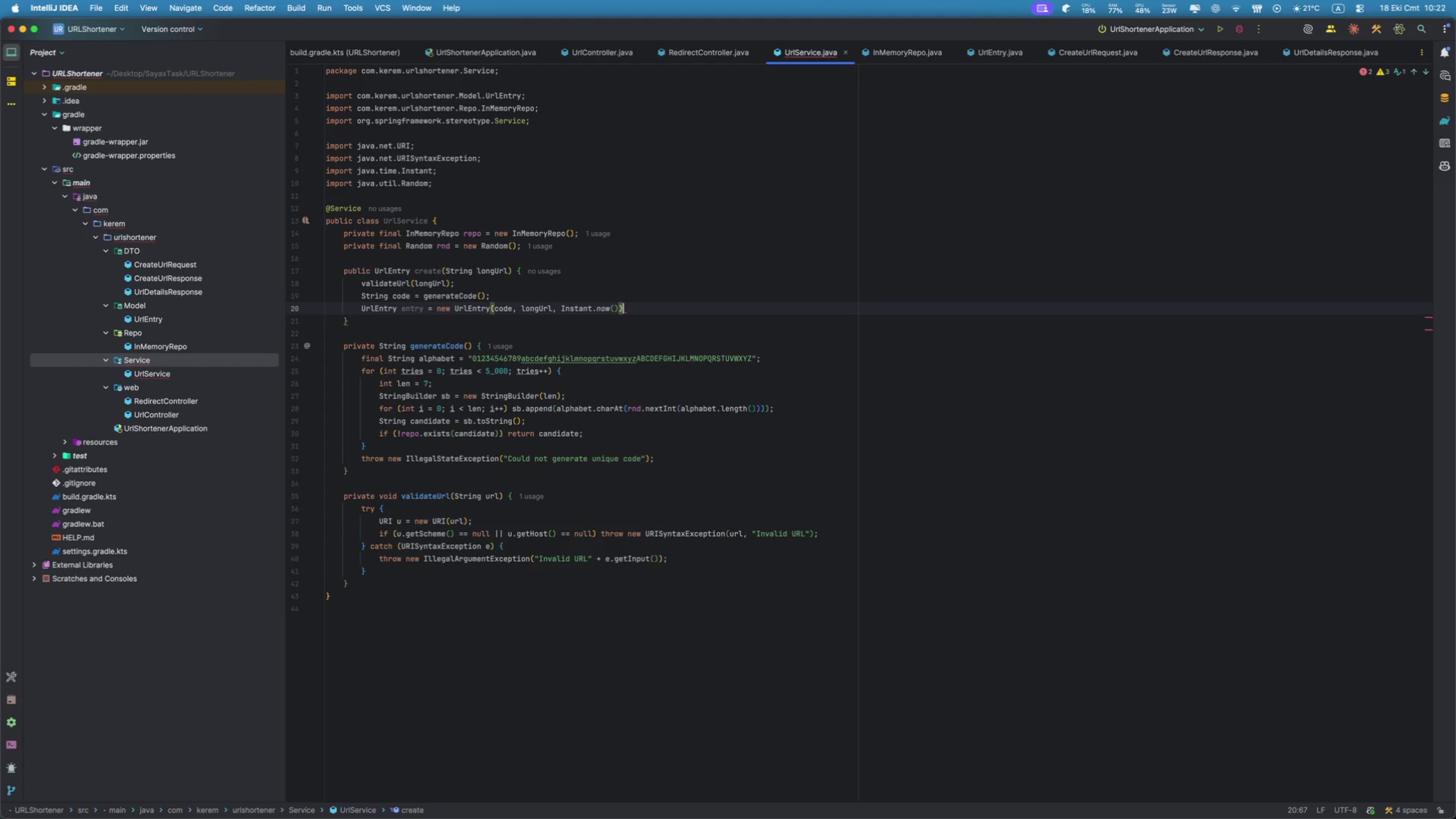 
key(Shift+ShiftRight)
 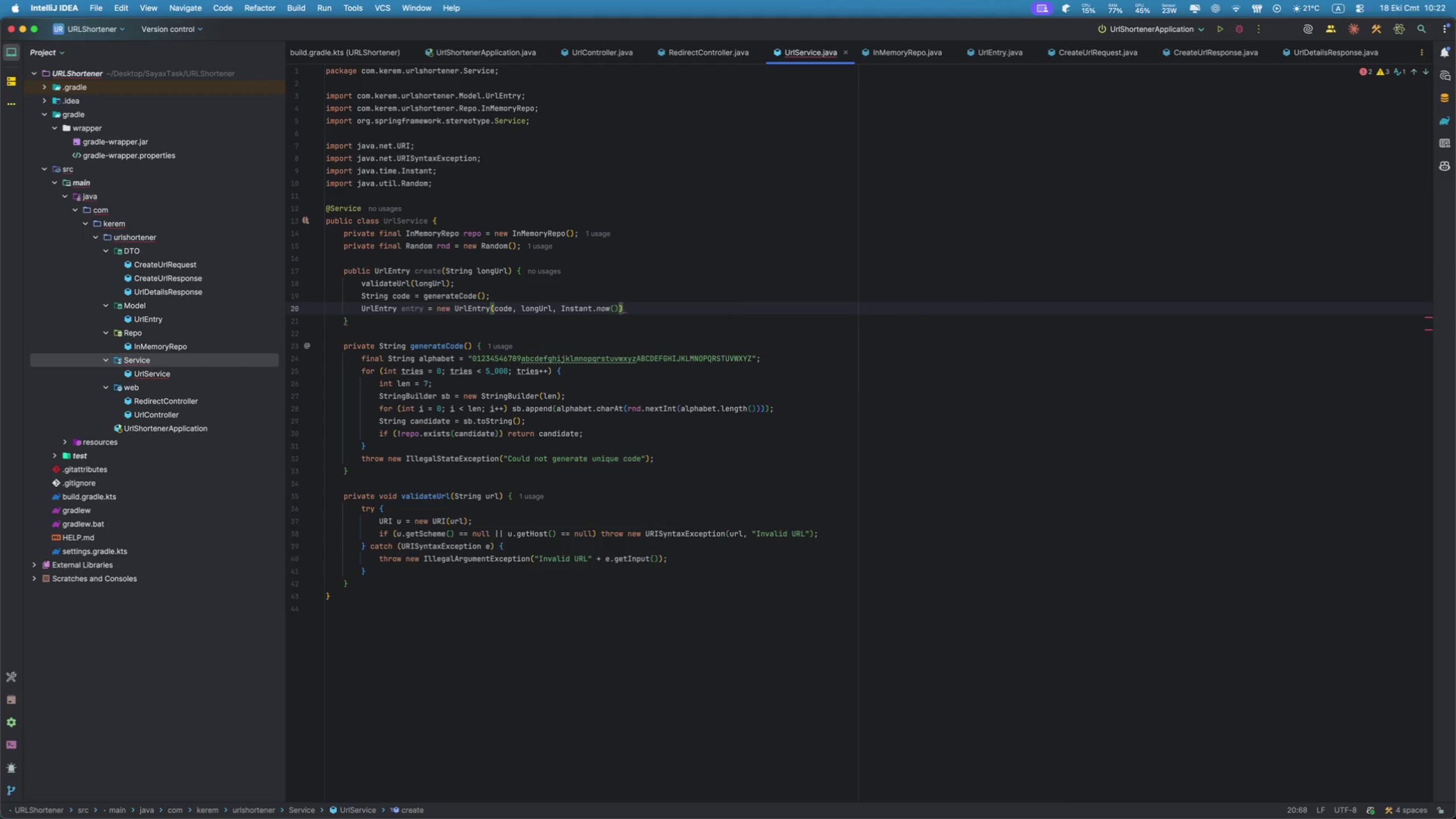 
key(Semicolon)
 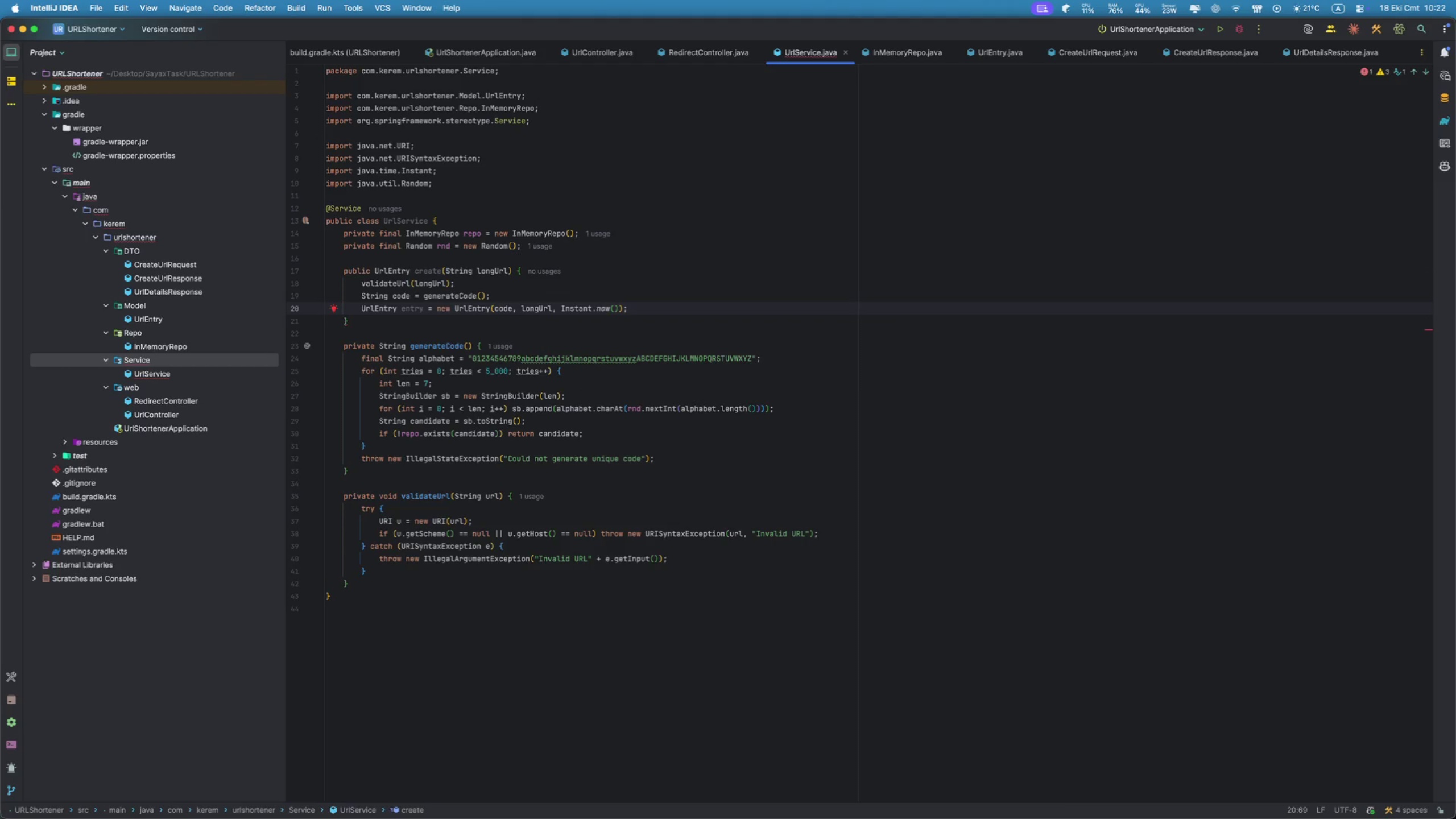 
key(Enter)
 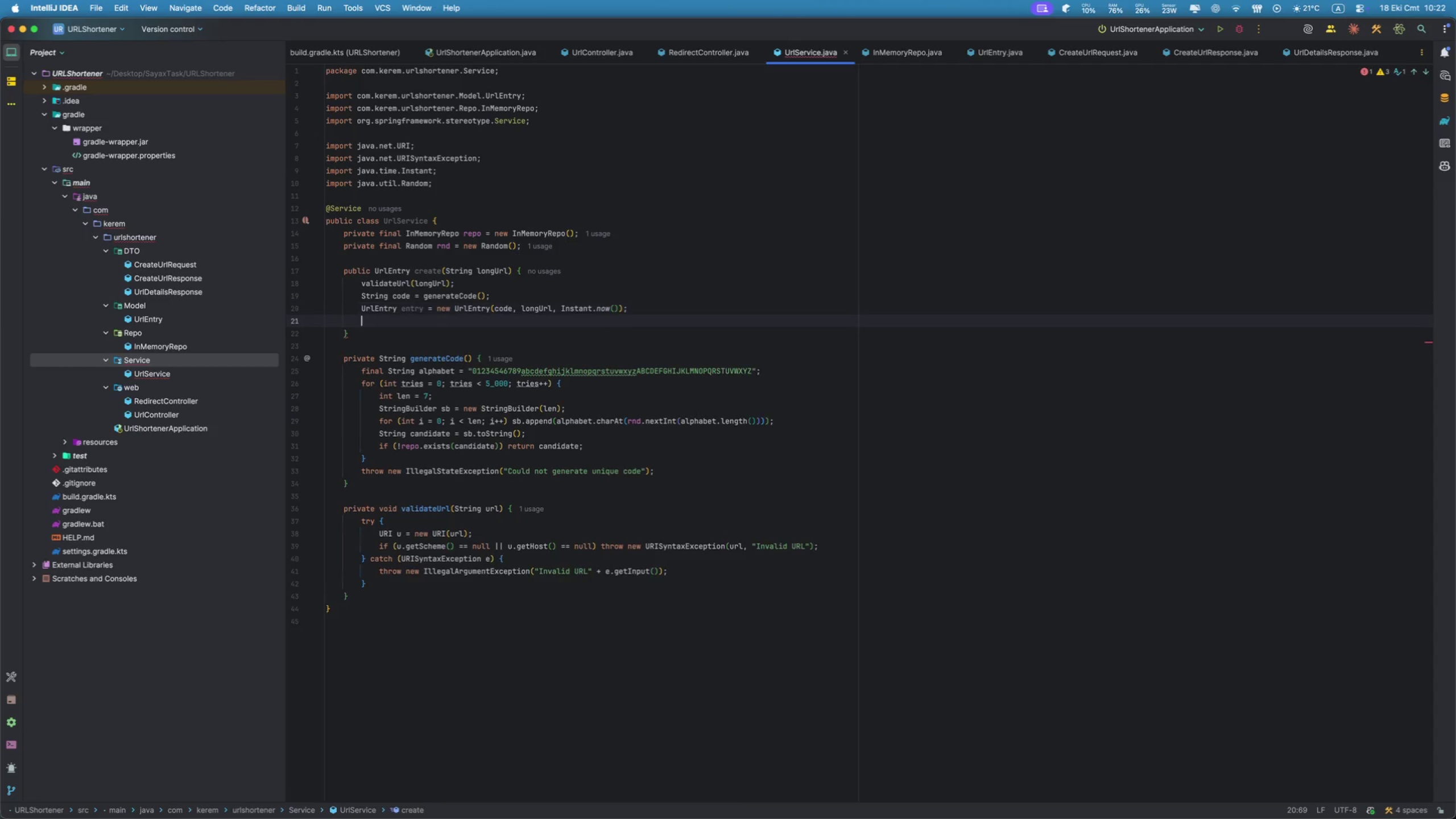 
type(rep)
 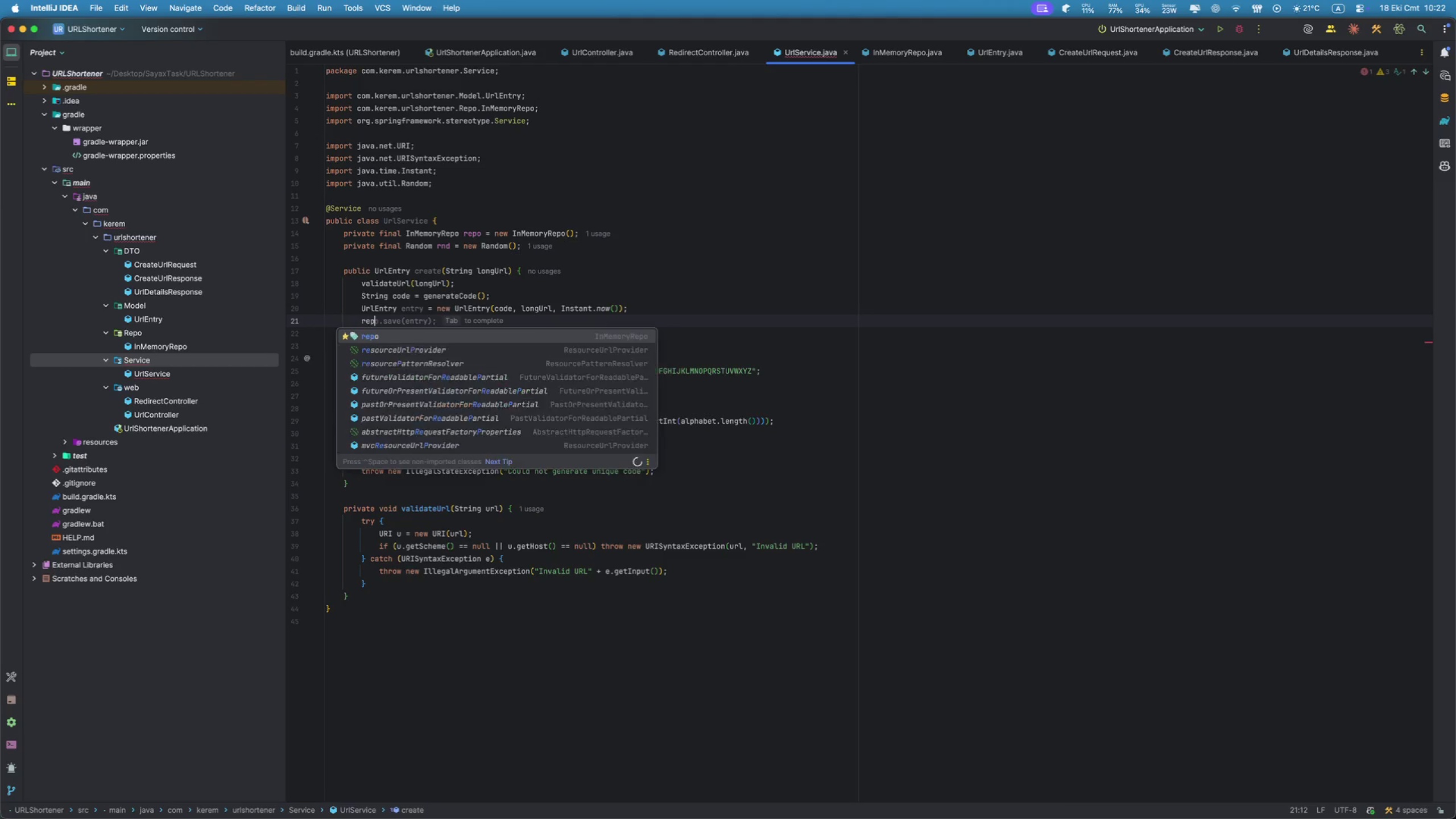 
key(Enter)
 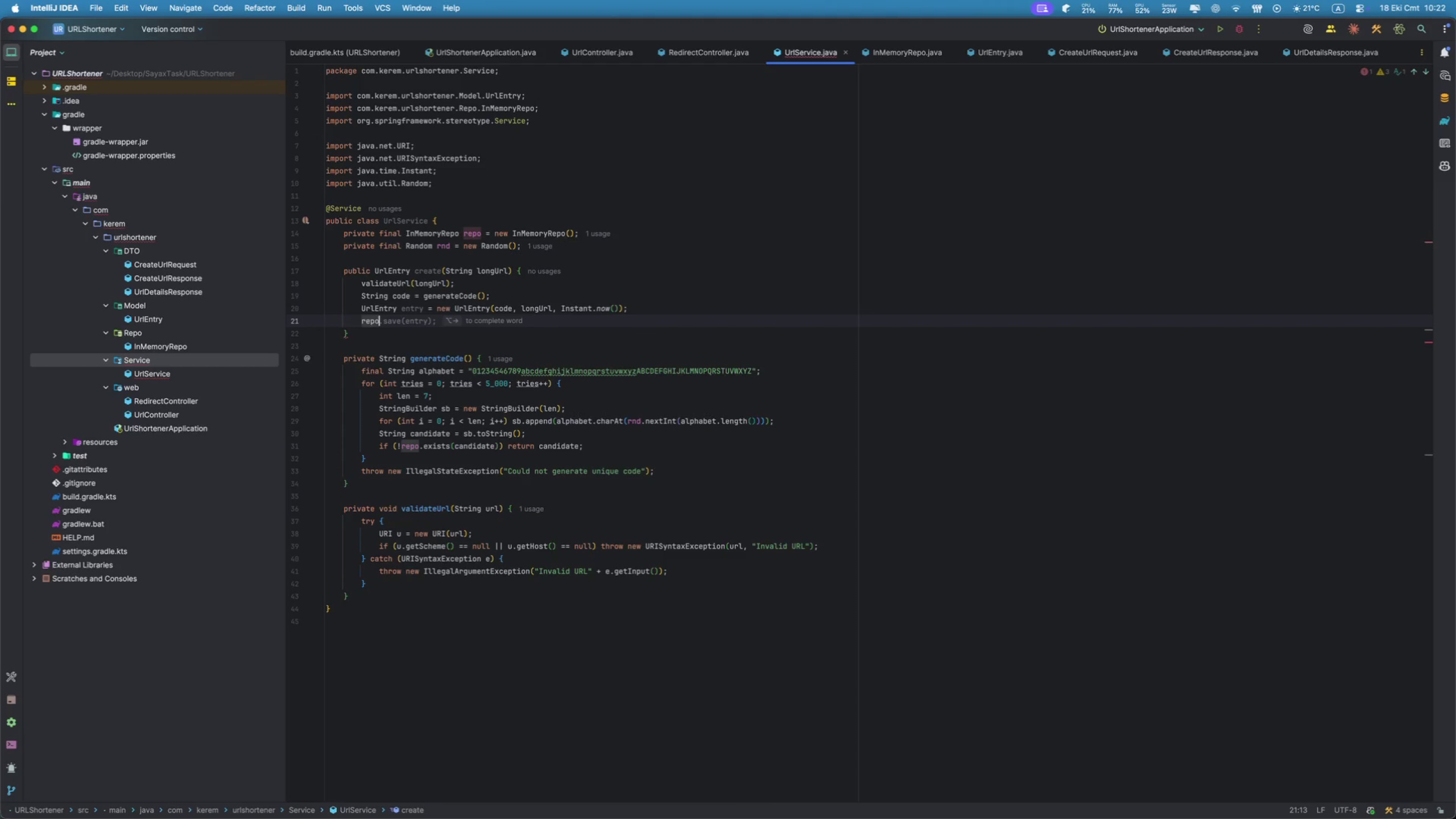 
key(Period)
 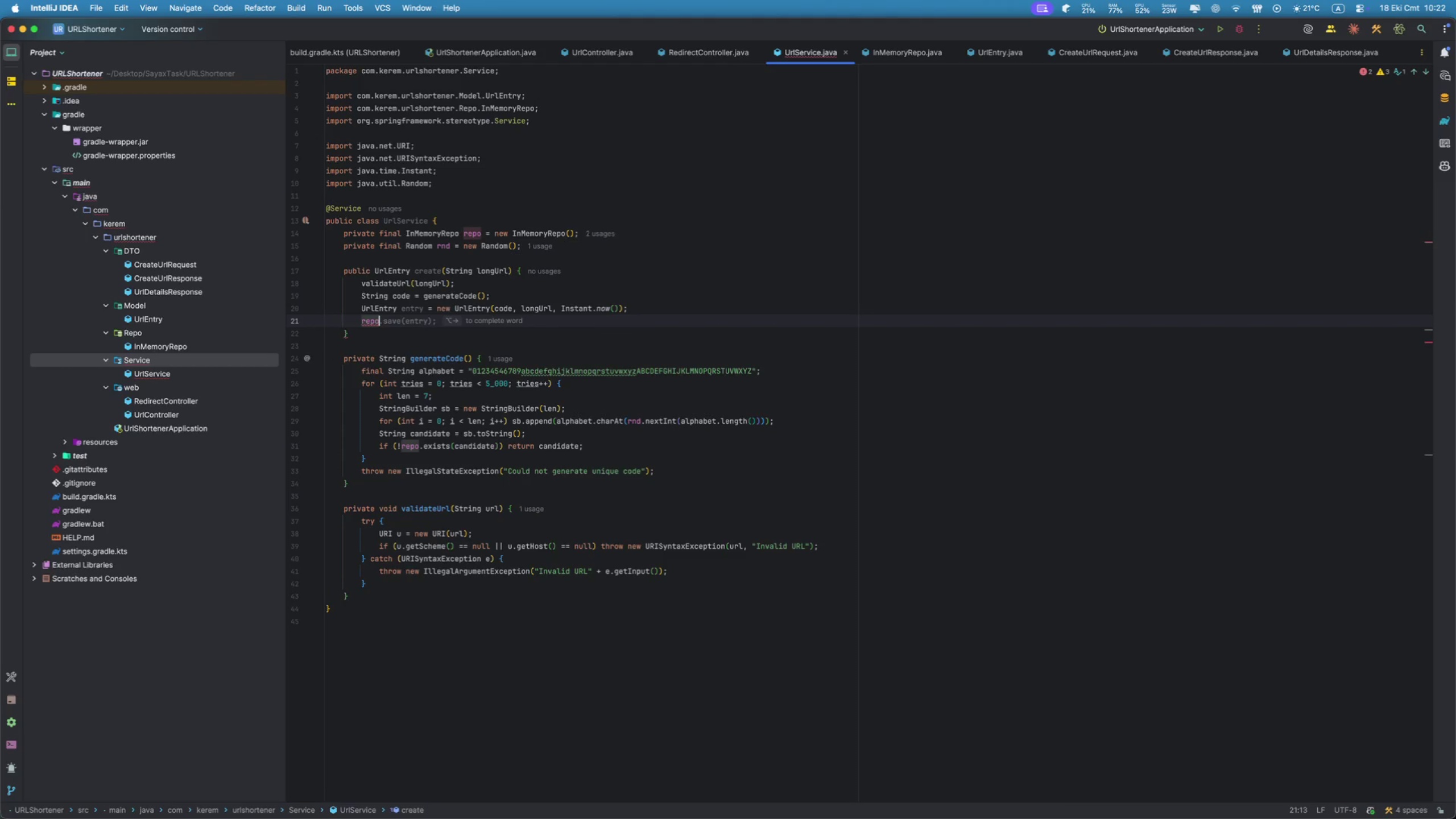 
key(S)
 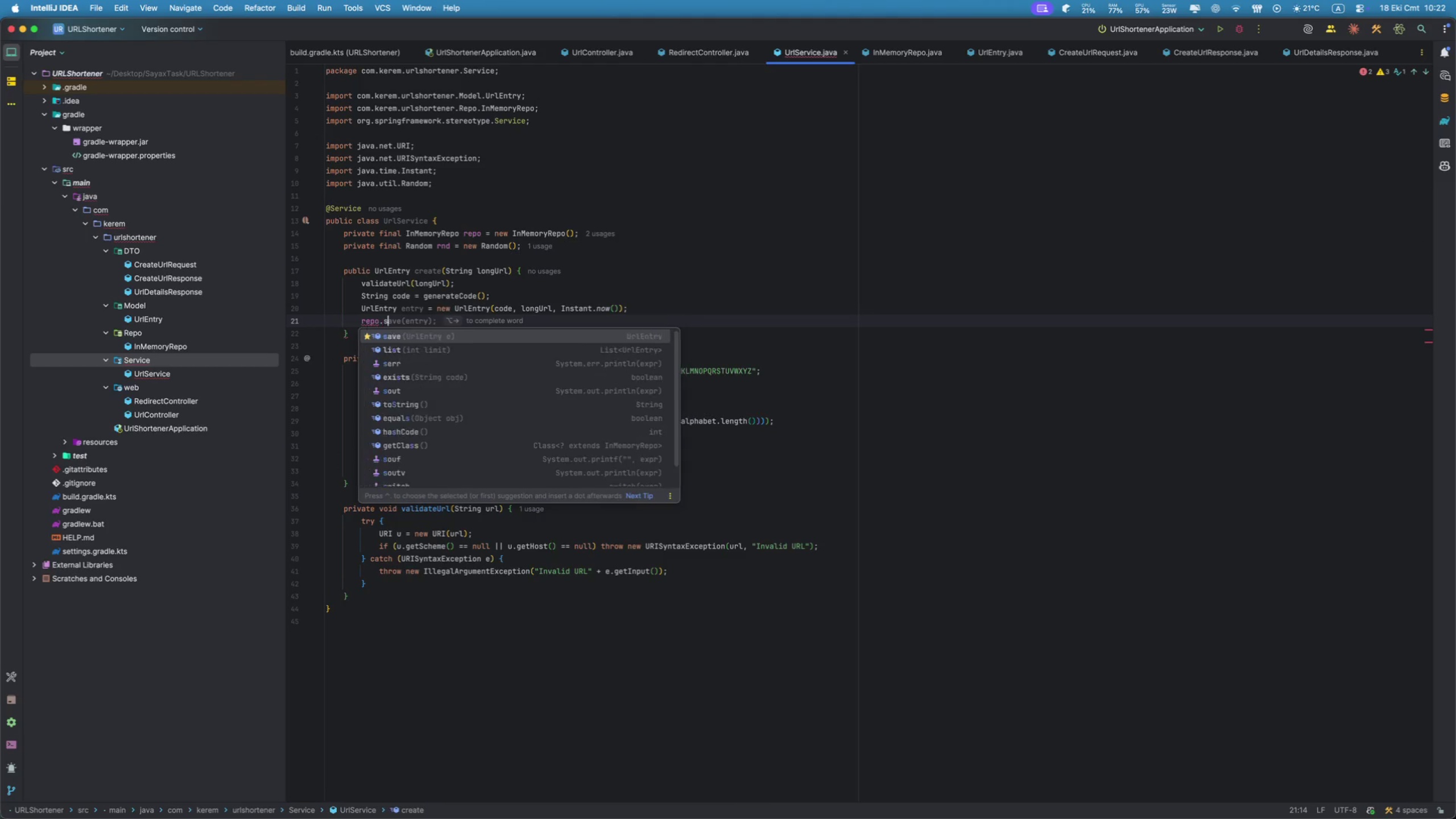 
key(Enter)
 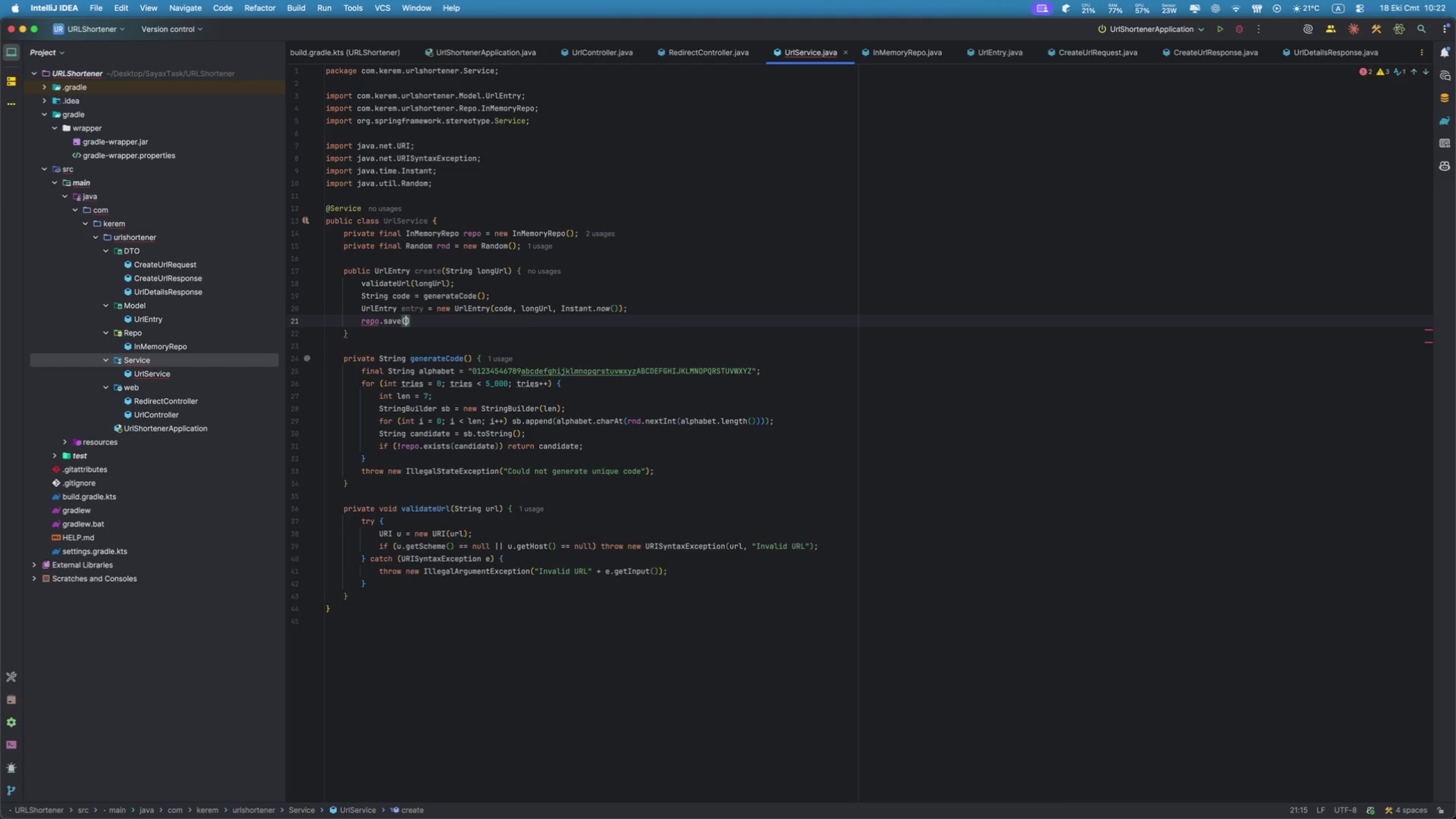 
key(Tab)
 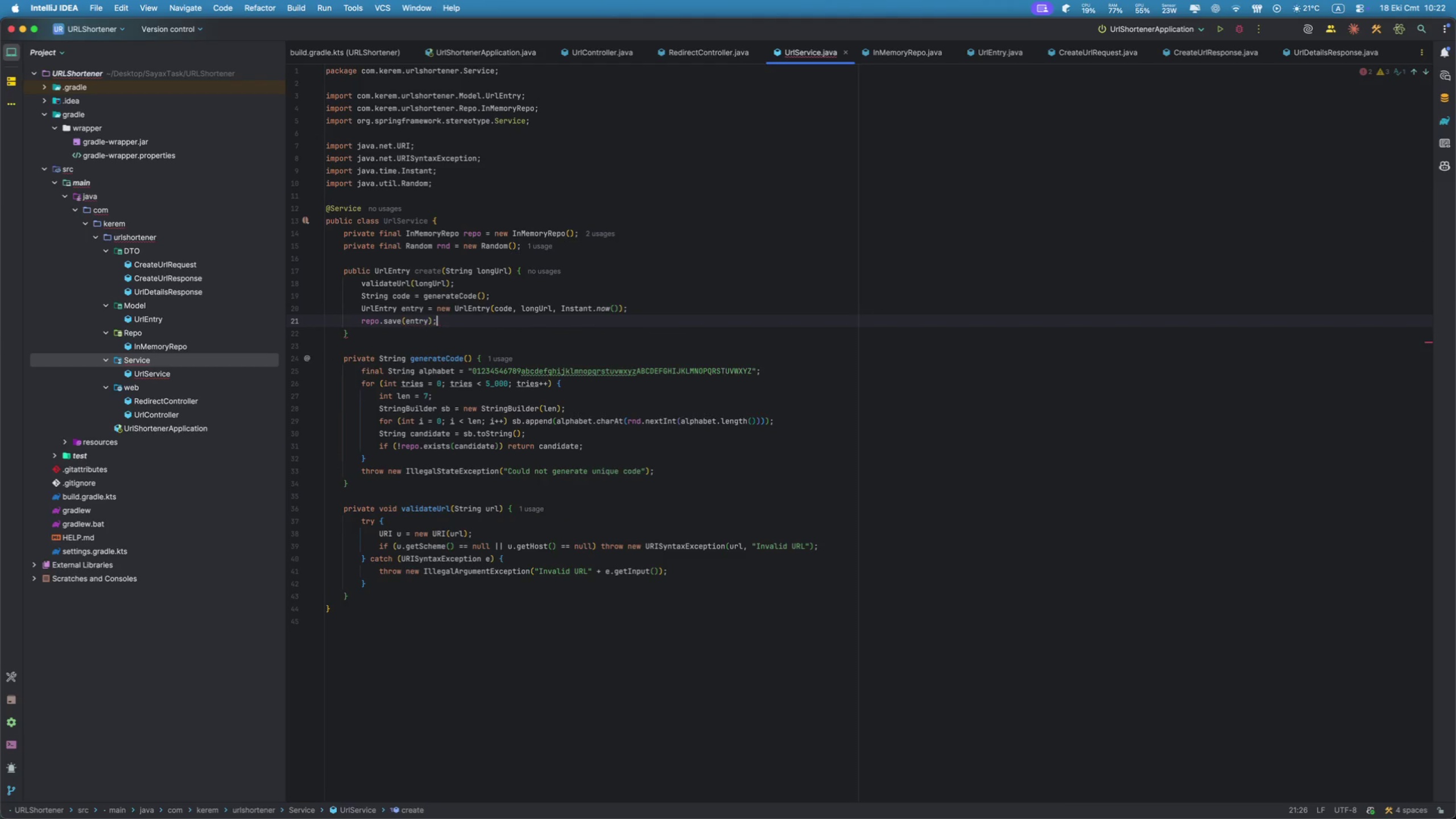 
key(Enter)
 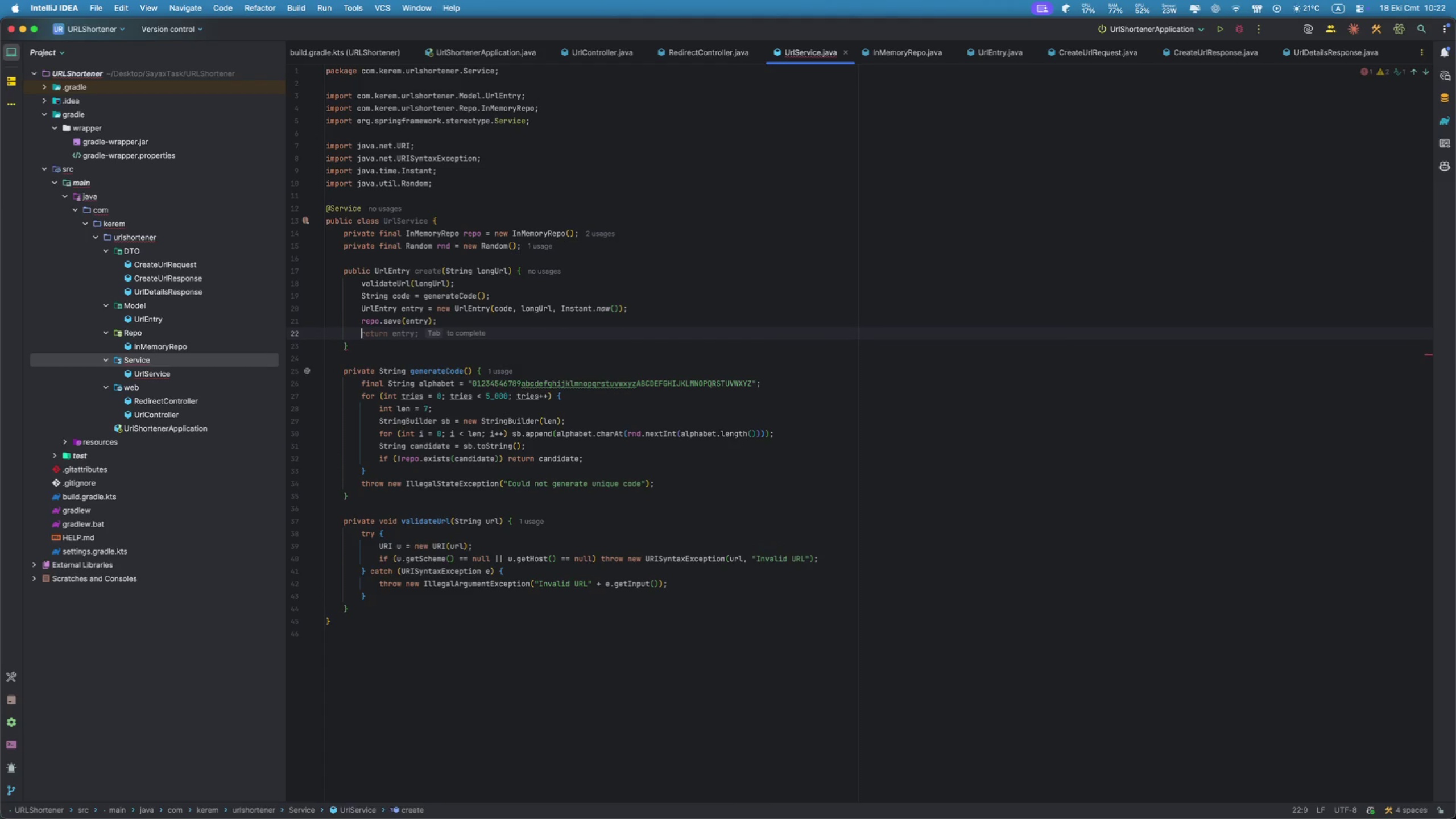 
key(Tab)
 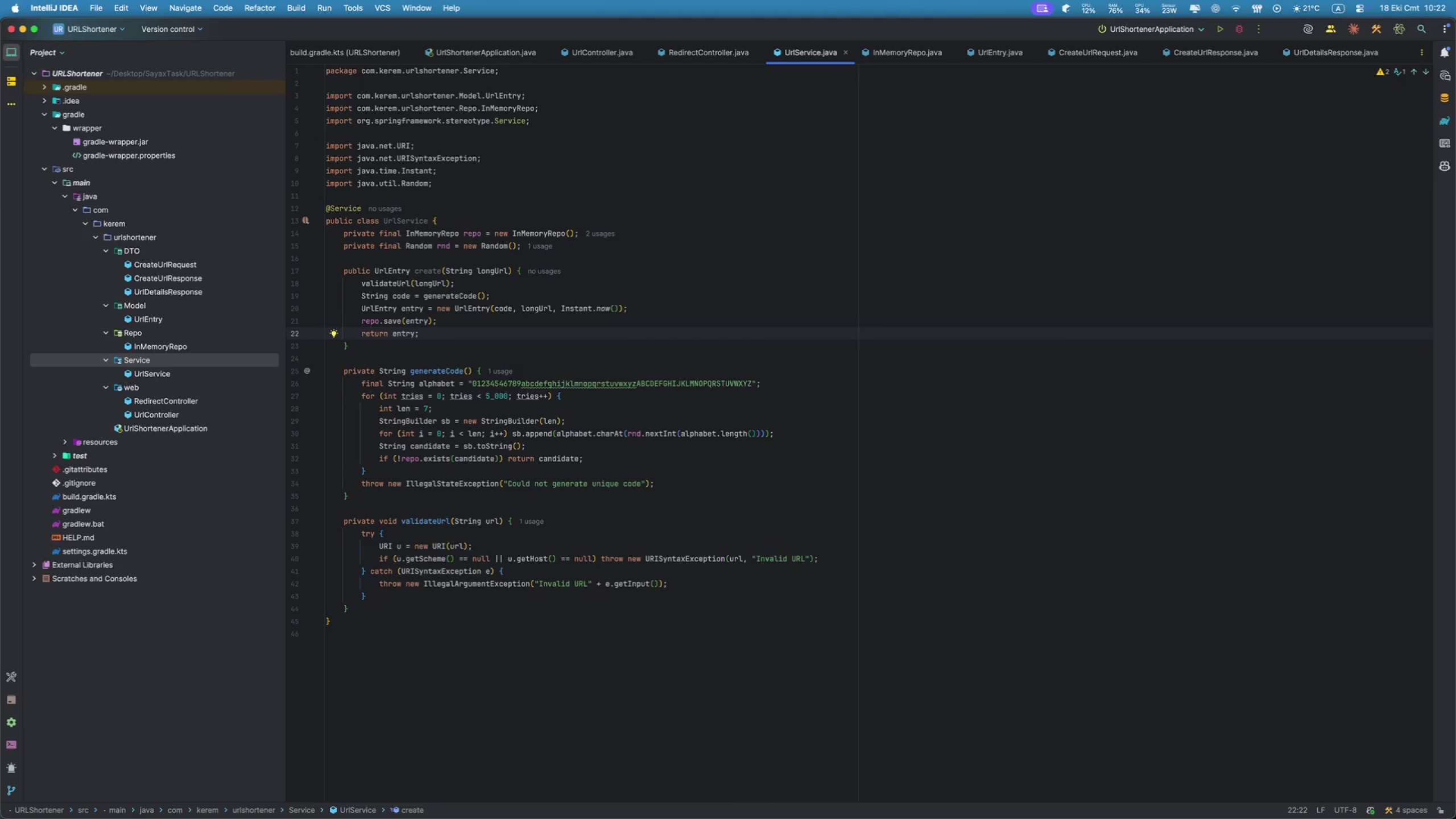 
wait(5.7)
 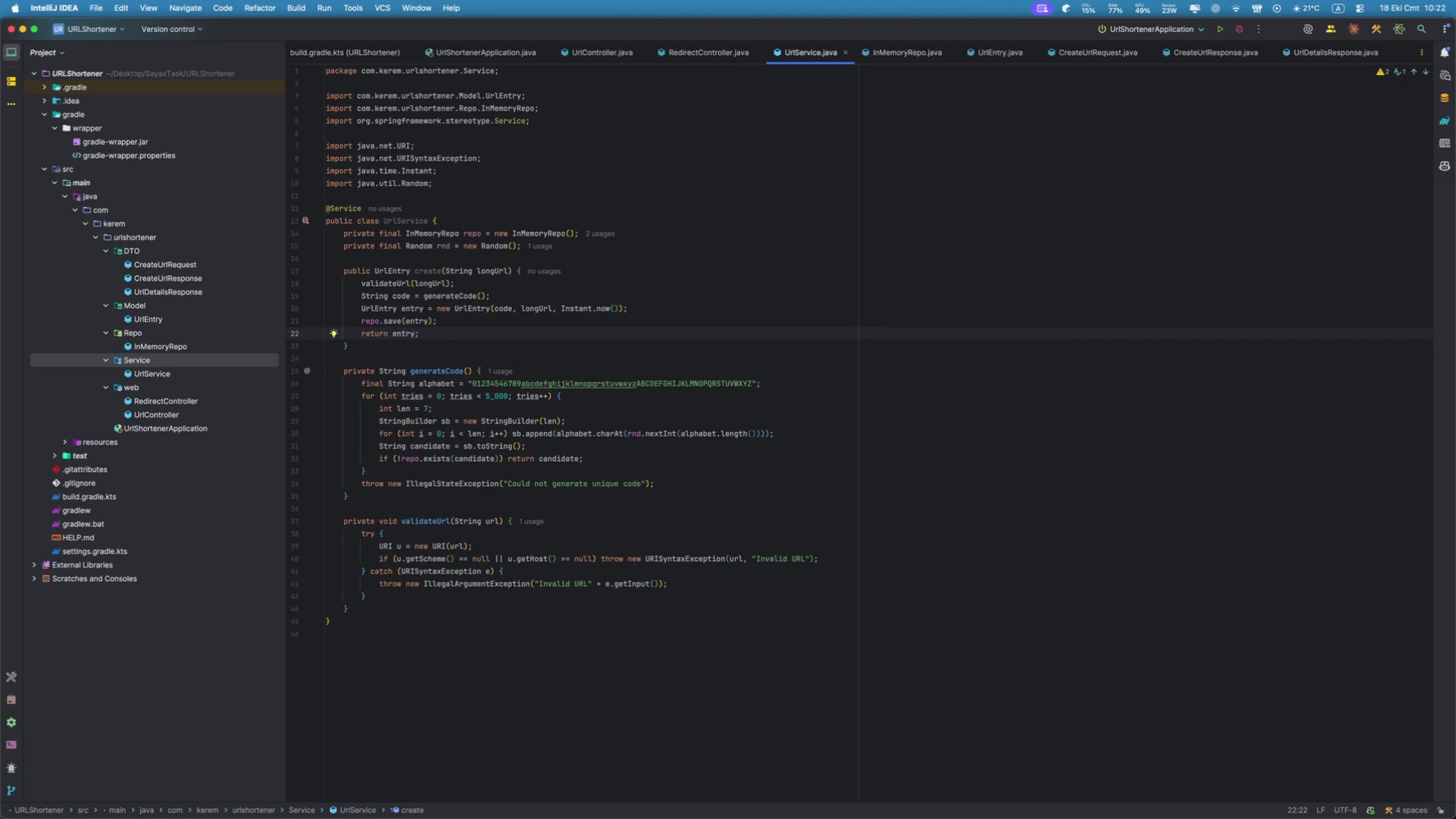 
left_click([361, 340])
 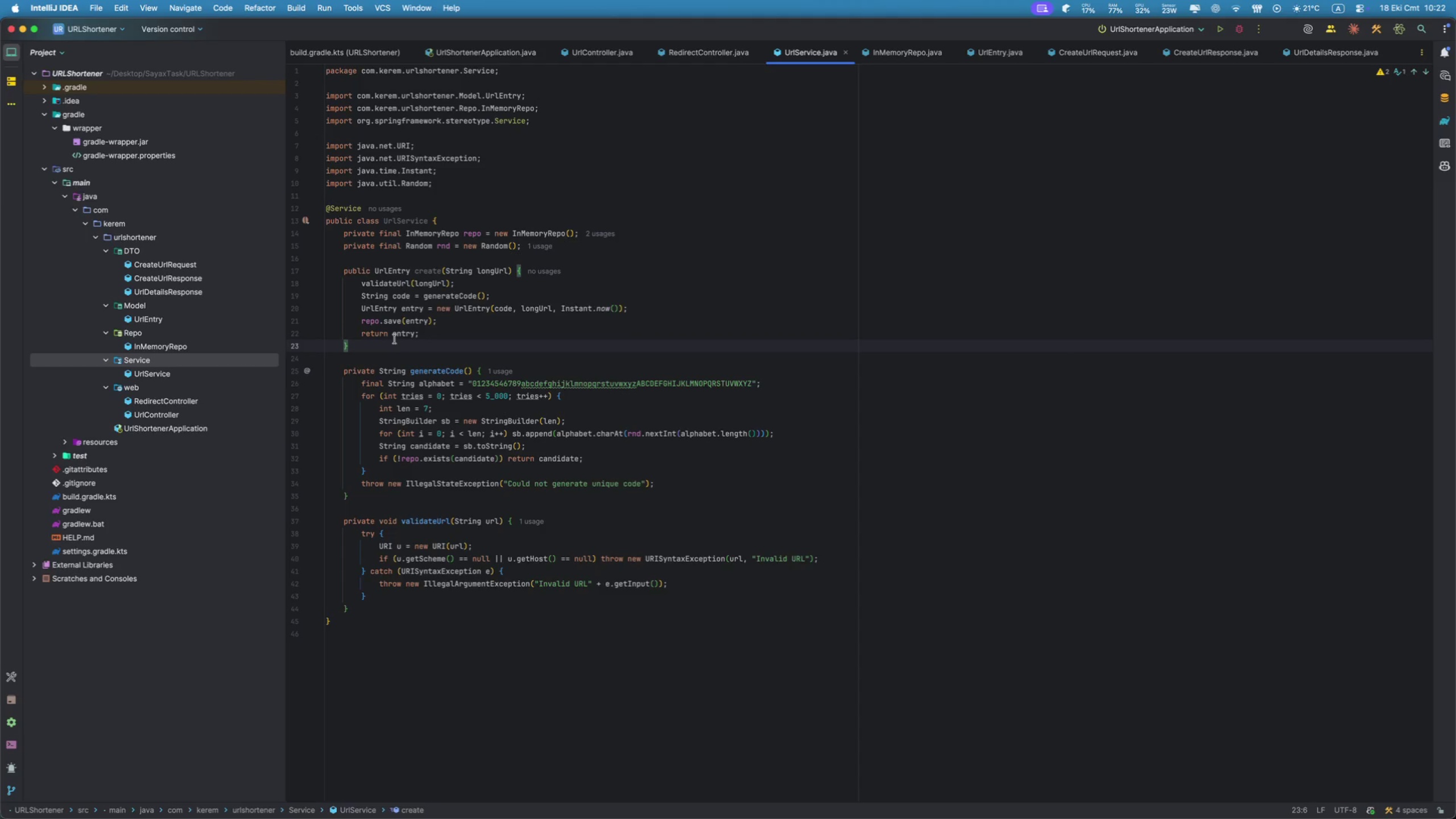 
key(Enter)
 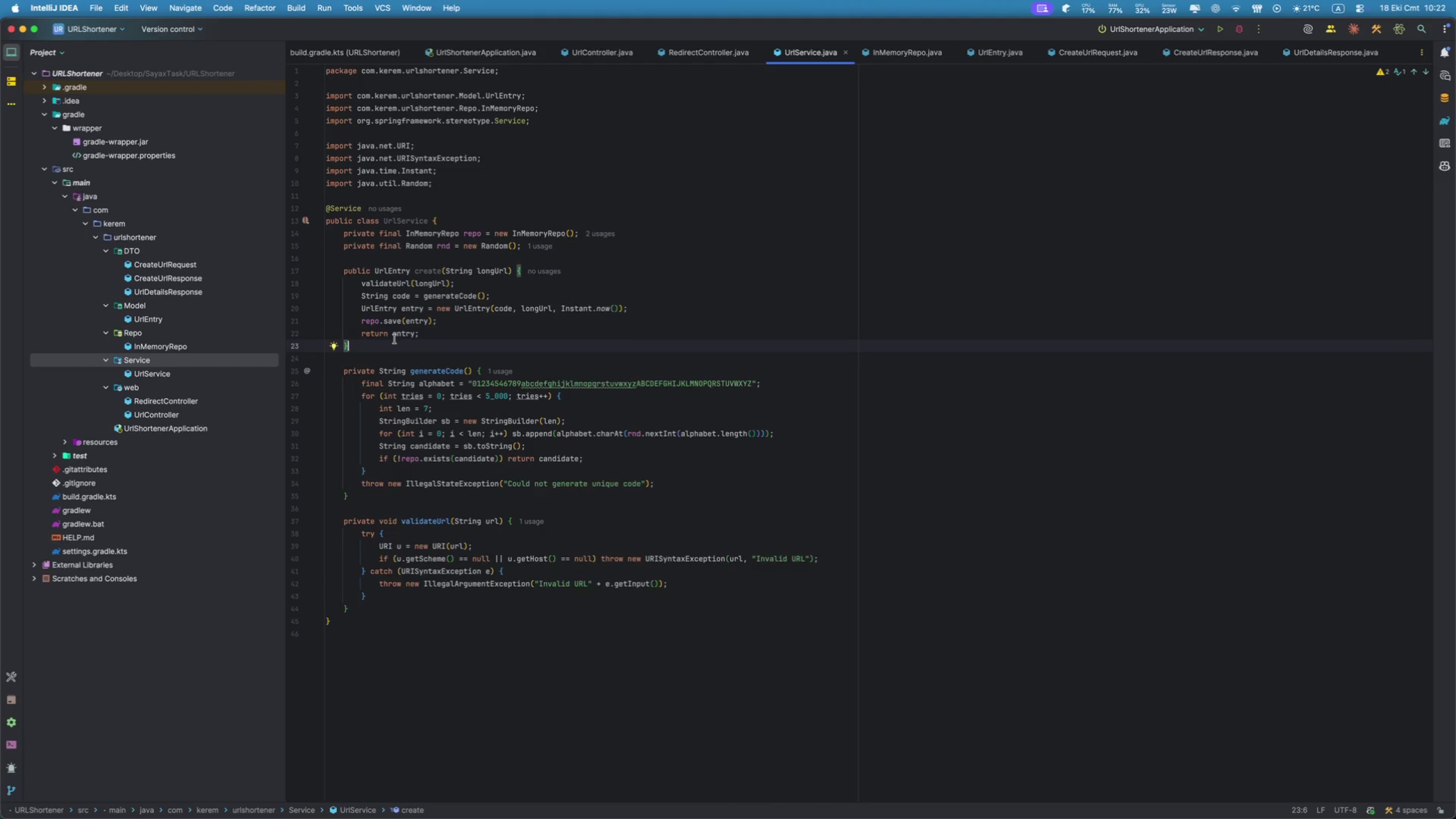 
key(Enter)
 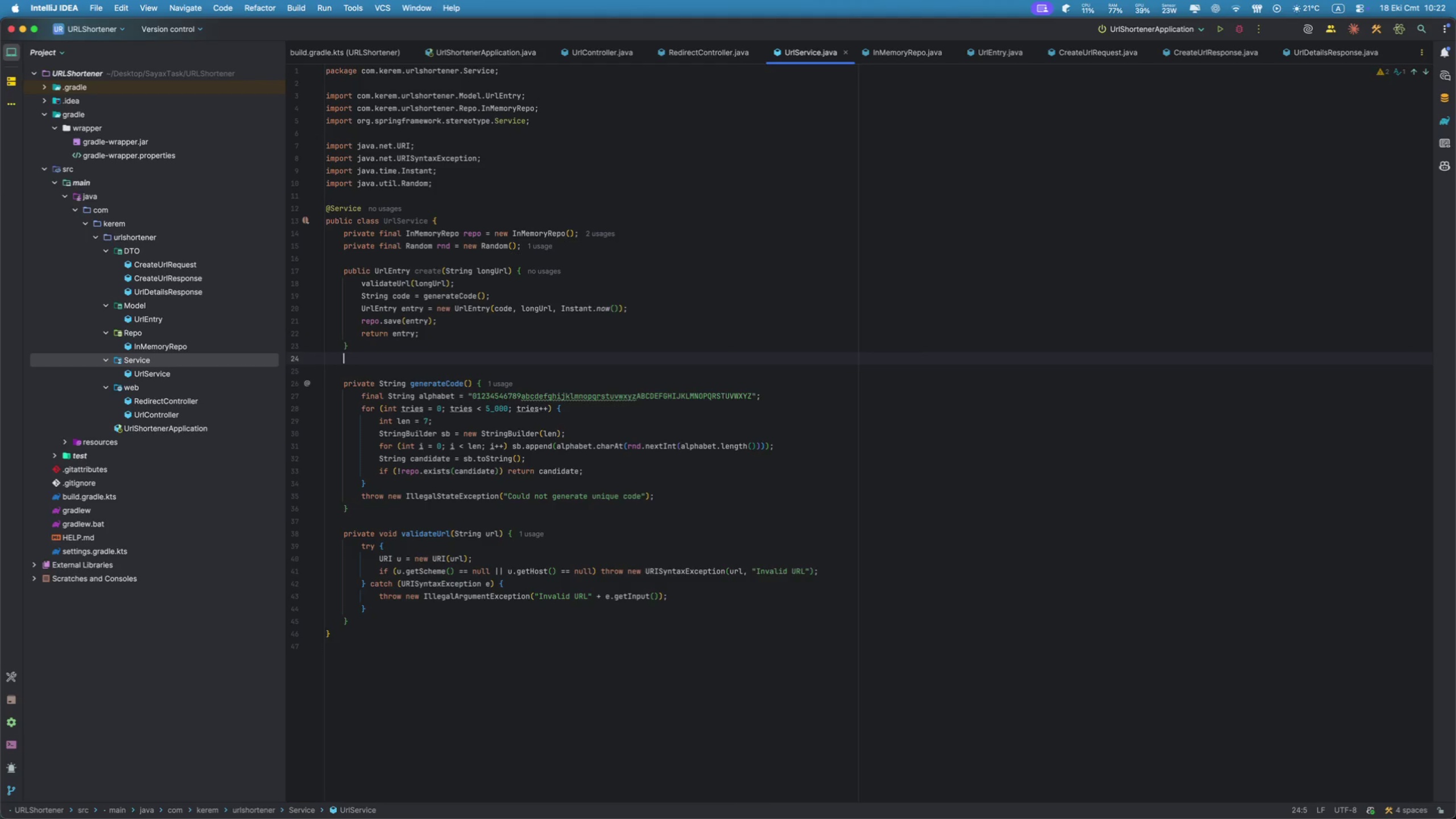 
type(publ)
 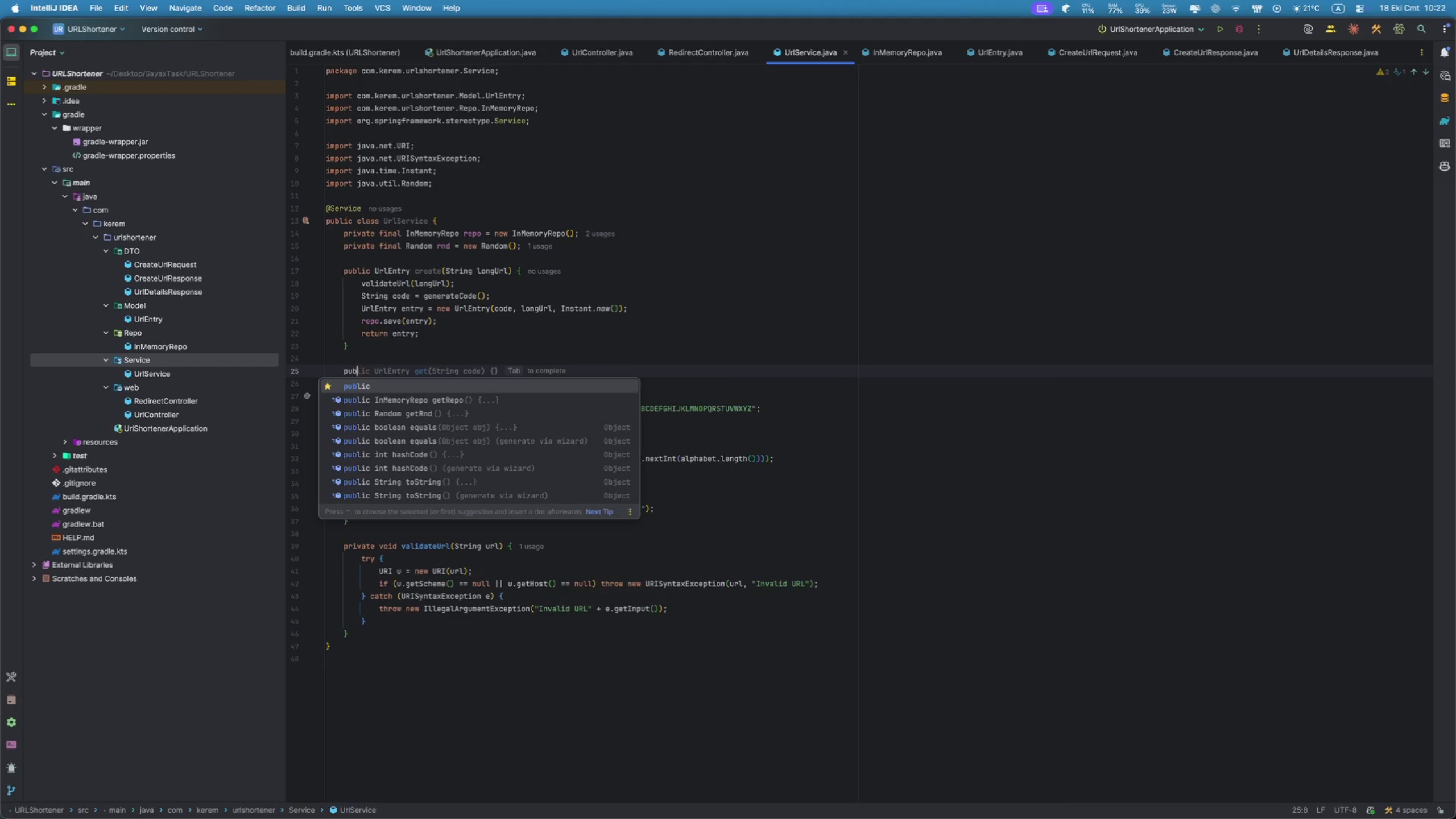 
key(Enter)
 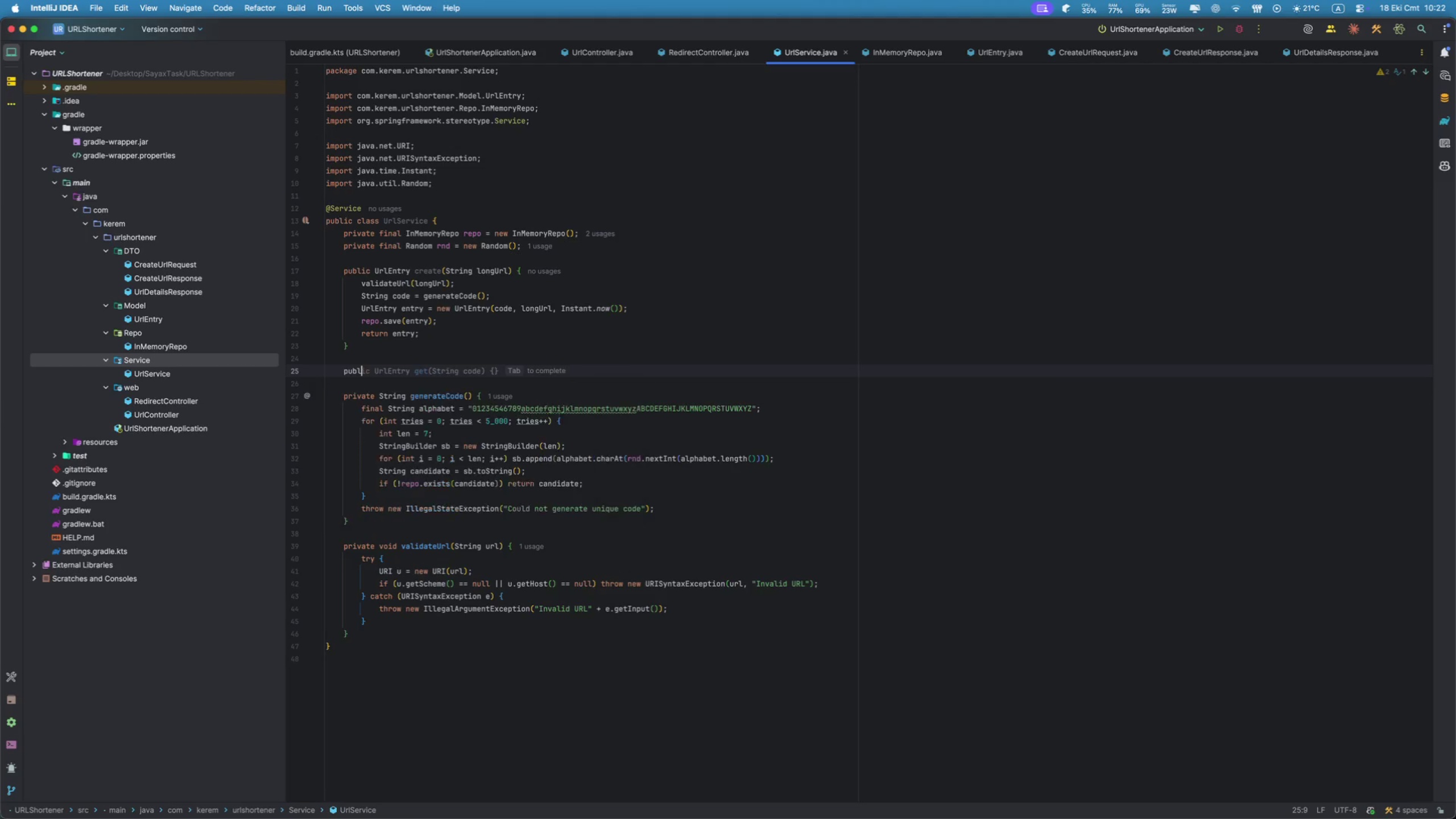 
type(Op[)
key(Backspace)
type(t)
 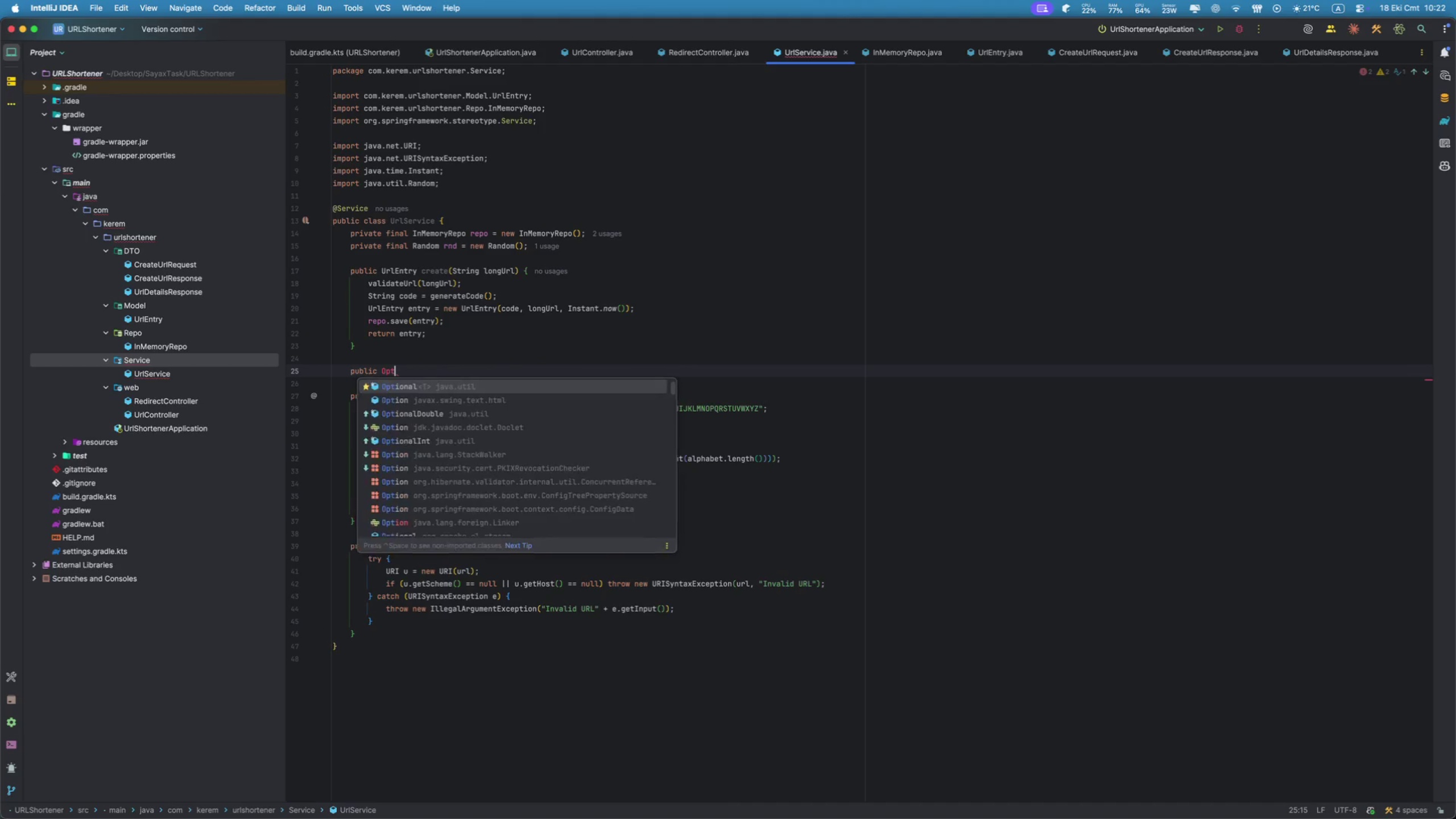 
key(Enter)
 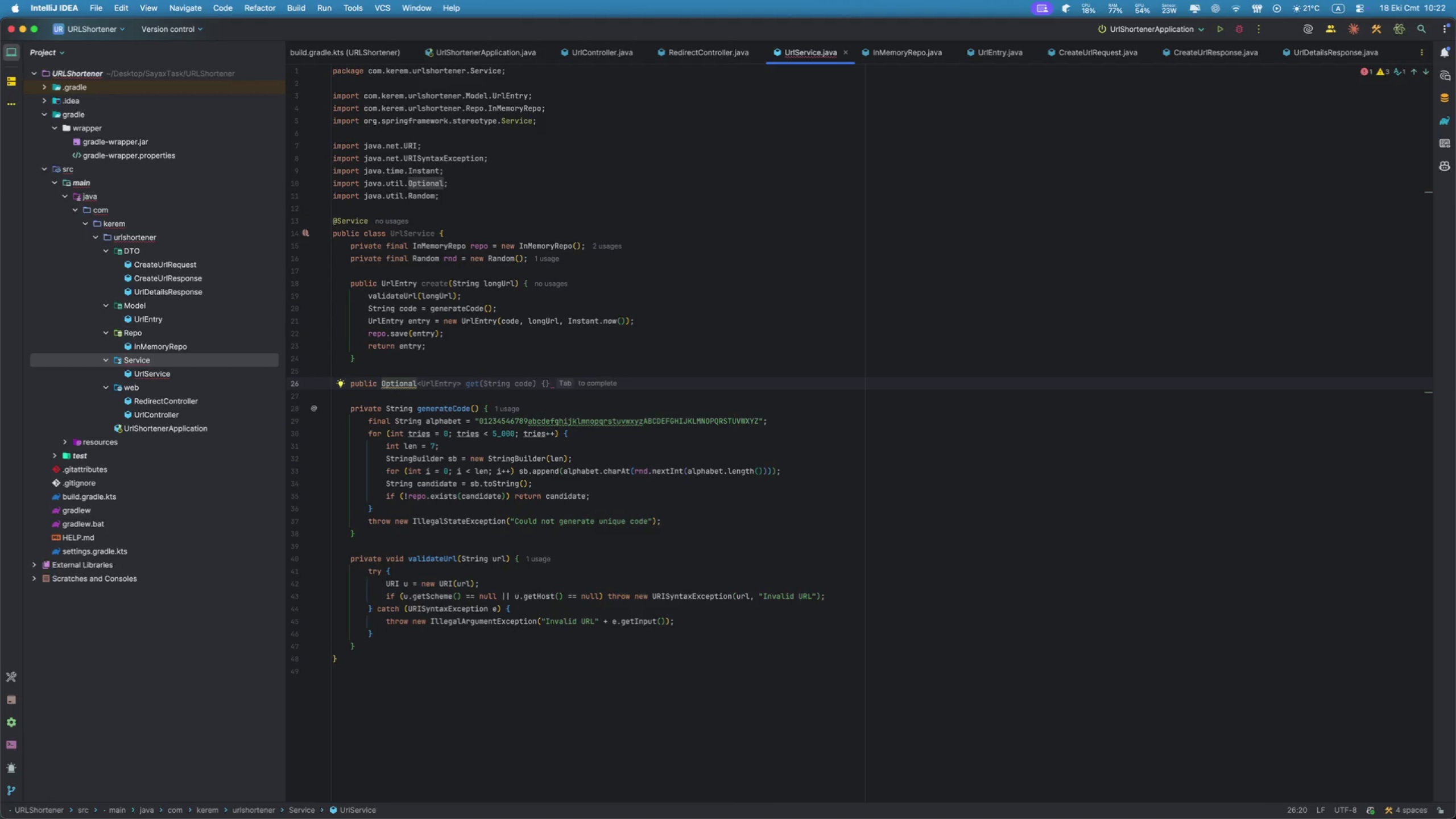 
key(Shift+Comma)
 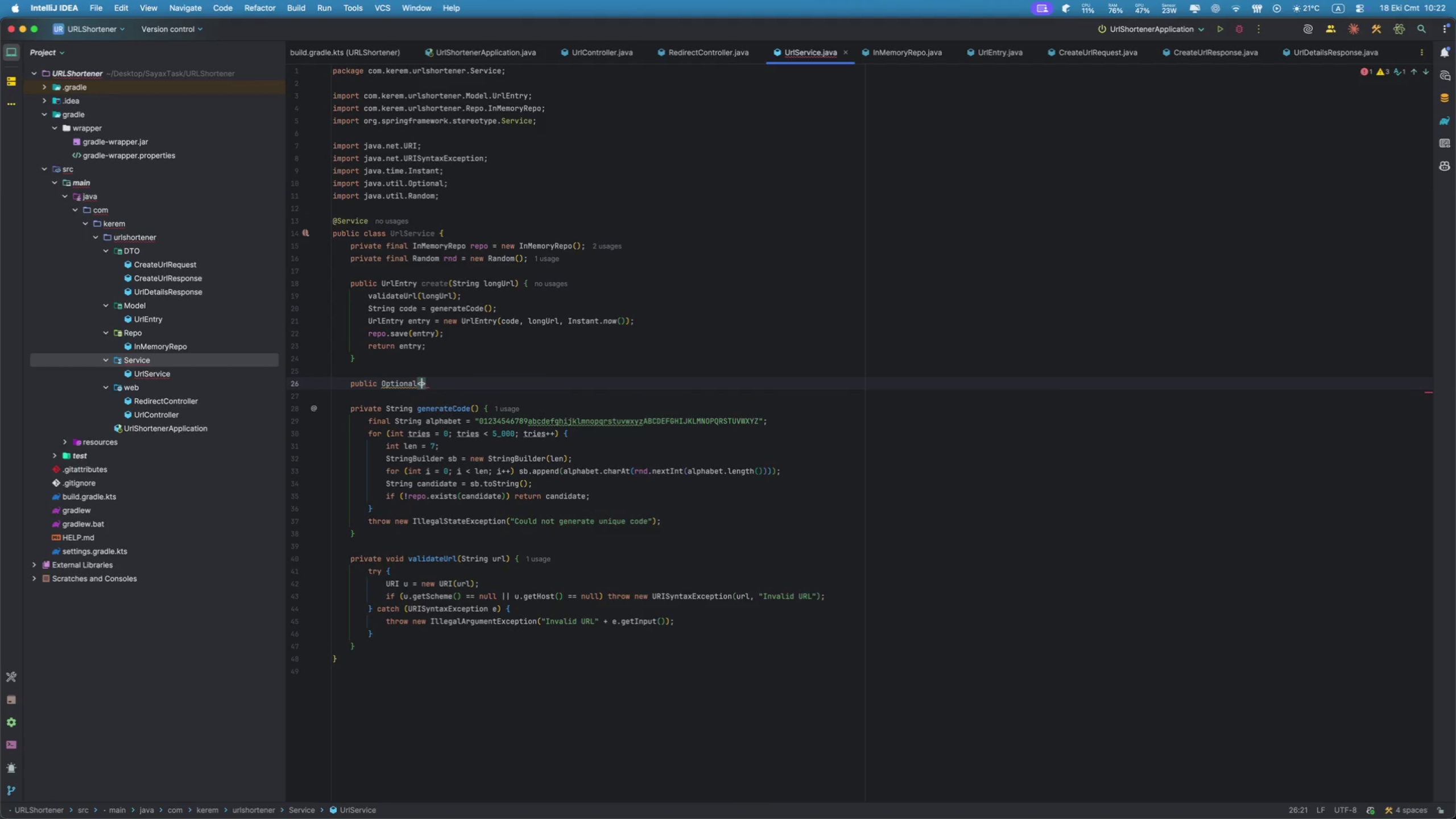 
key(Shift+U)
 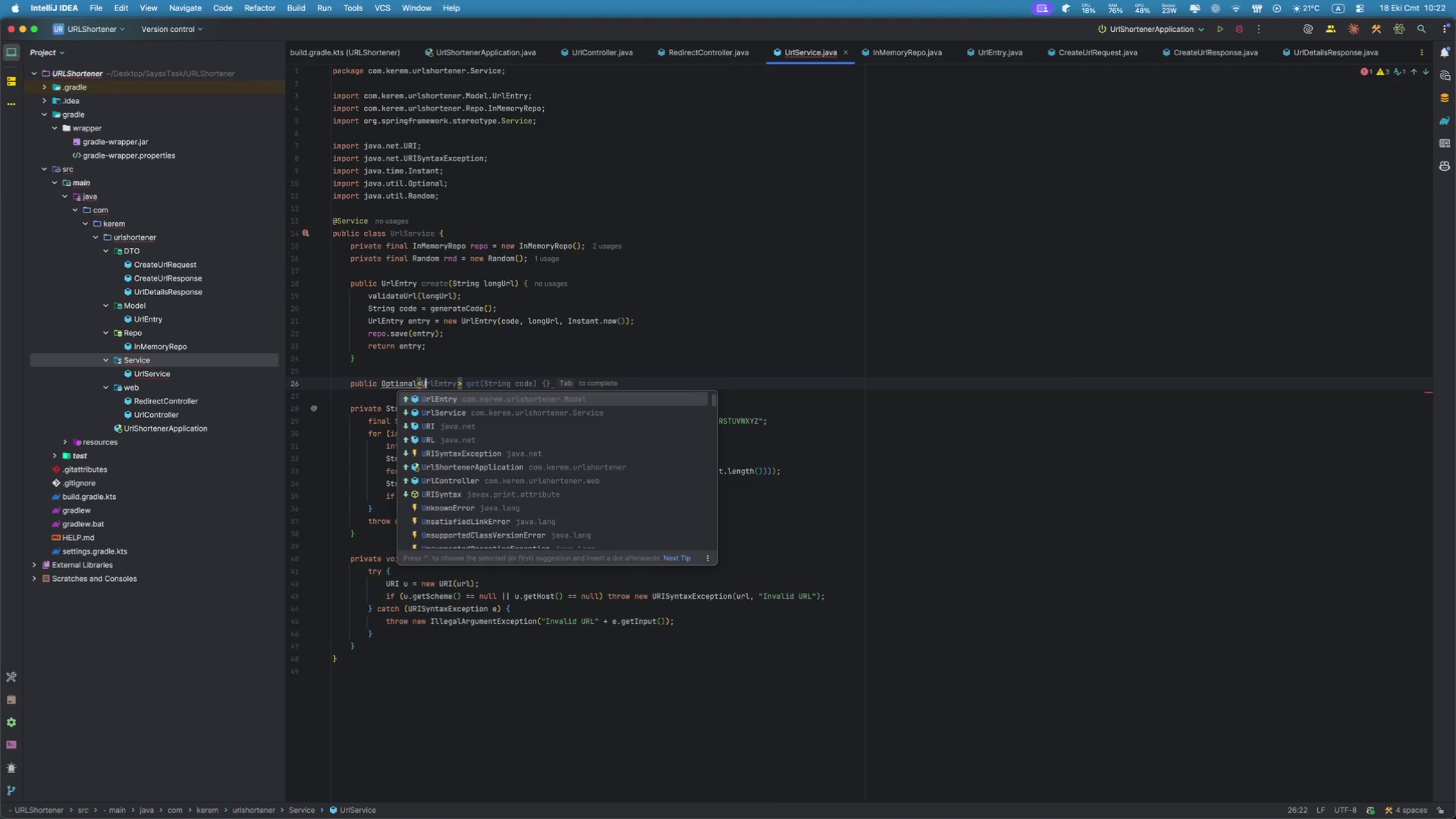 
key(Enter)
 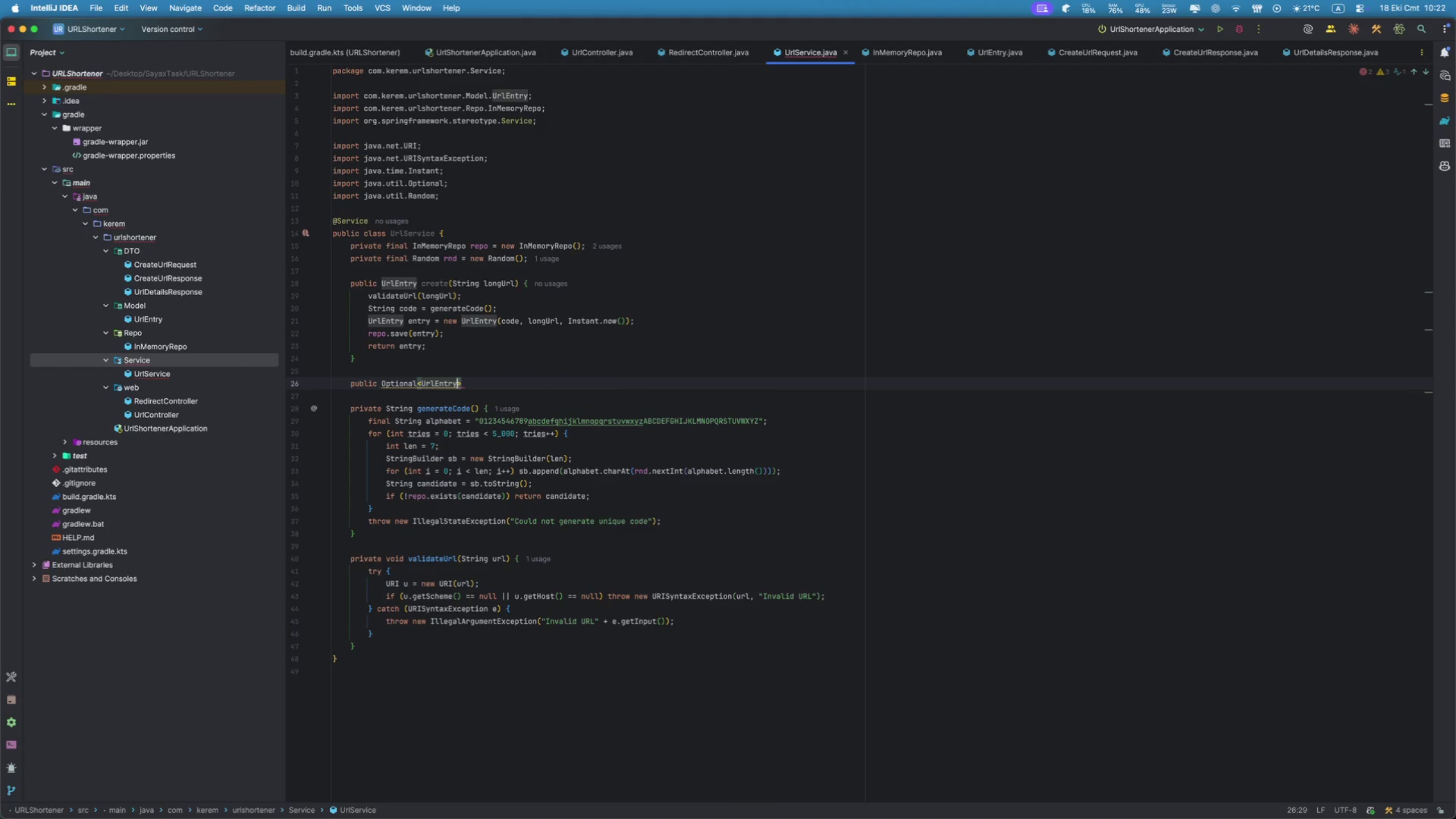 
key(ArrowRight)
 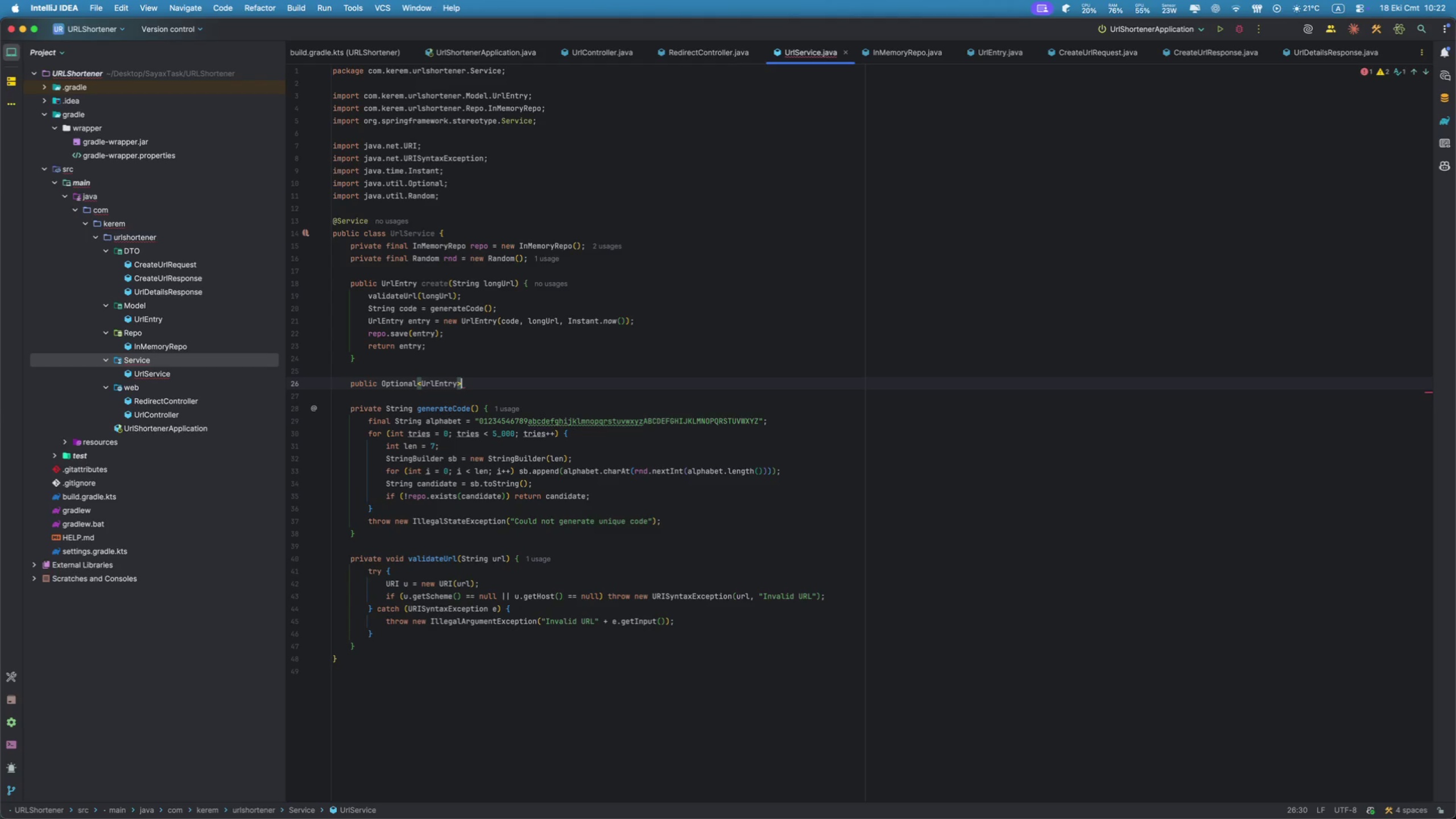 
type( finb)
key(Backspace)
type(d()
key(Tab)
type(re)
 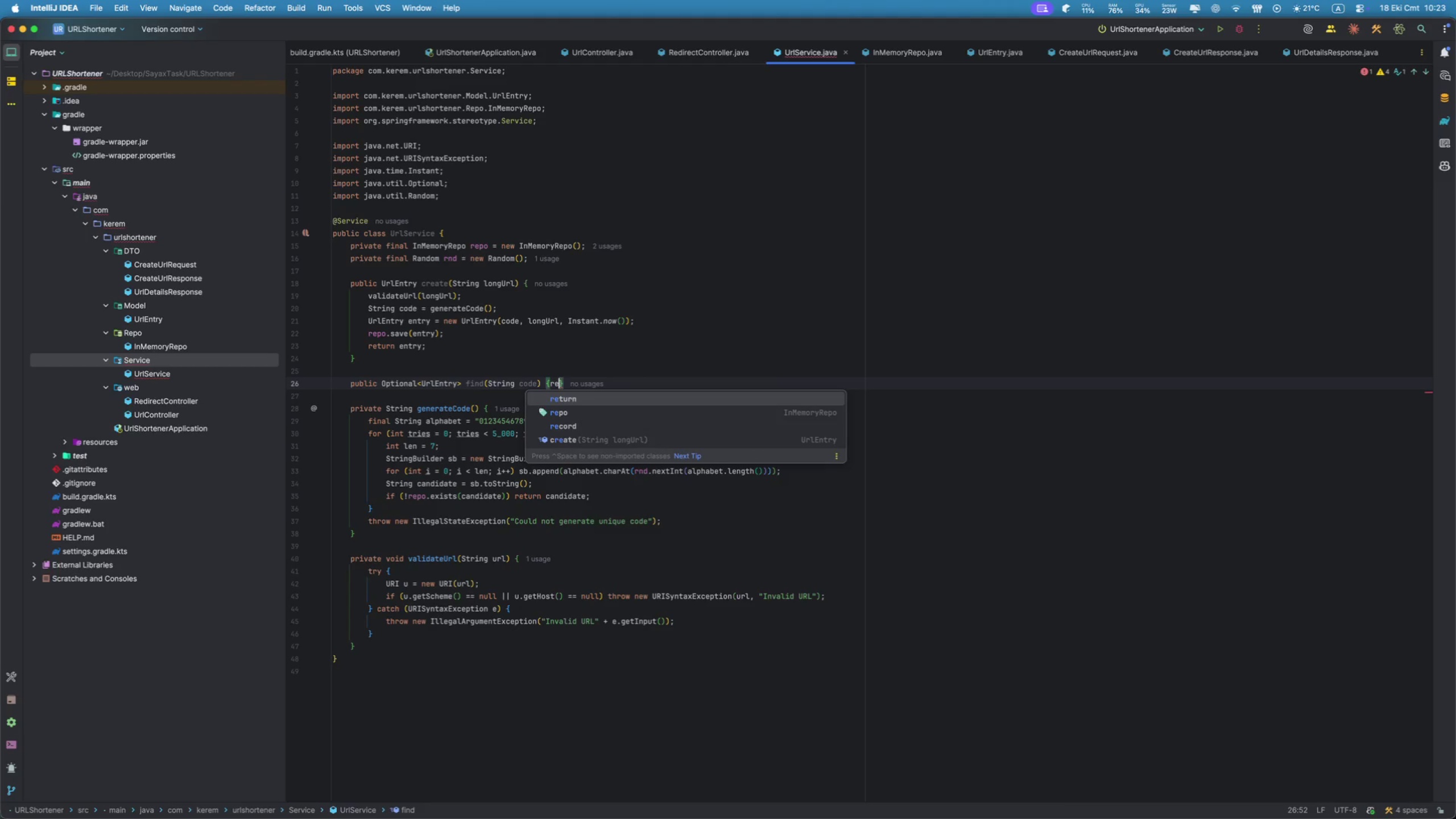 
 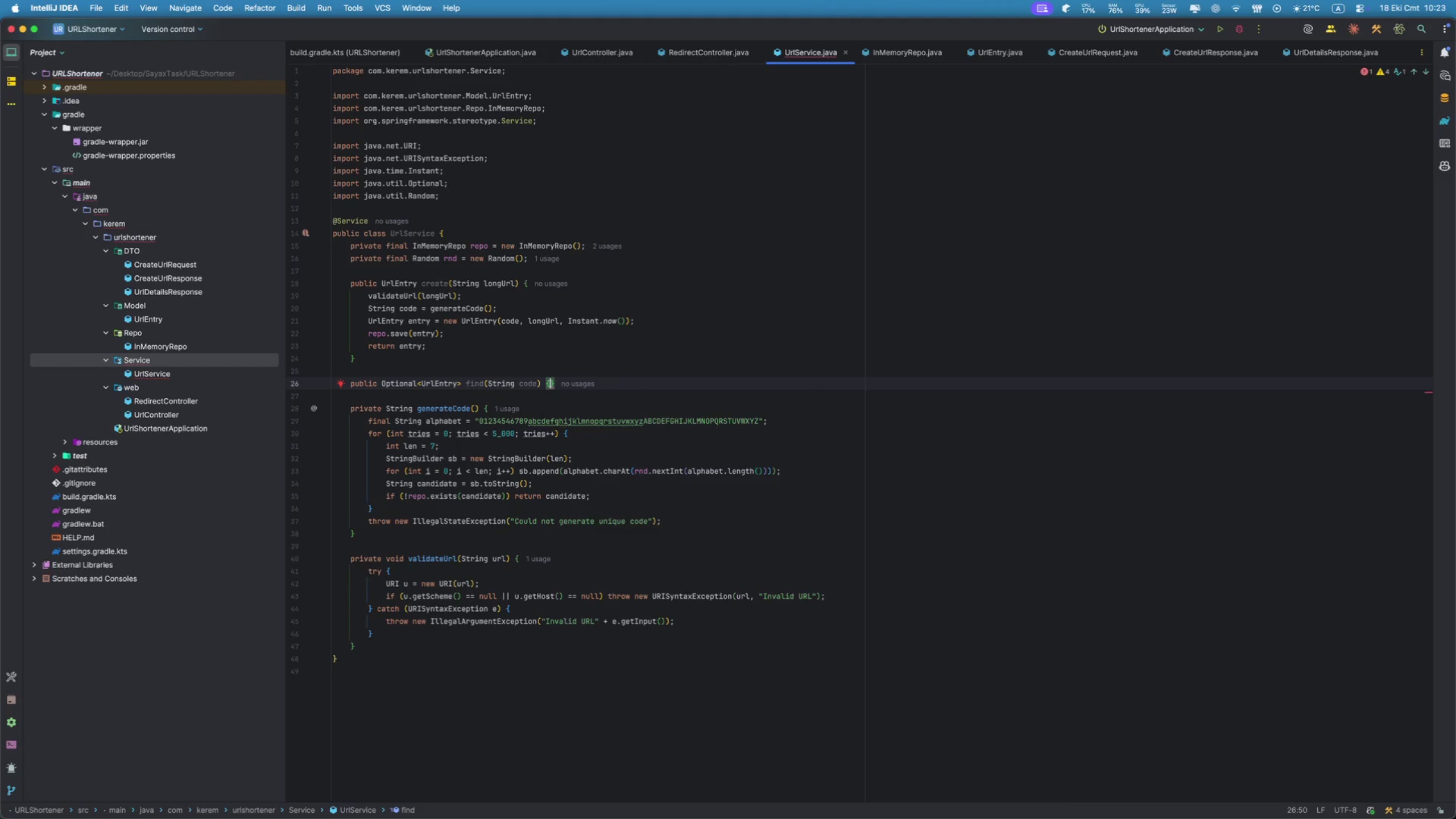 
key(Enter)
 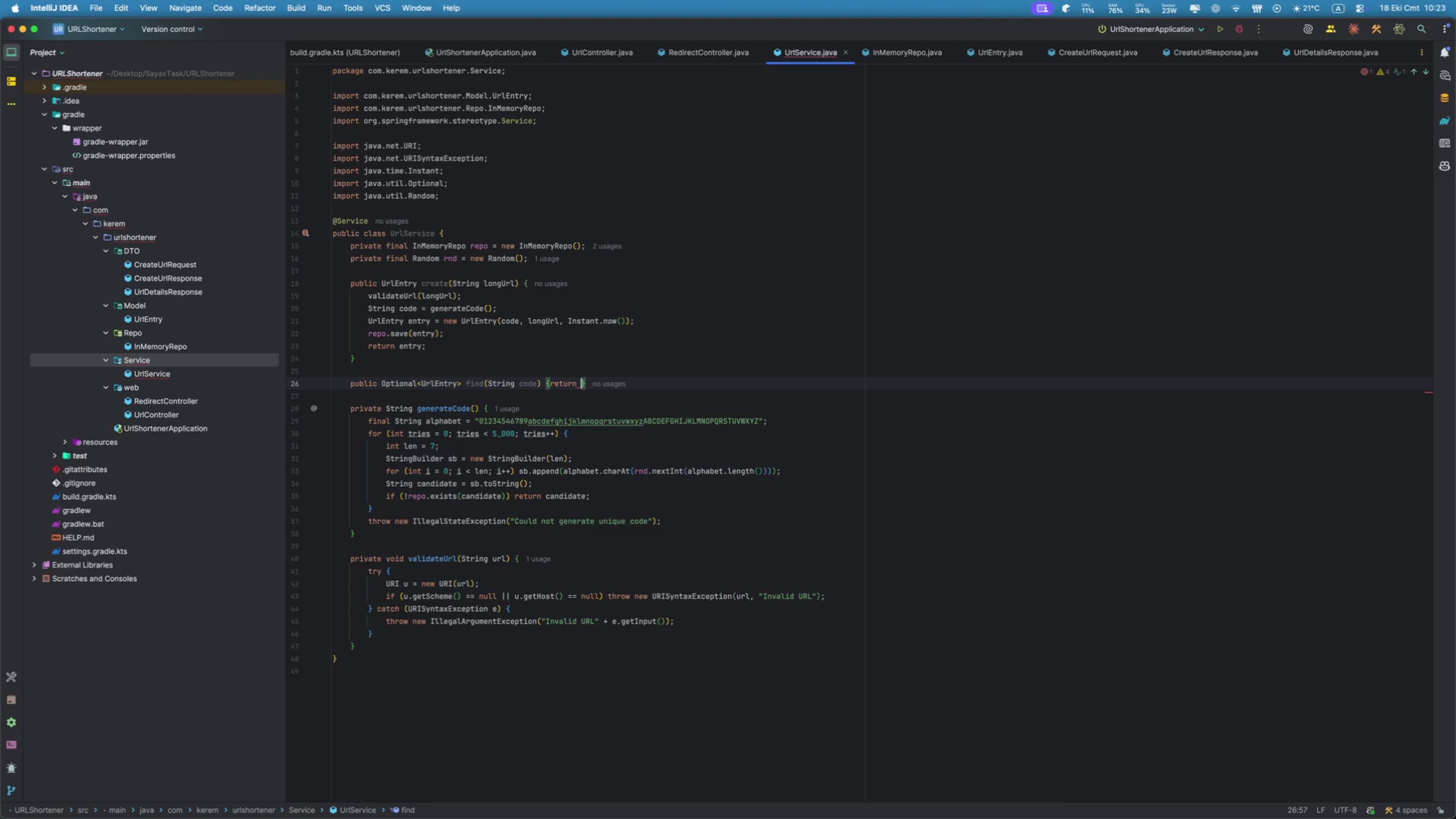 
type(re)
 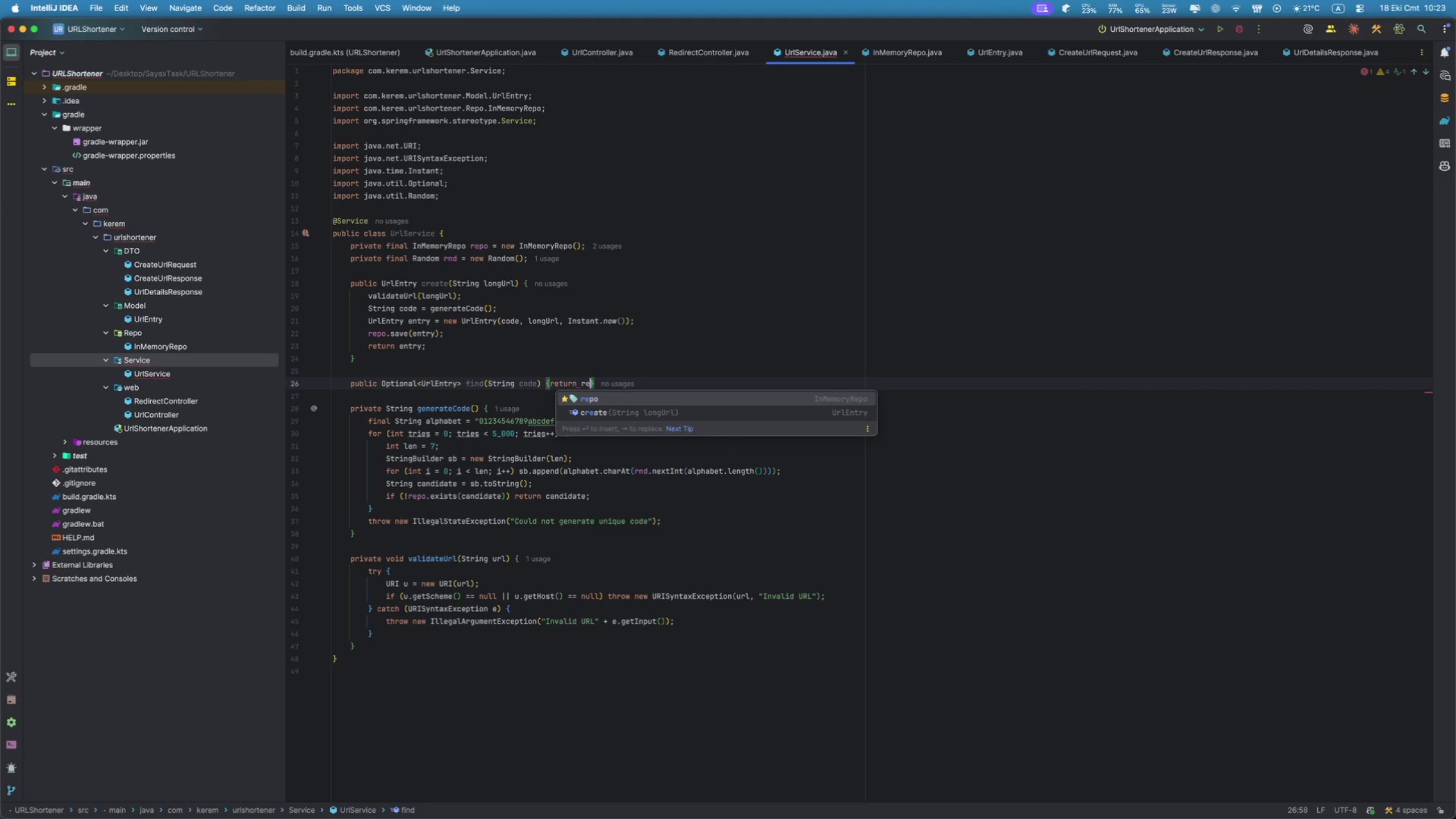 
key(Enter)
 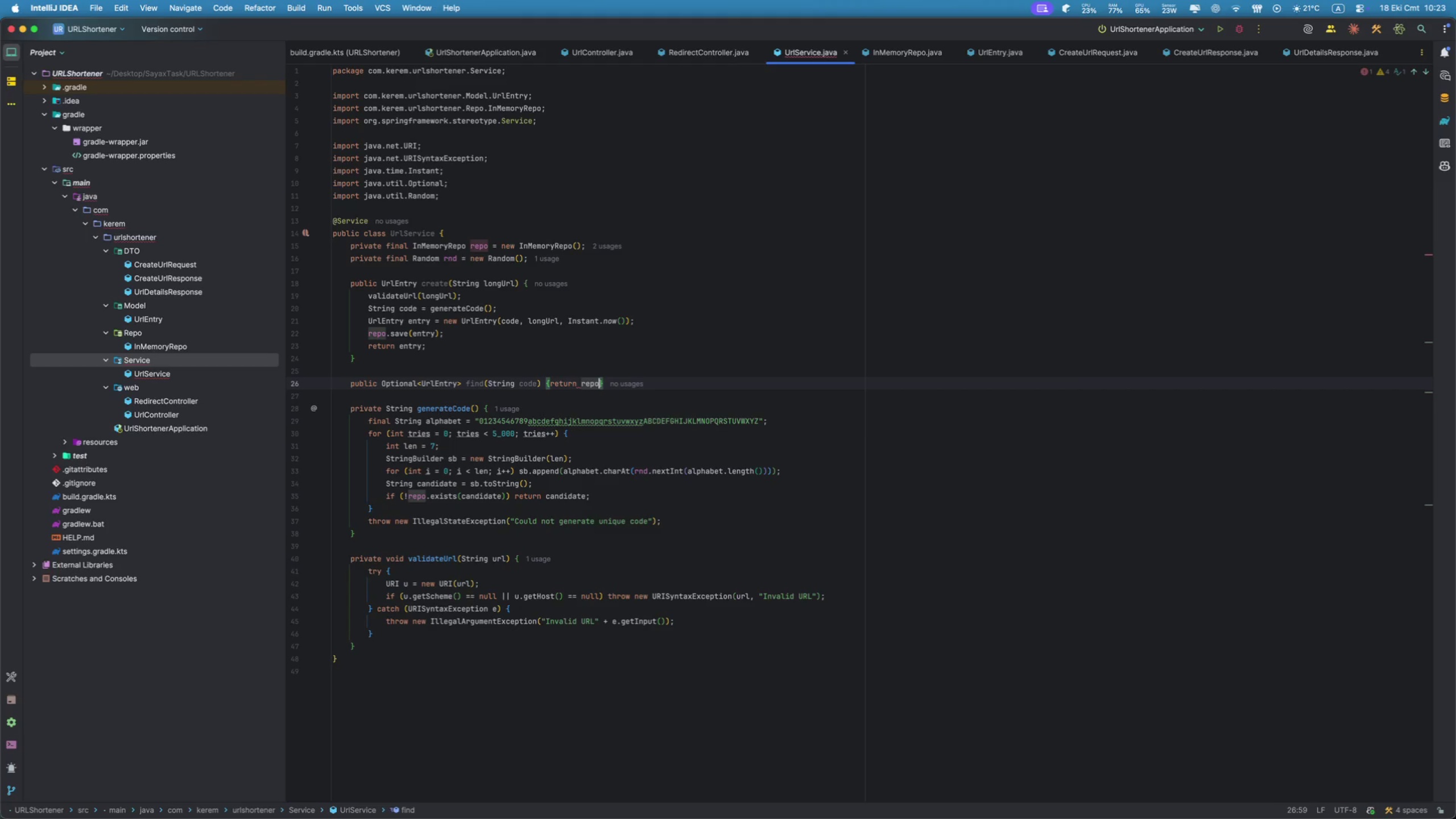 
key(Period)
 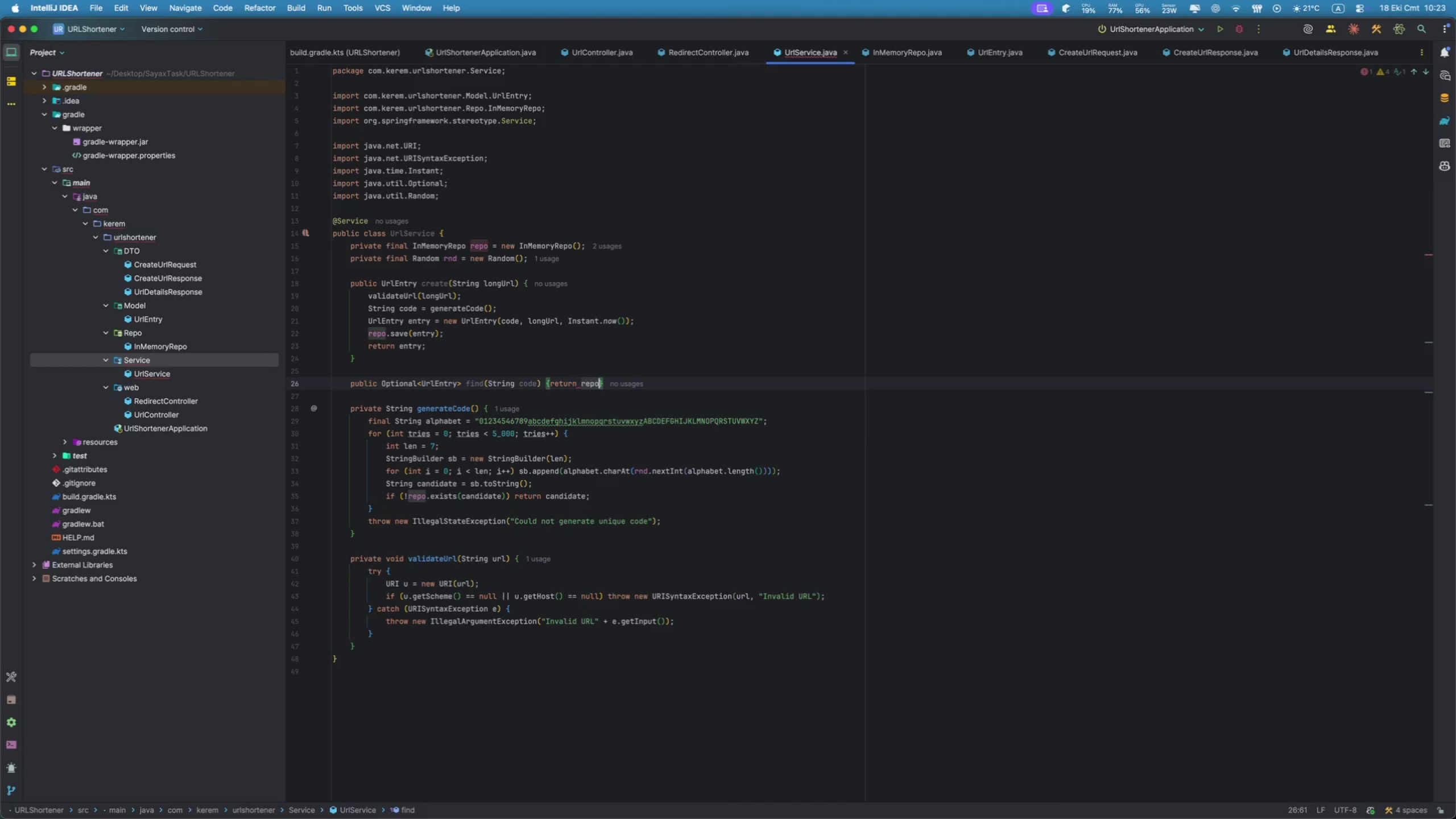 
key(F)
 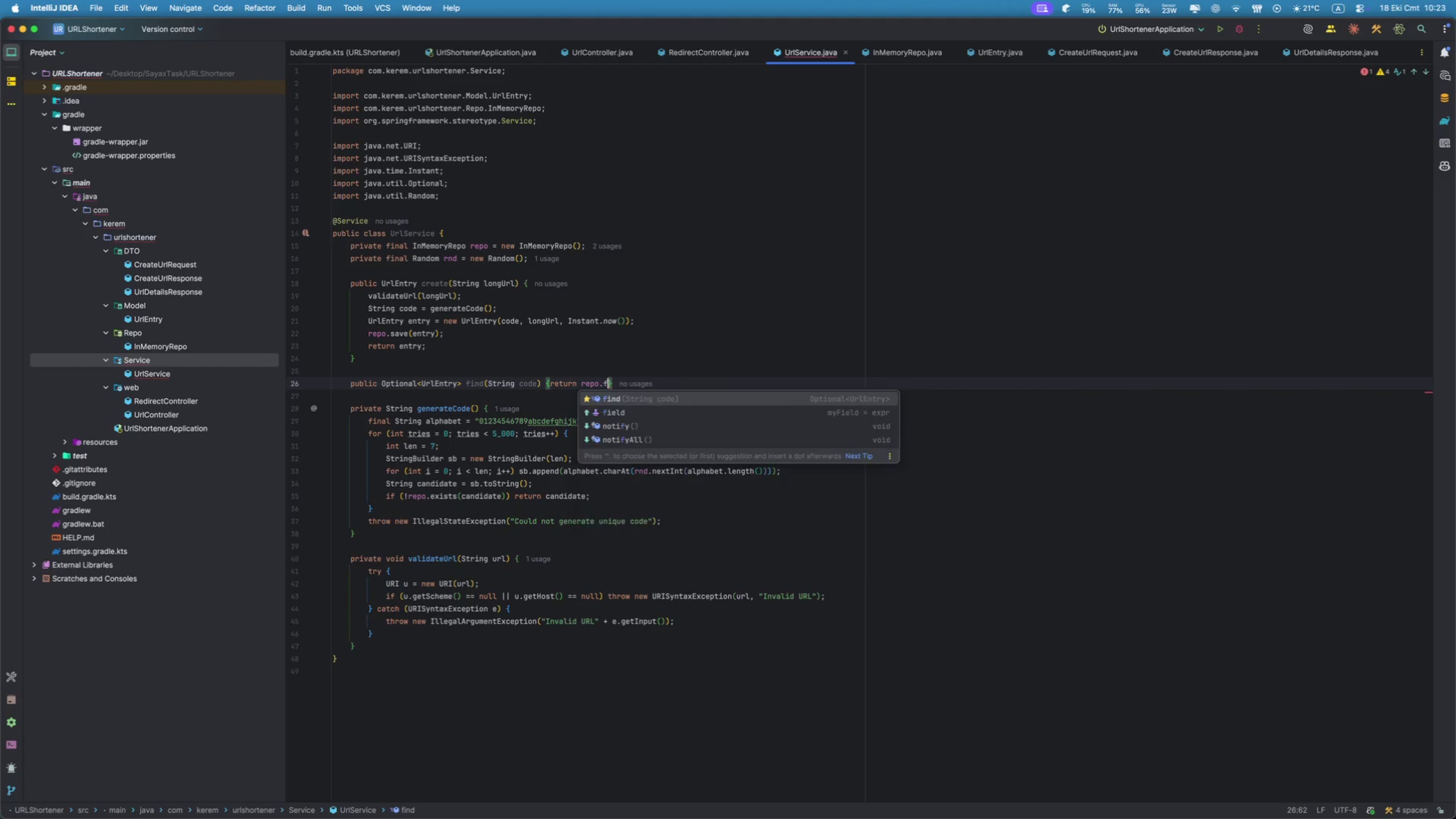 
key(Enter)
 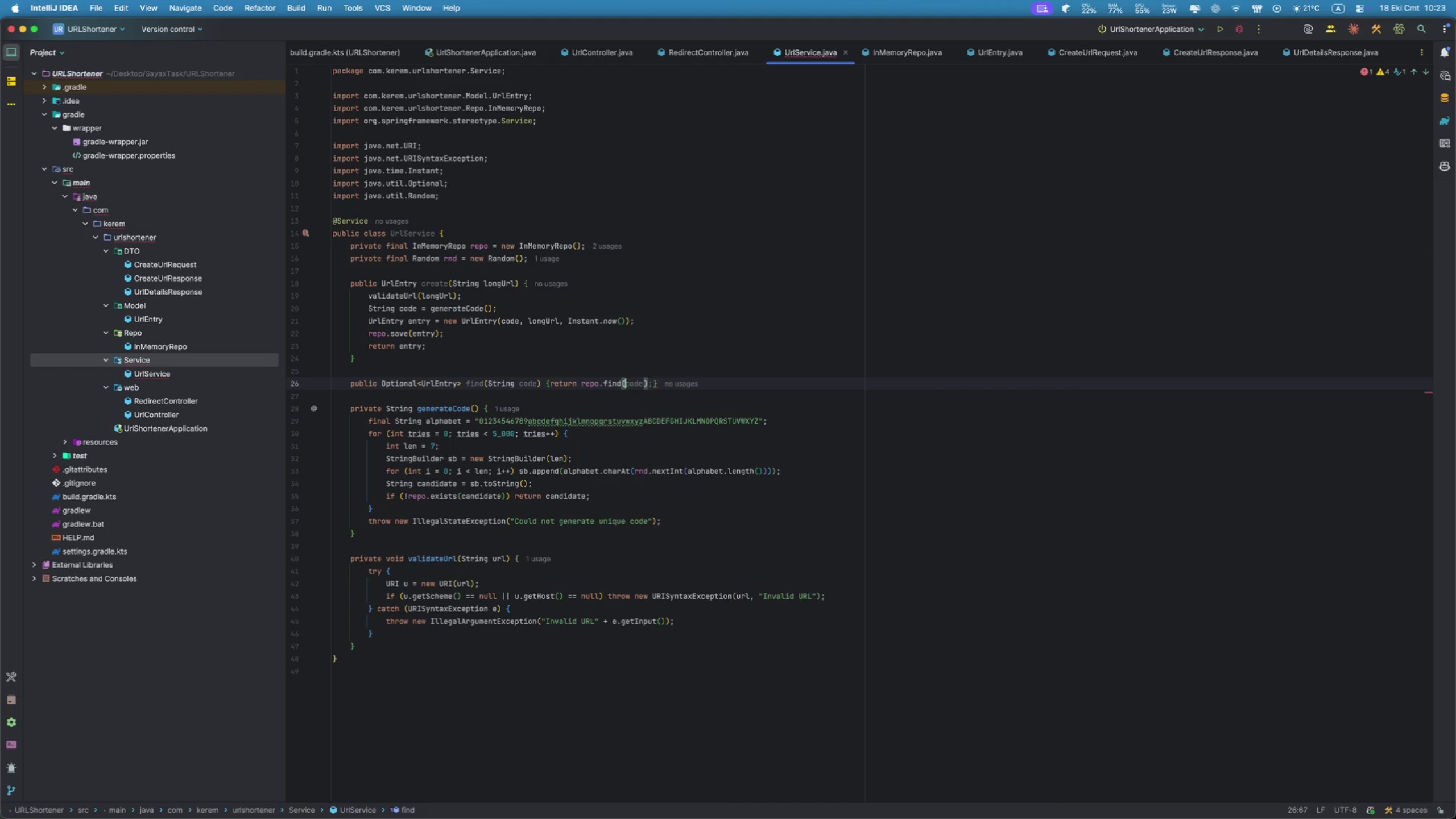 
key(Tab)
 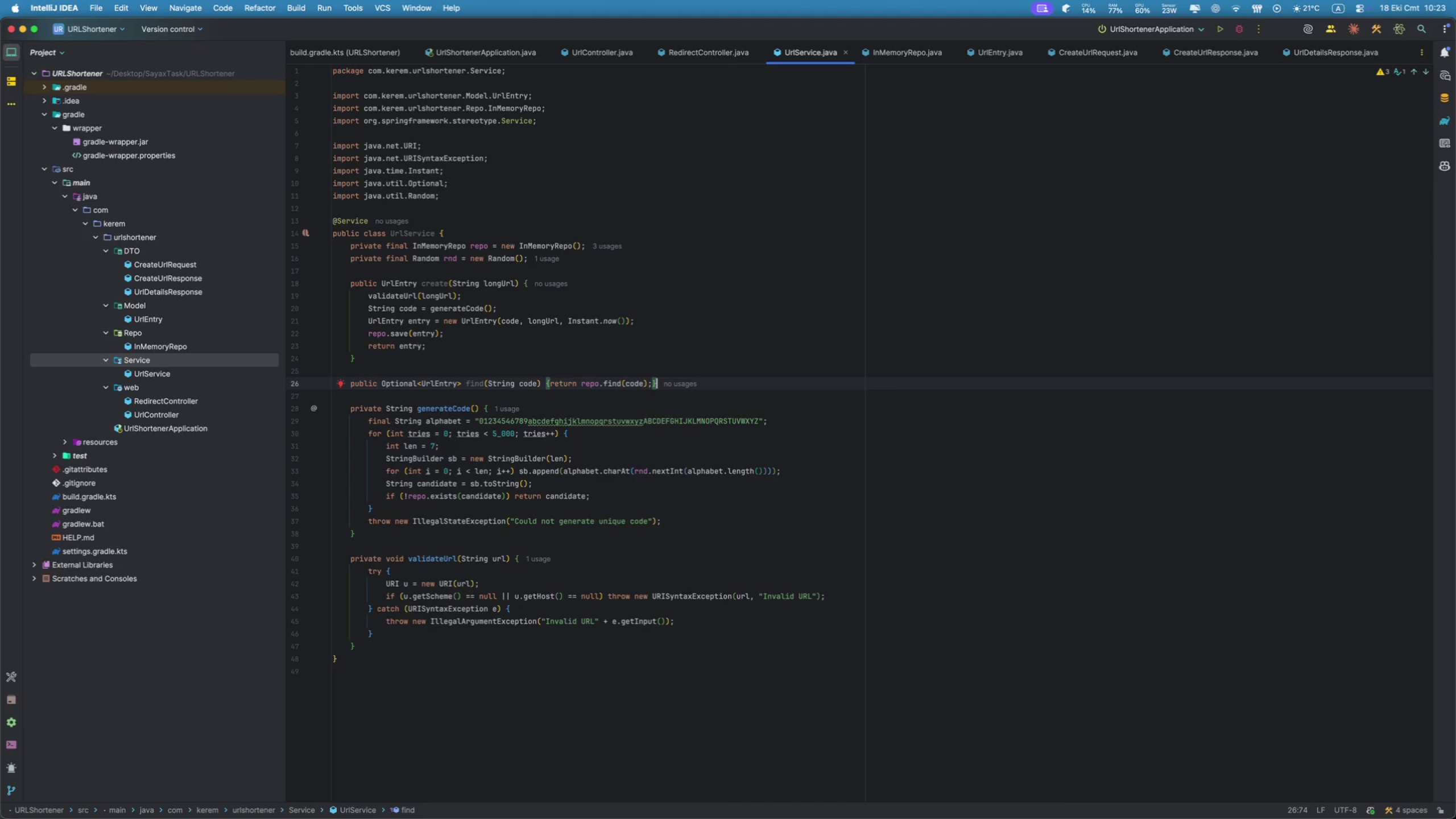 
key(Enter)
 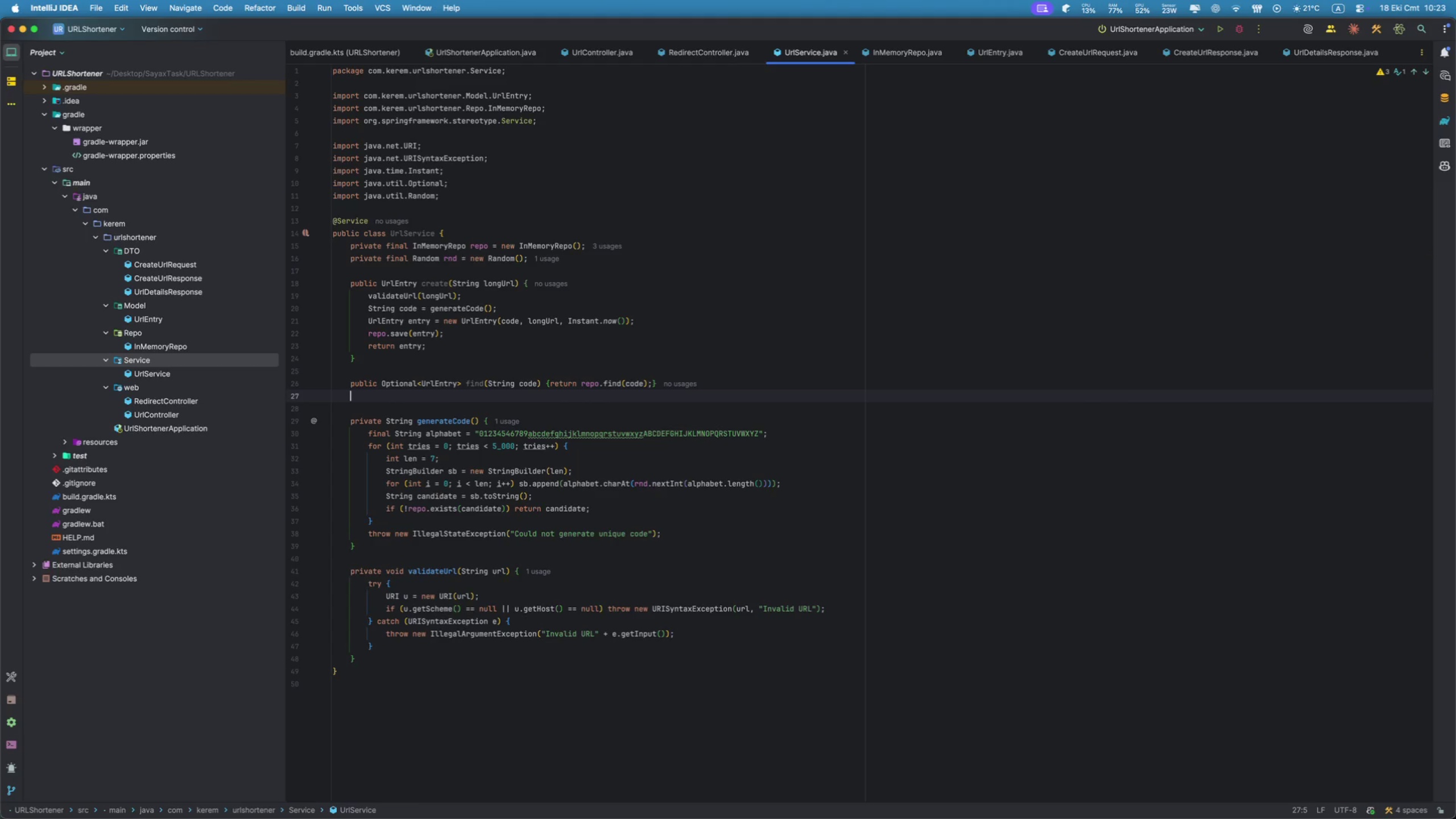 
key(Backspace)
 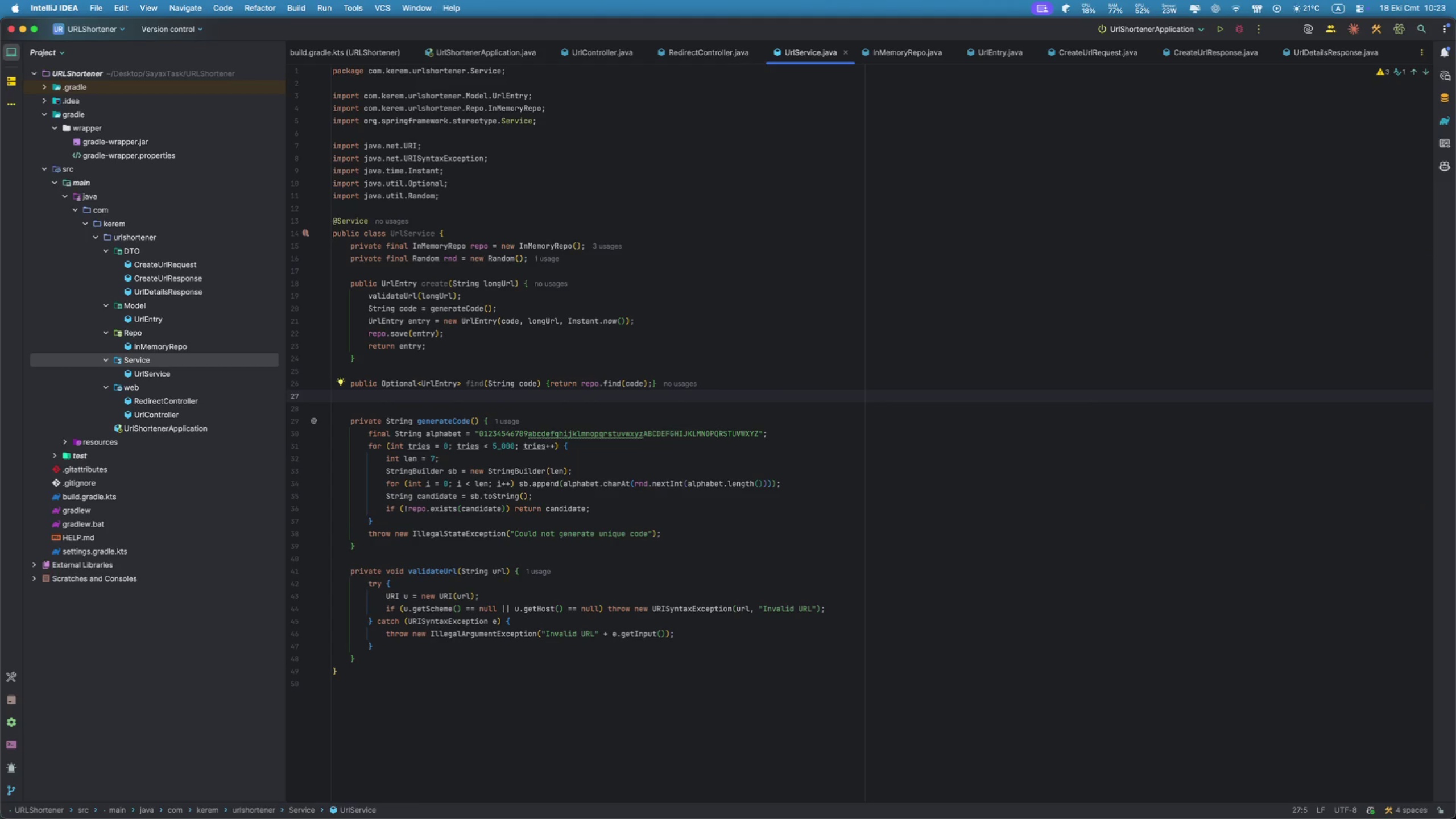 
key(Backspace)
 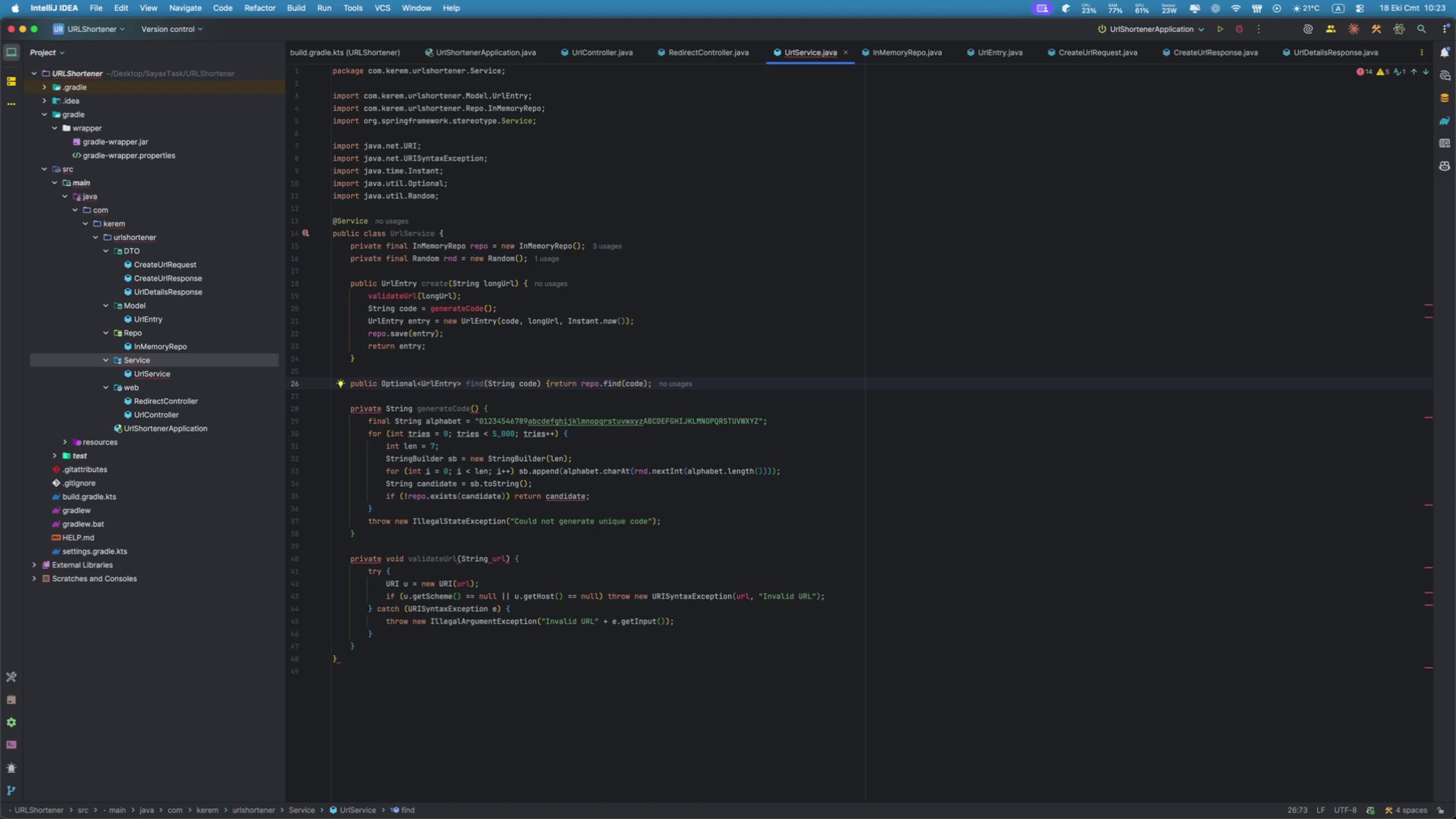 
key(Shift+BracketRight)
 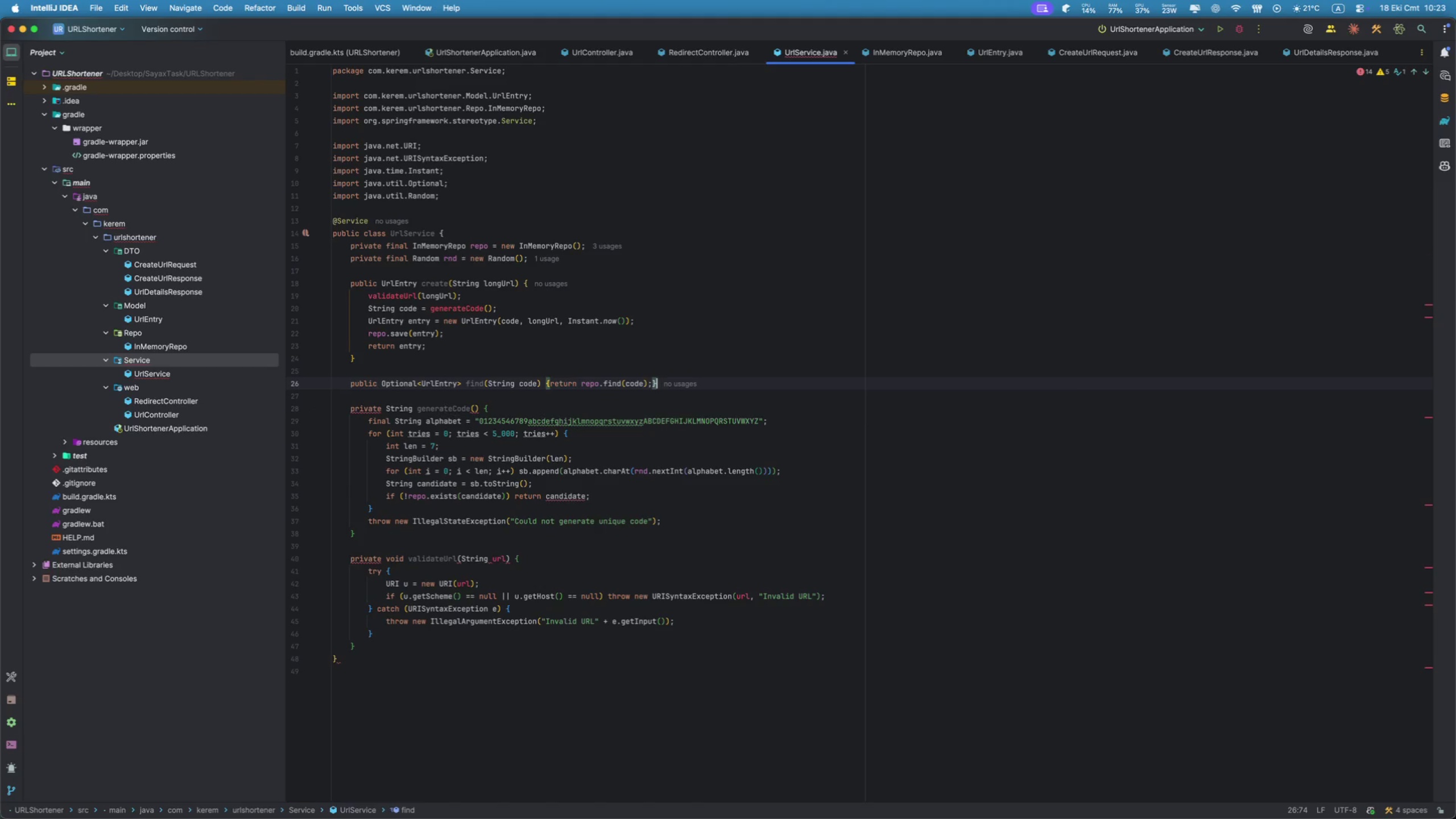 
key(Enter)
 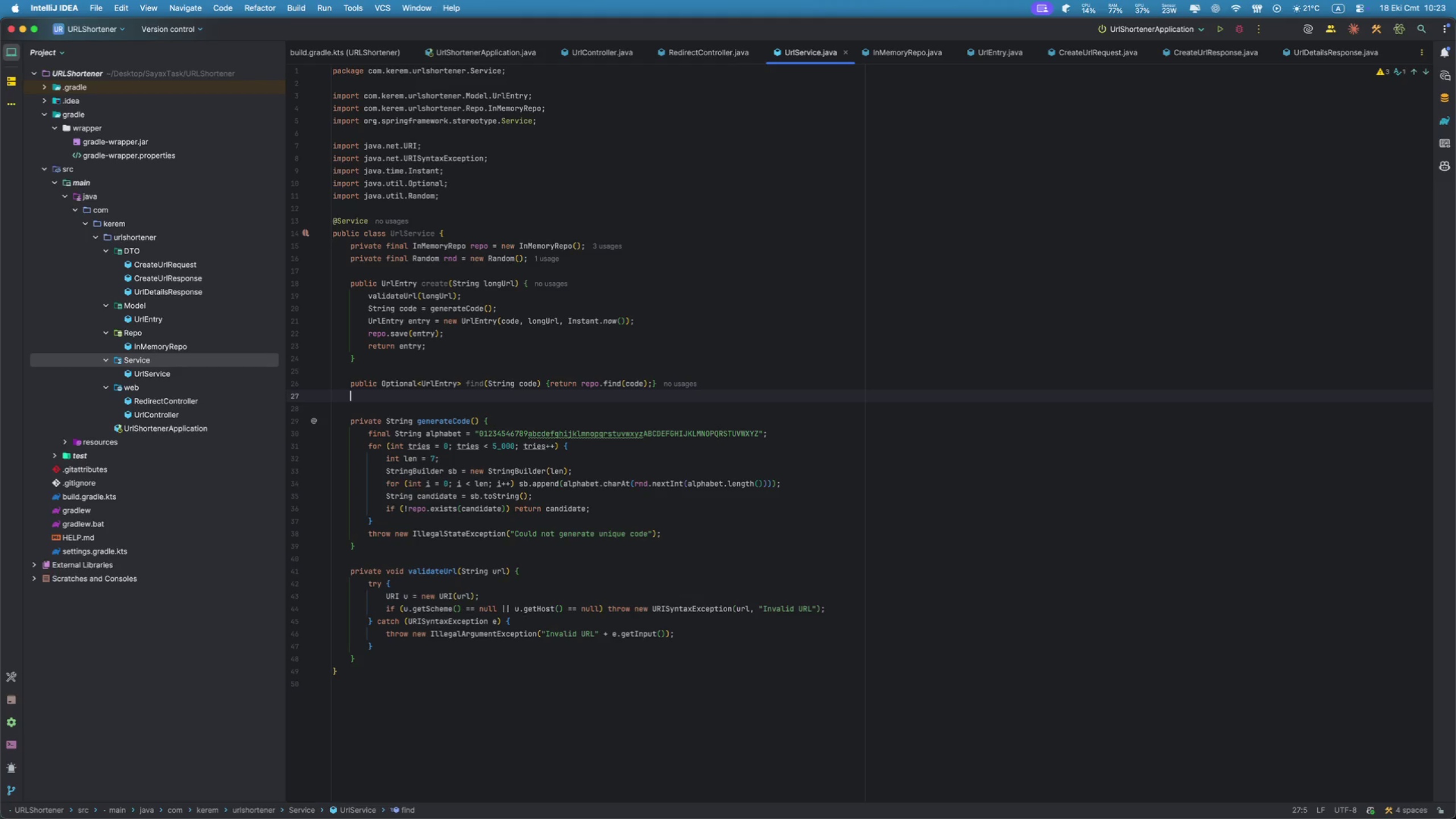 
key(Enter)
 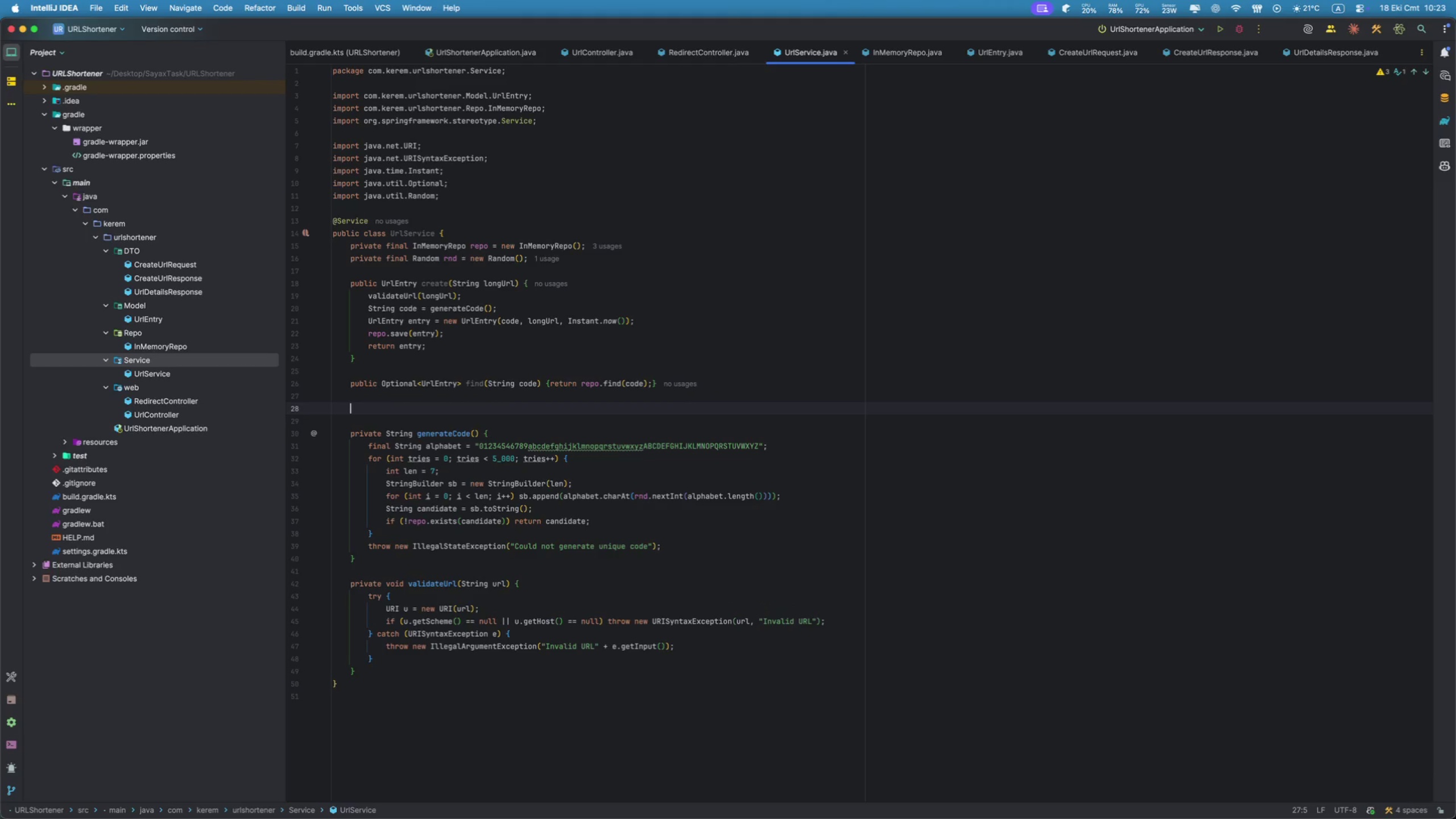 
type(pub)
 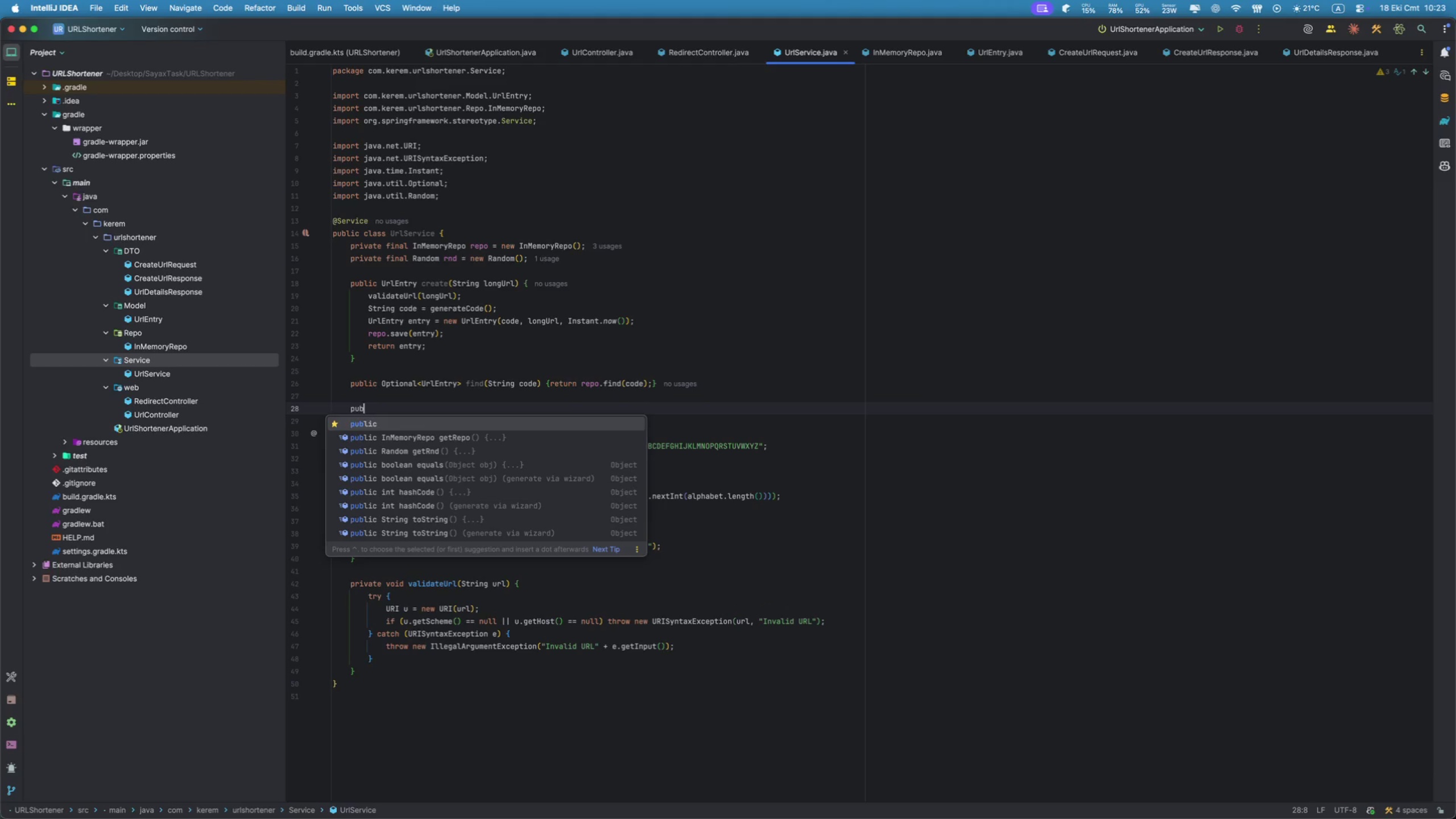 
key(Enter)
 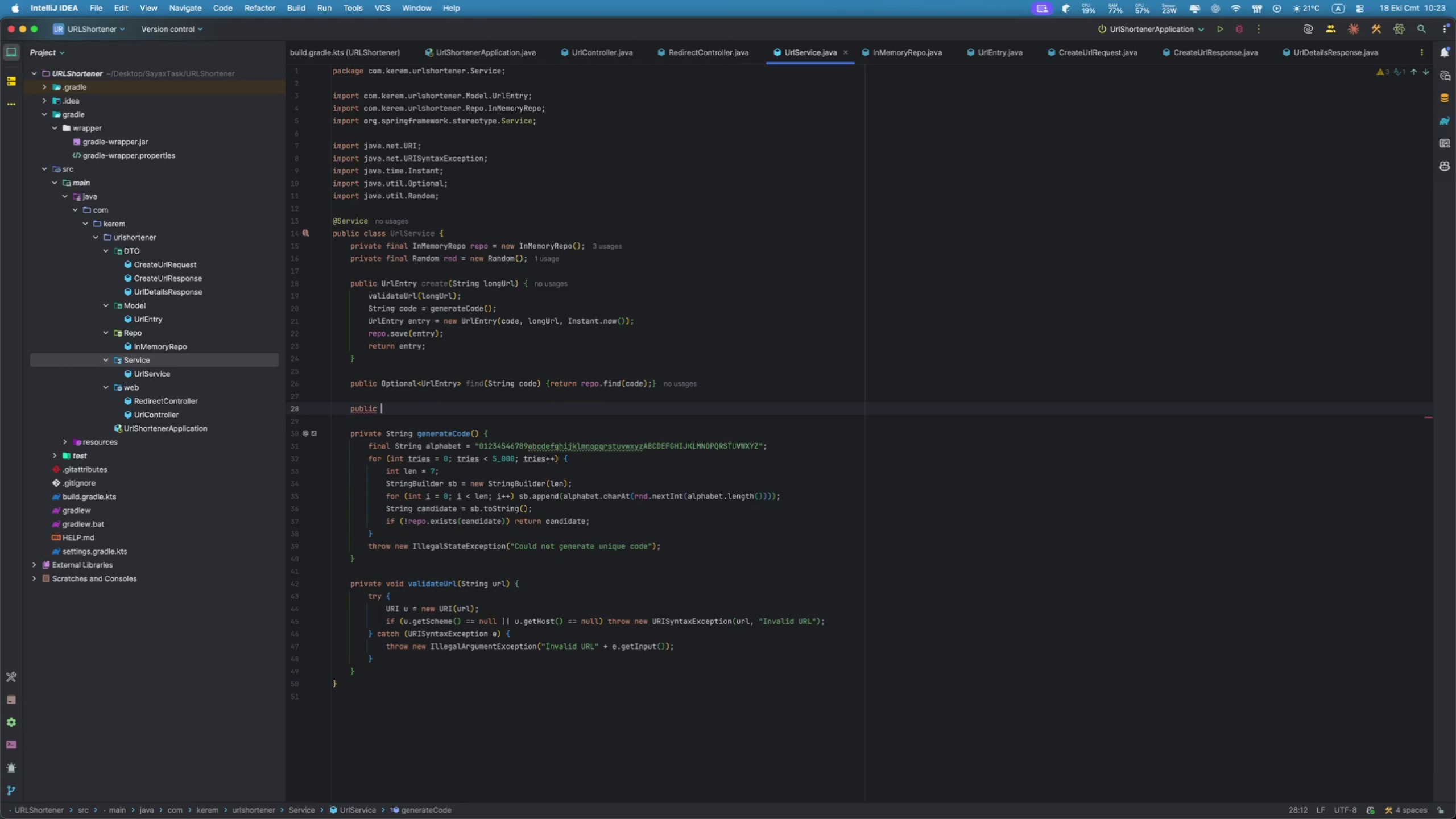 
type(boo)
 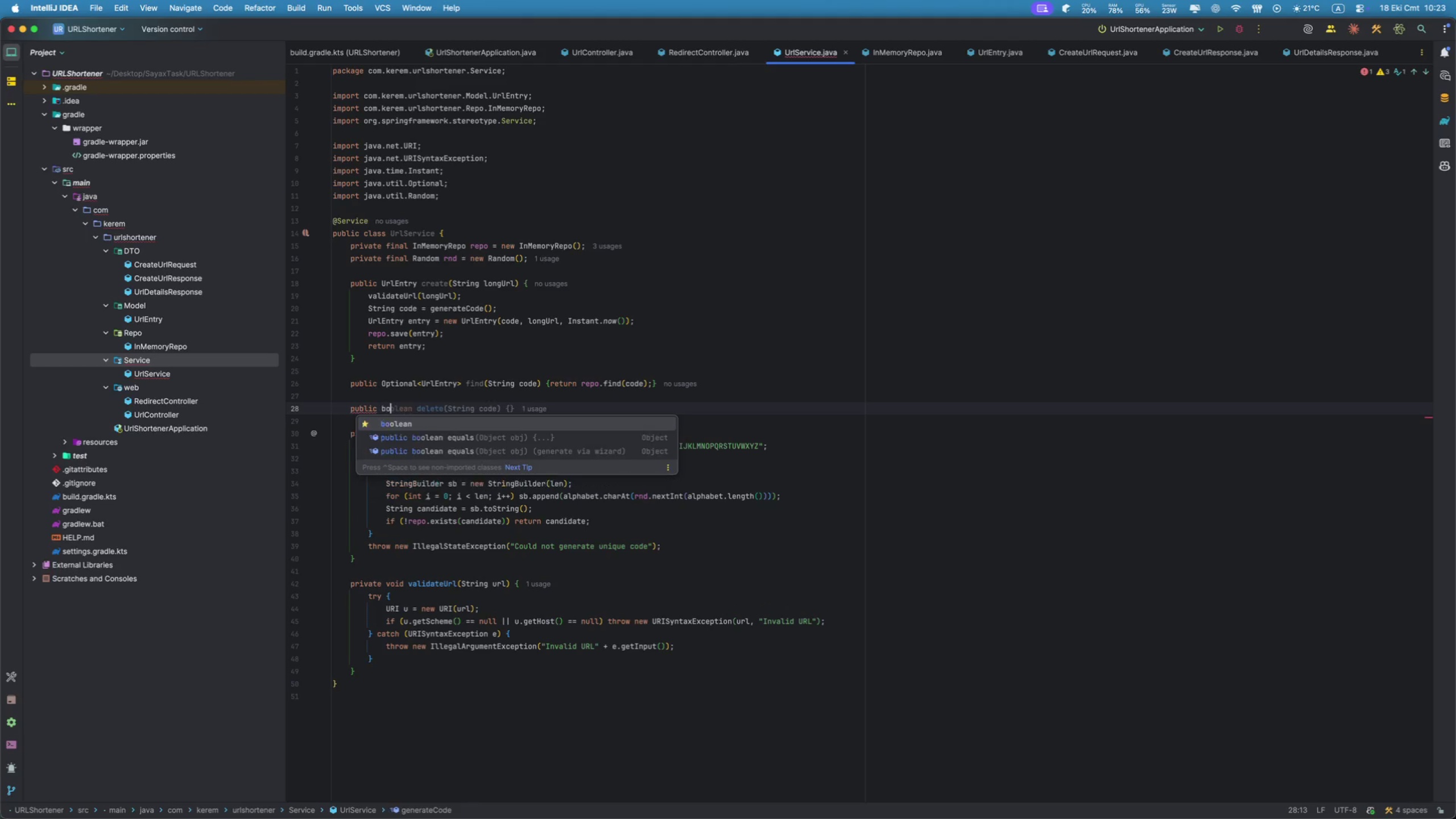 
key(Enter)
 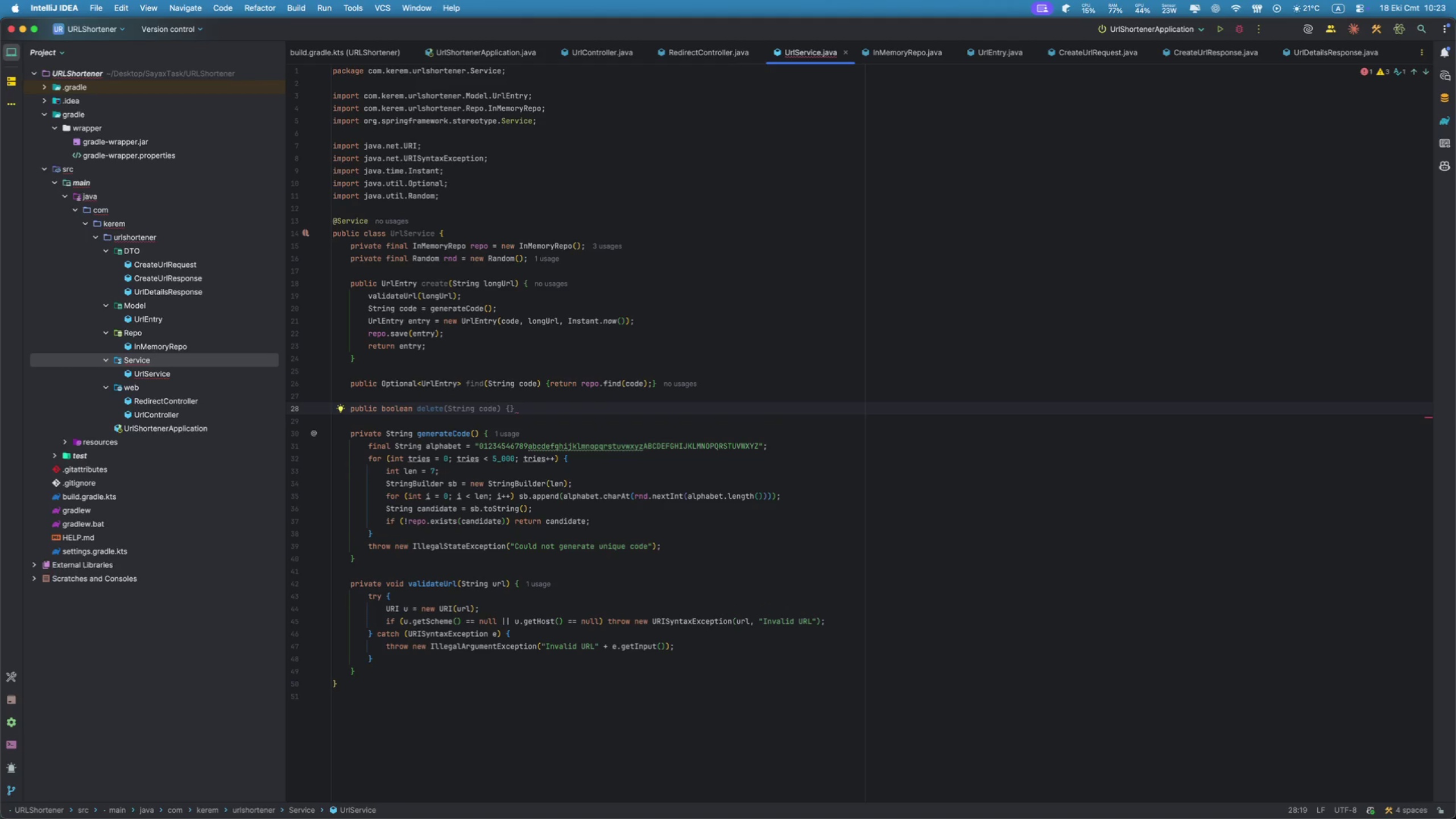 
key(Tab)
type(re)
 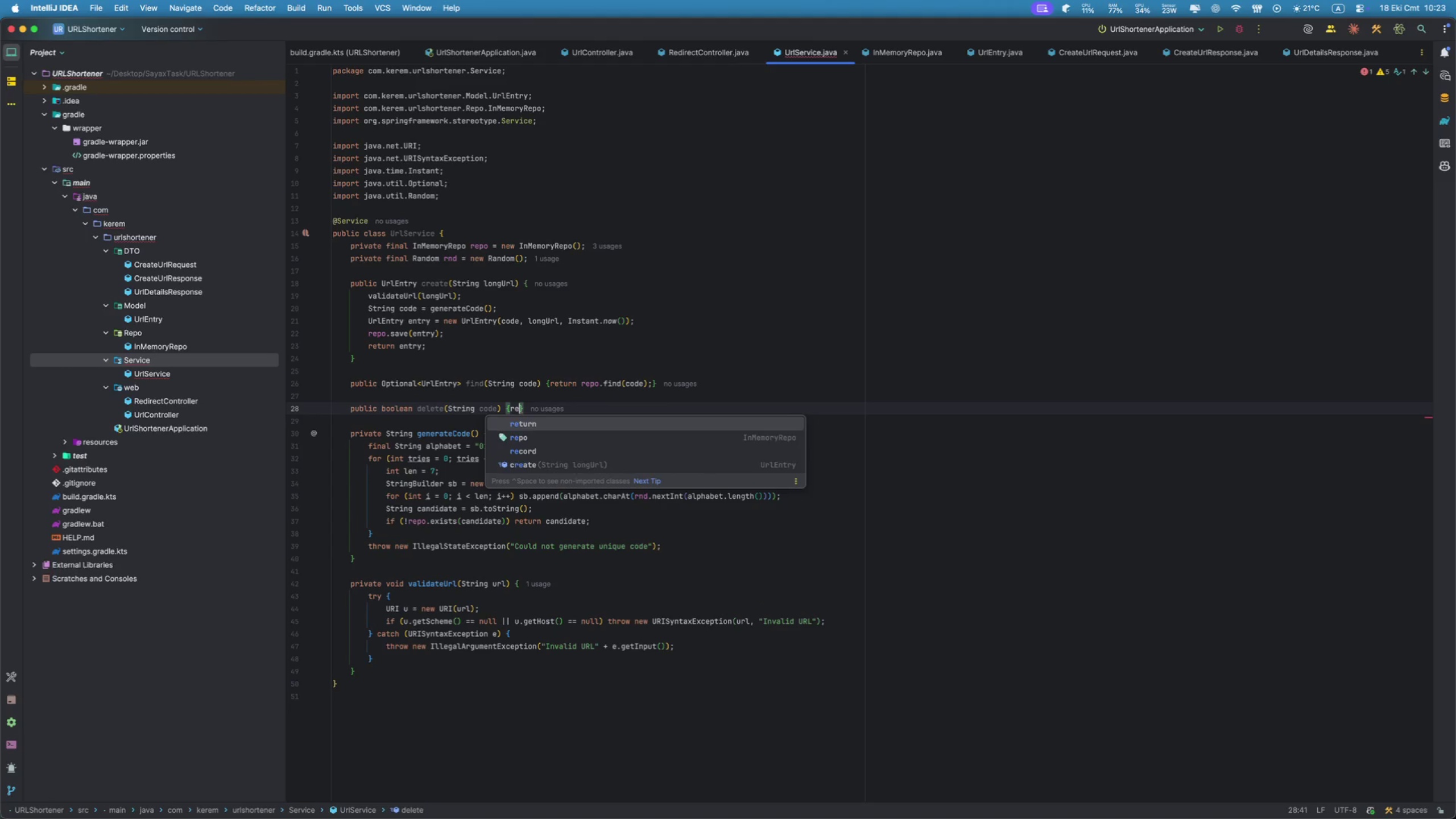 
key(Enter)
 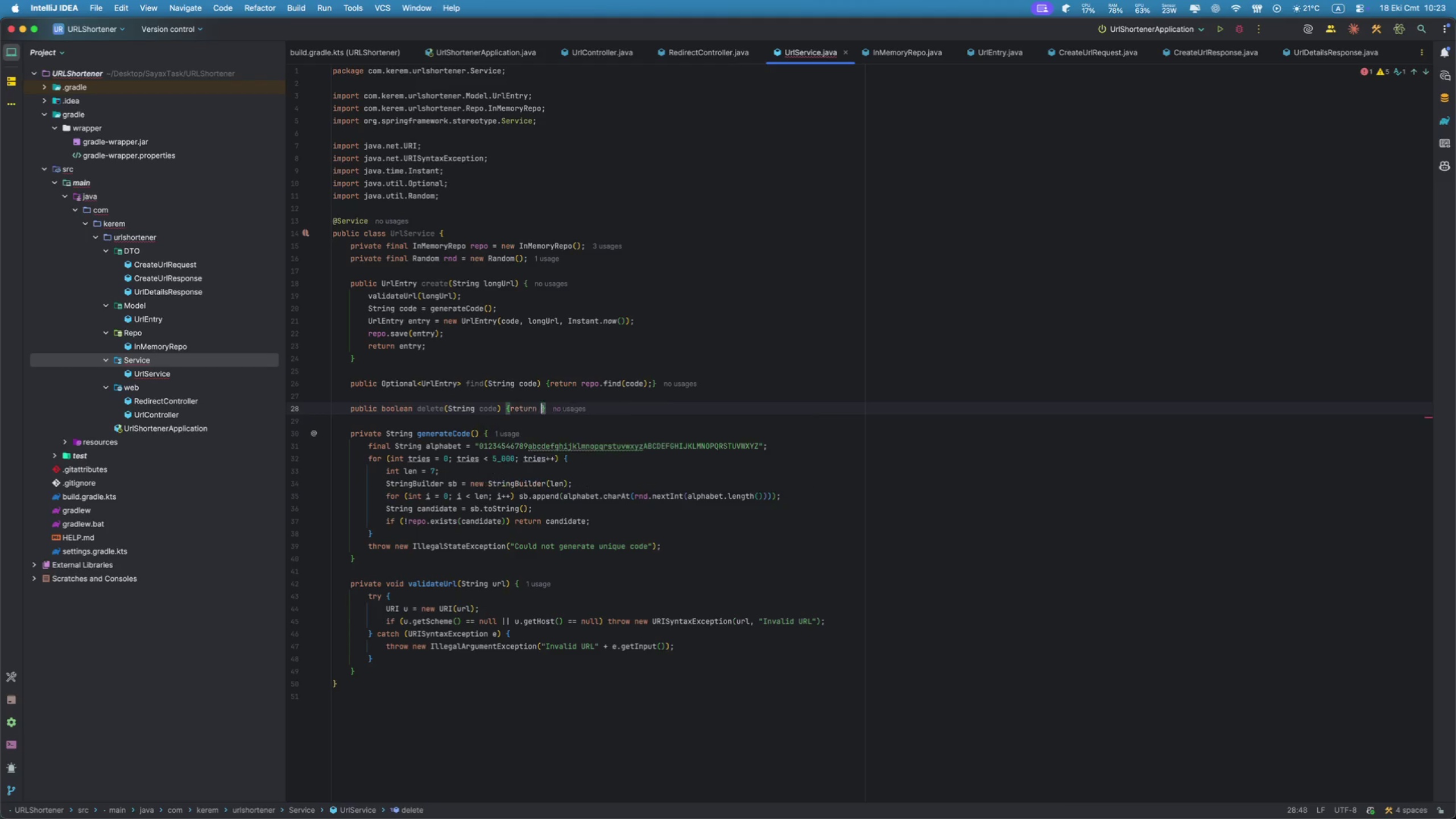 
key(Tab)
 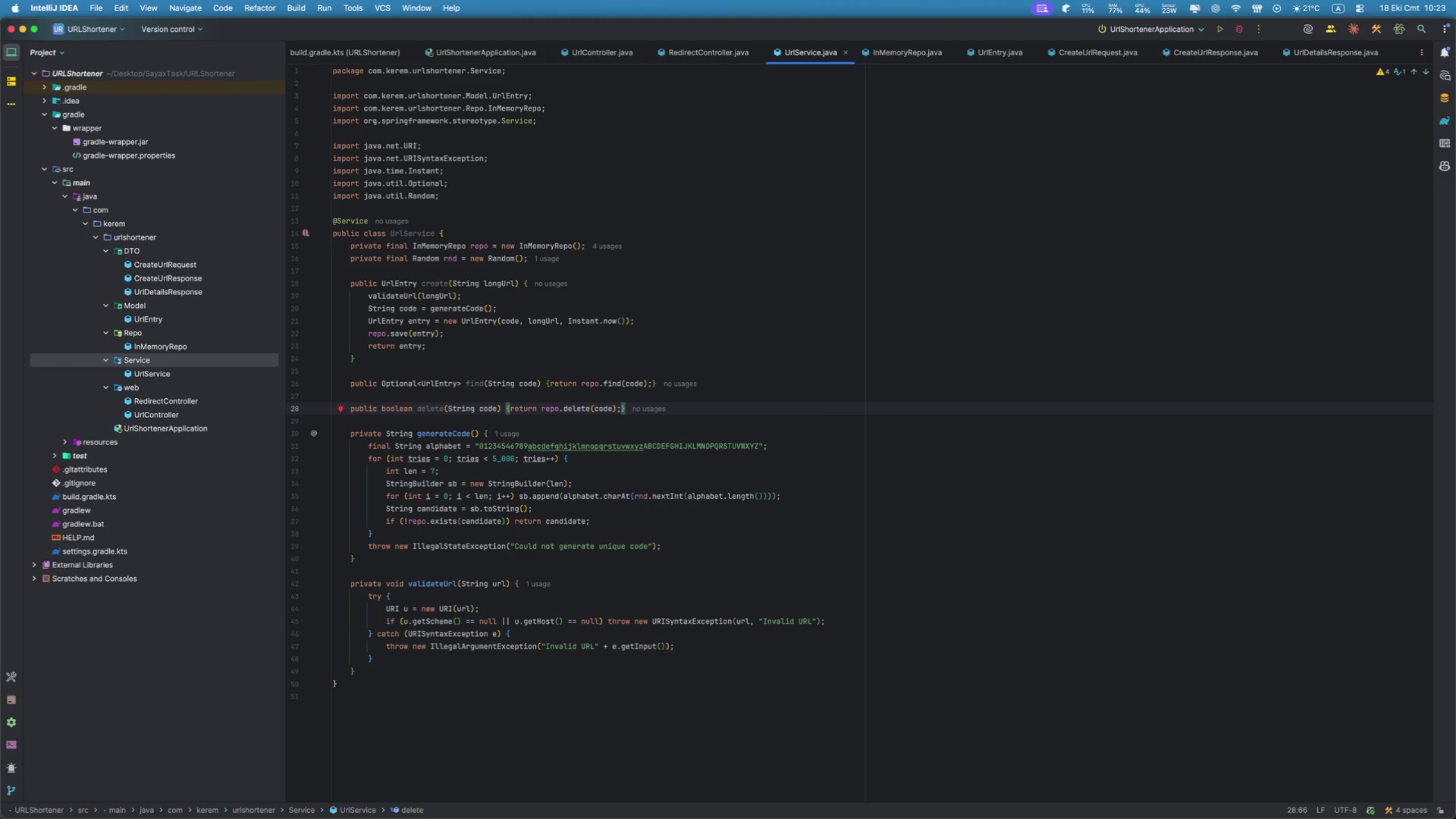 
key(ArrowRight)
 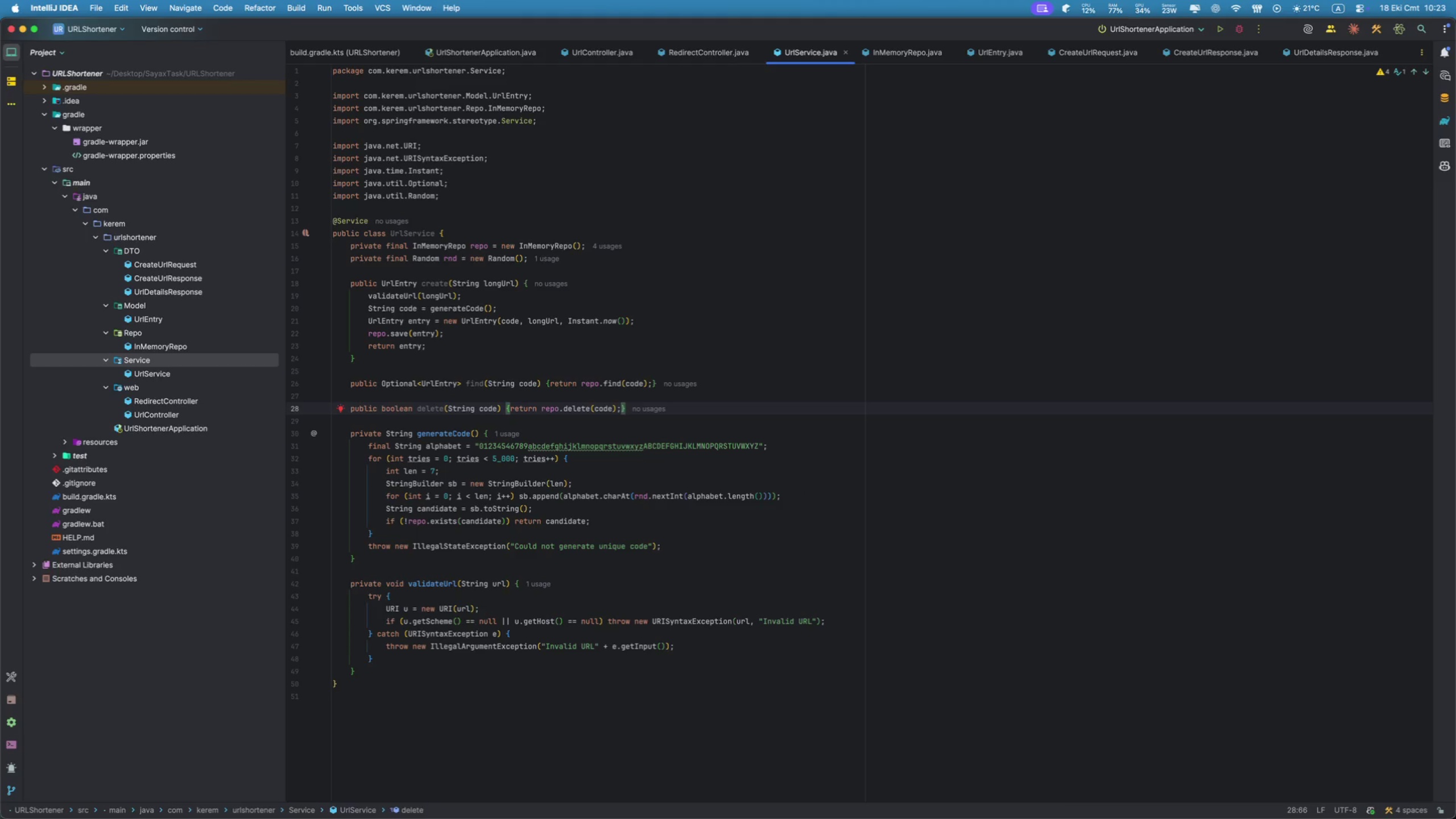 
key(Enter)
 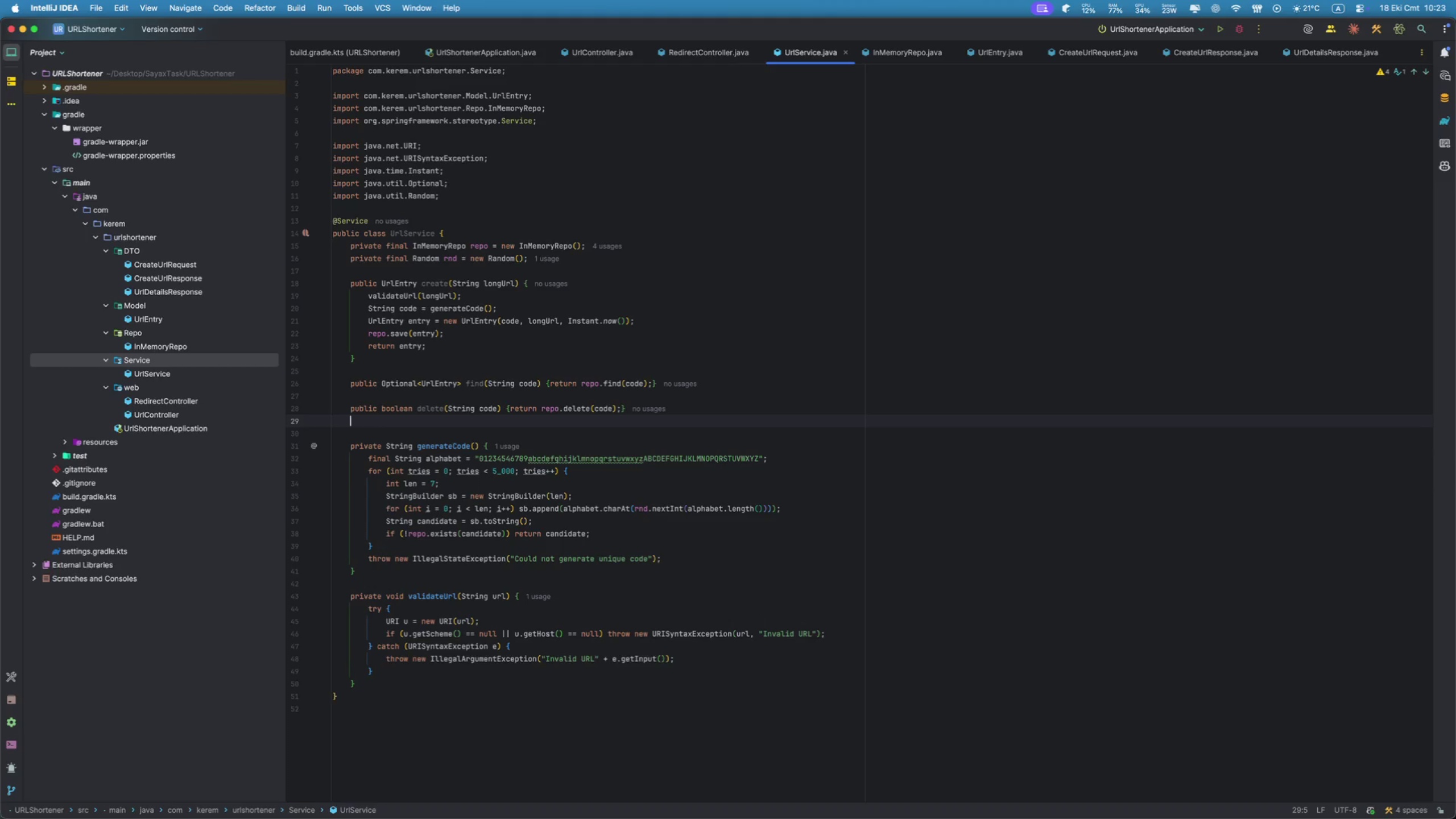 
key(Enter)
 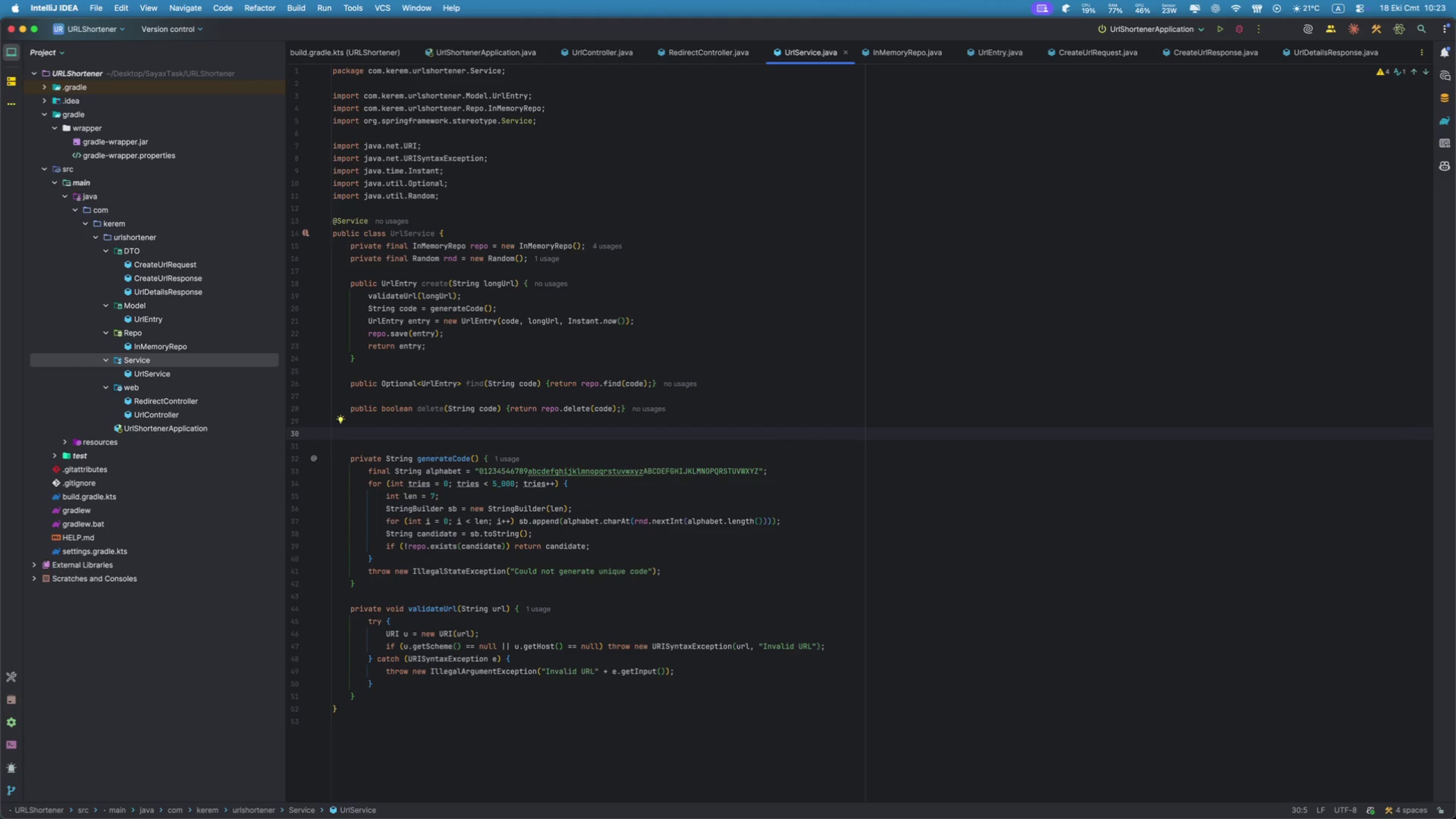 
type(publ)
 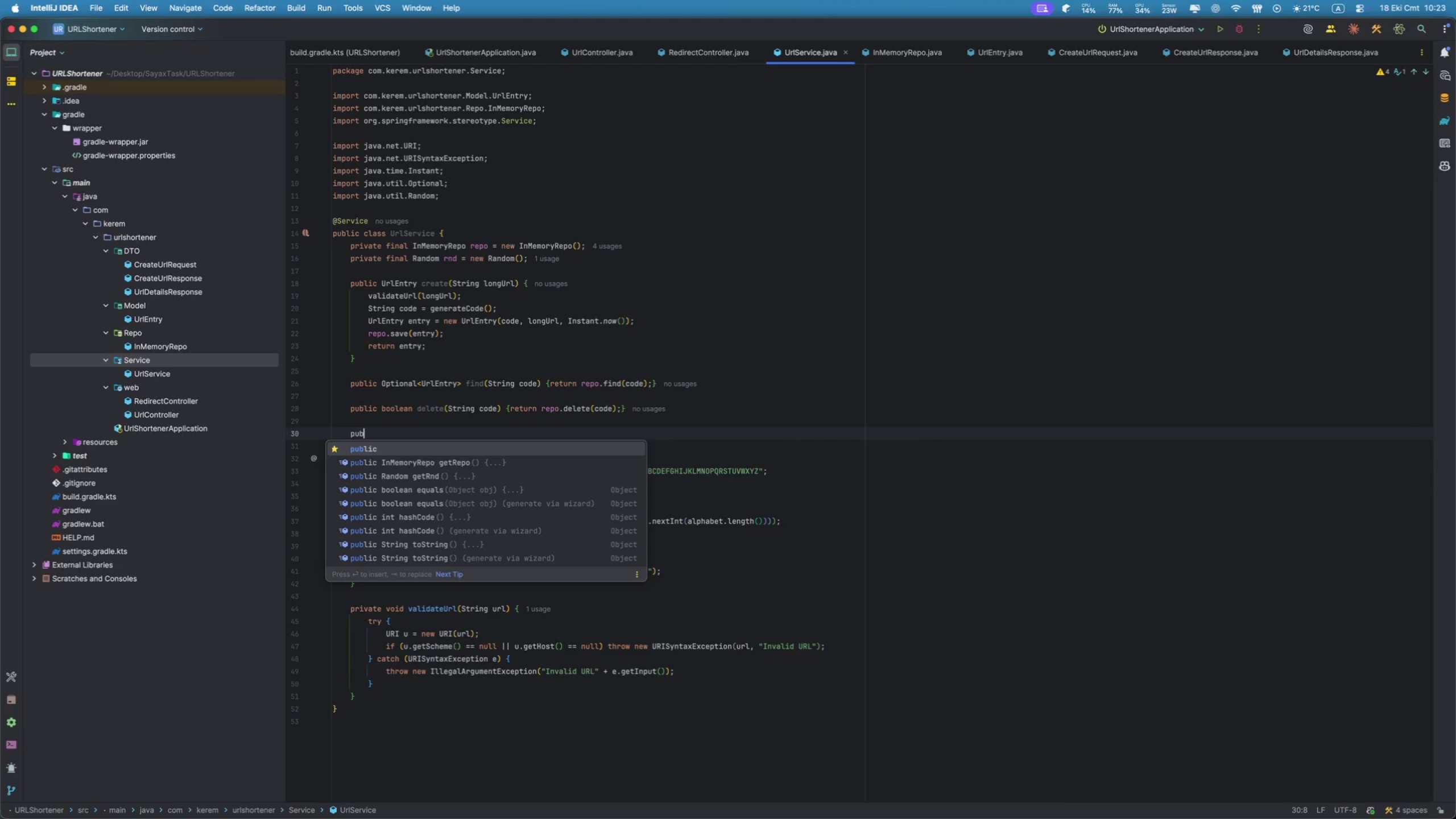 
key(Enter)
 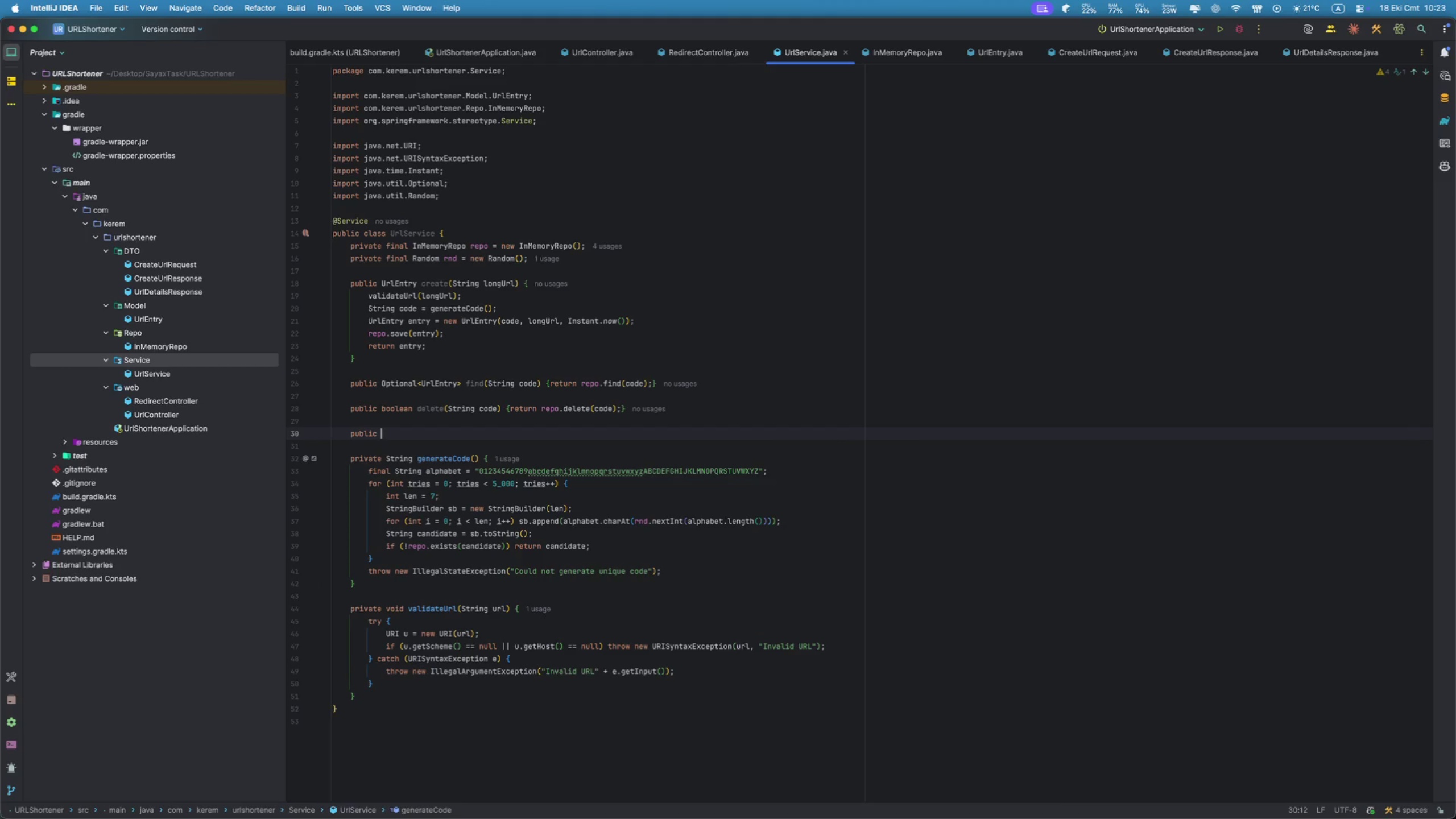 
type(Lis)
 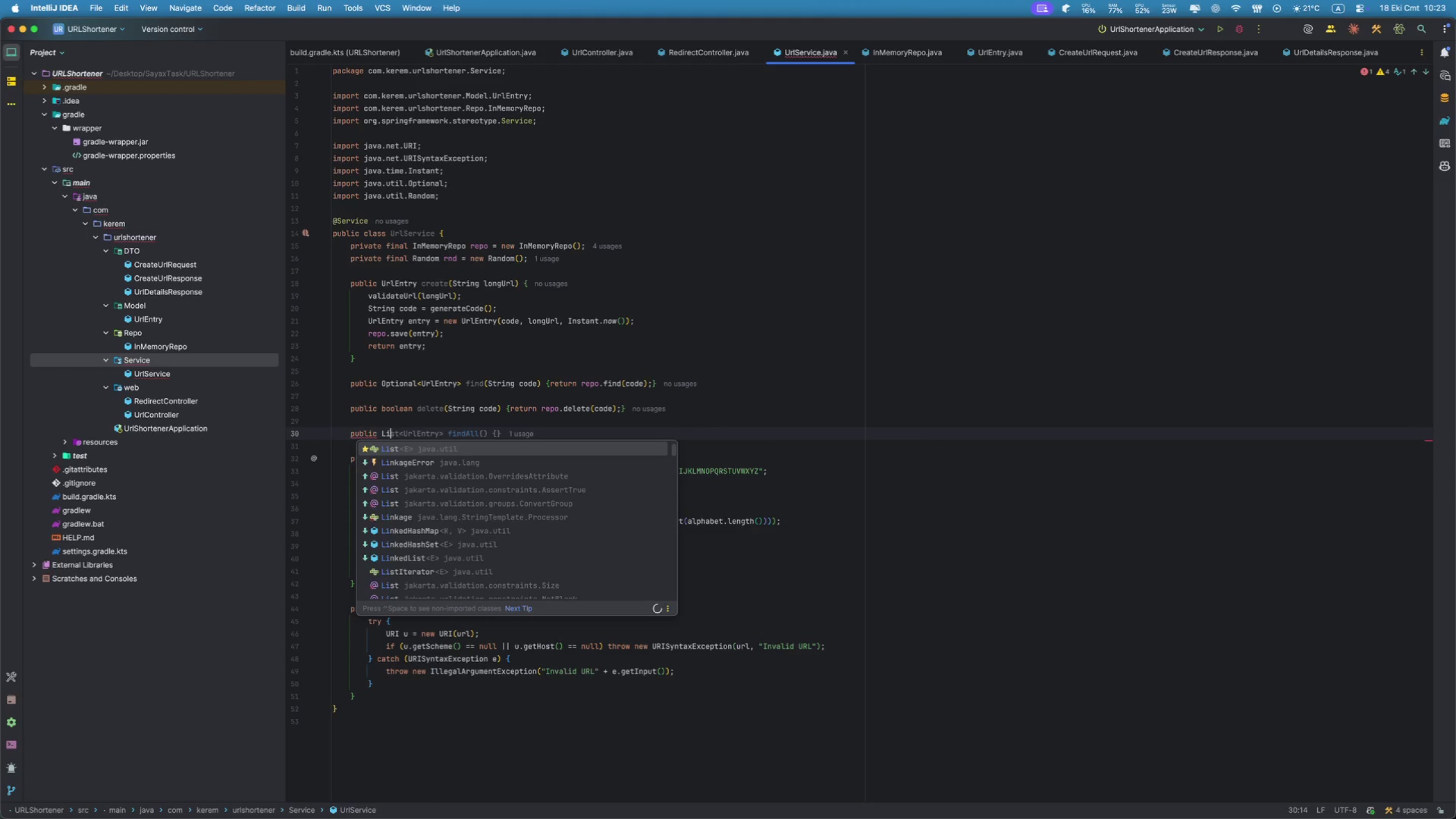 
key(Enter)
 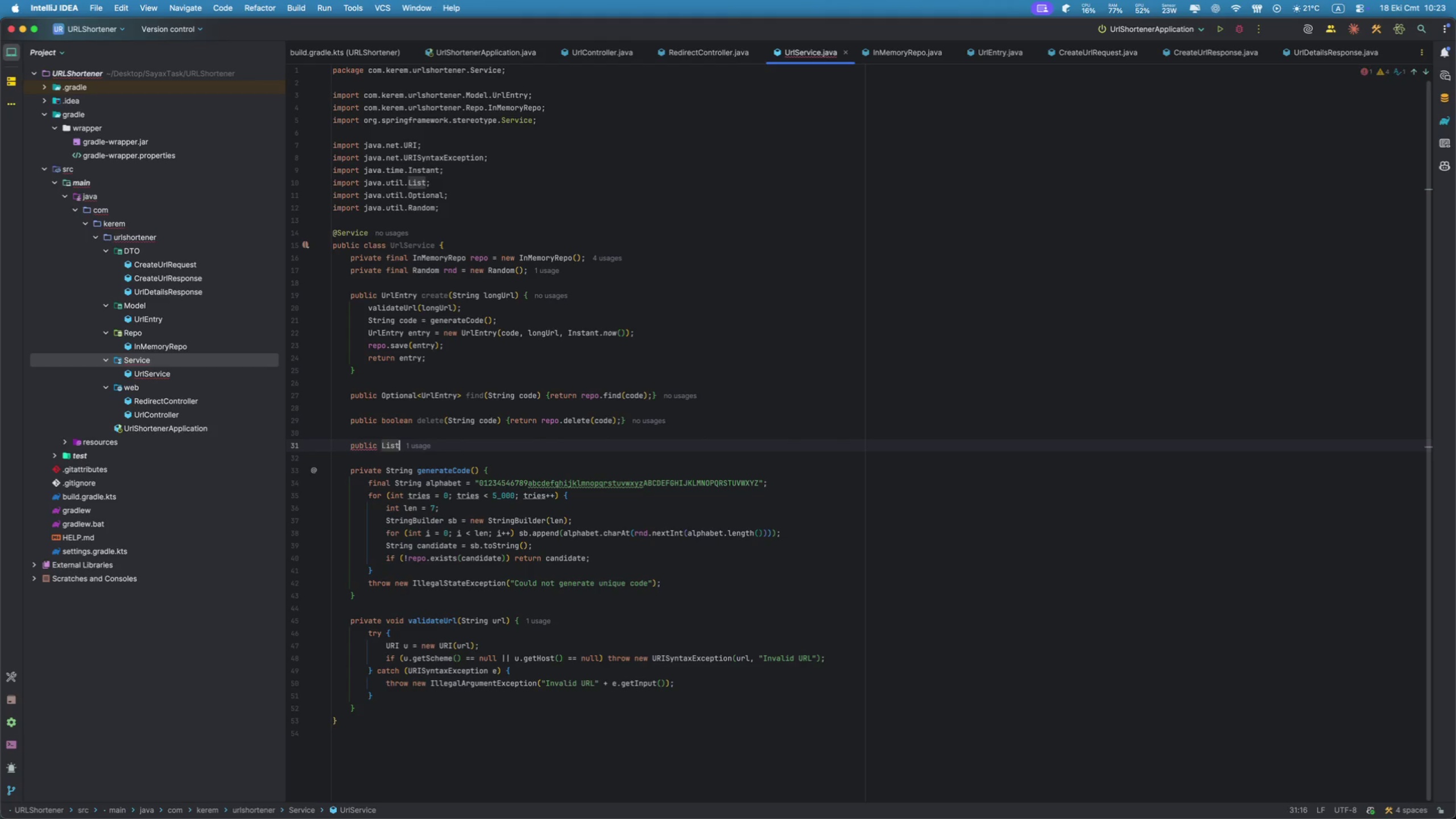 
key(Tab)
 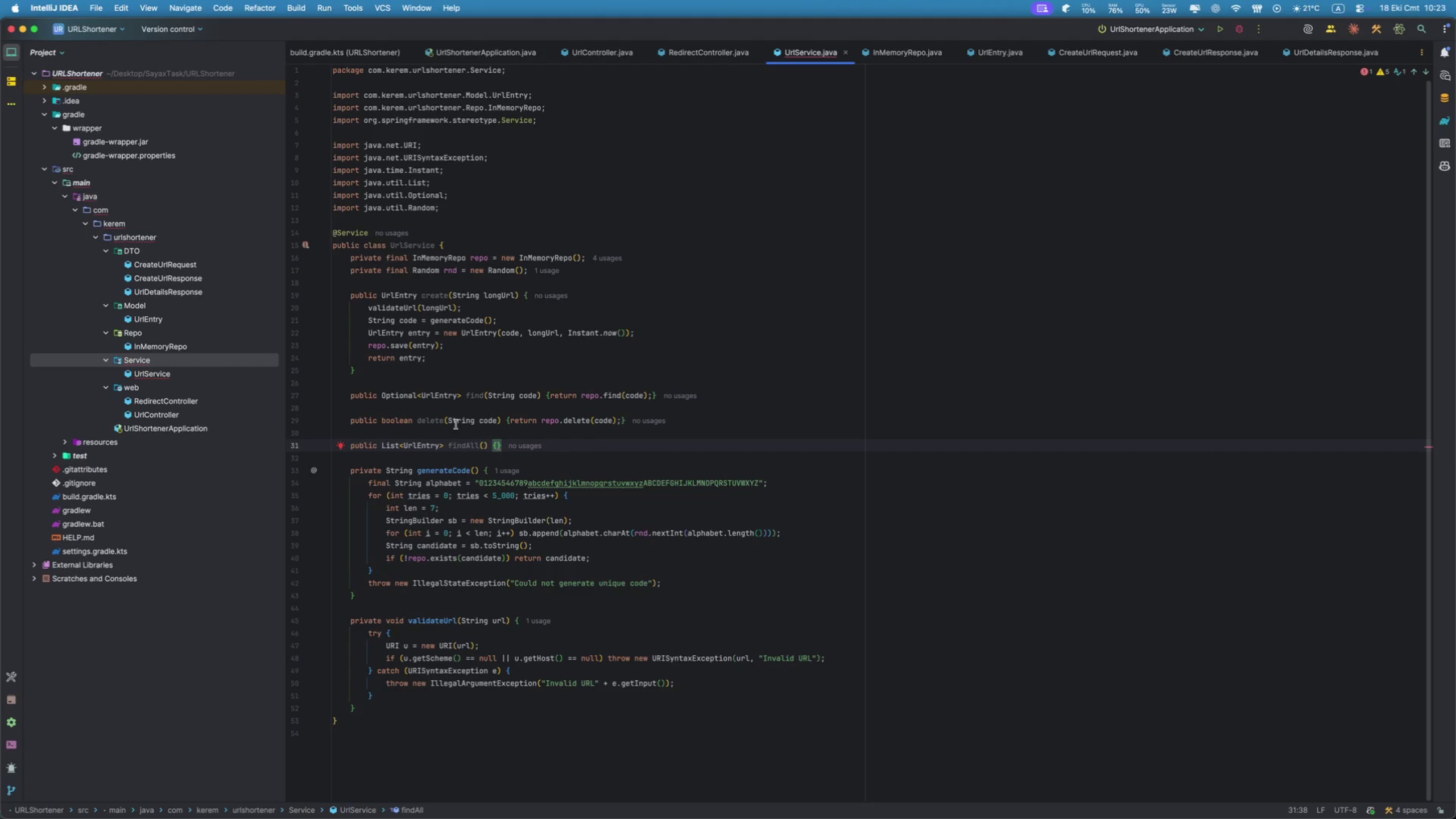 
type(list)
 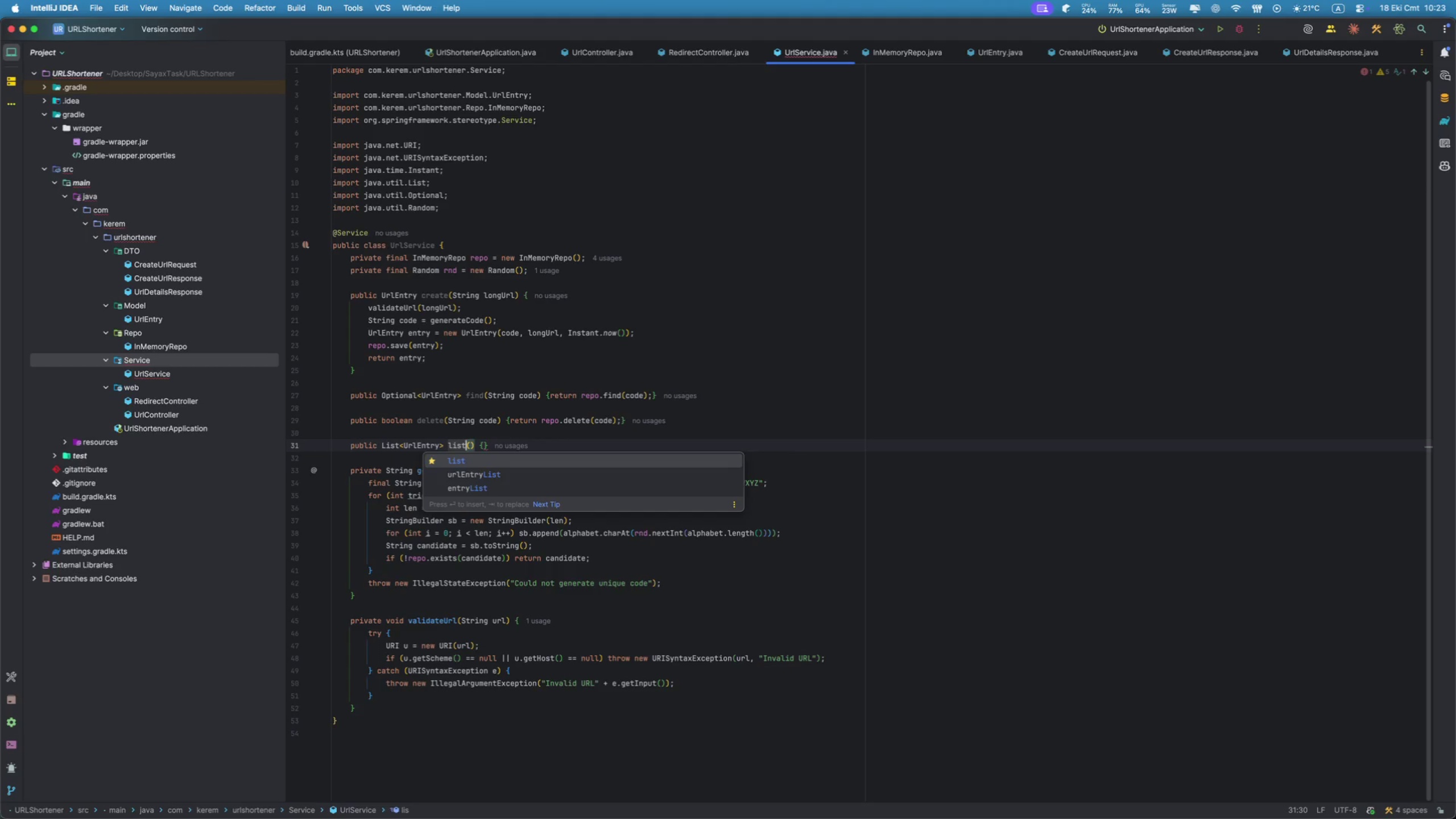 
key(ArrowRight)
 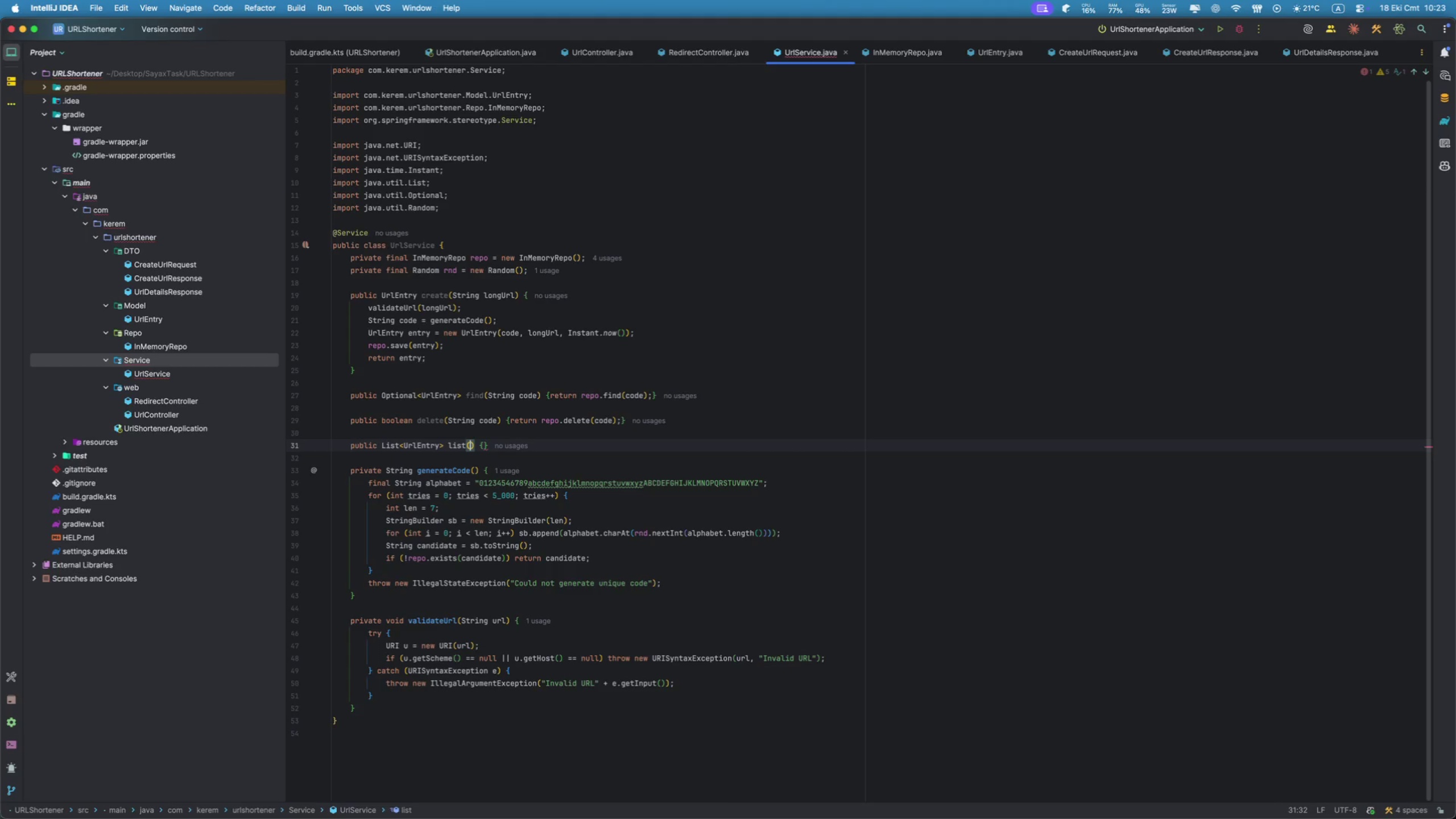 
type(int limit)
key(Tab)